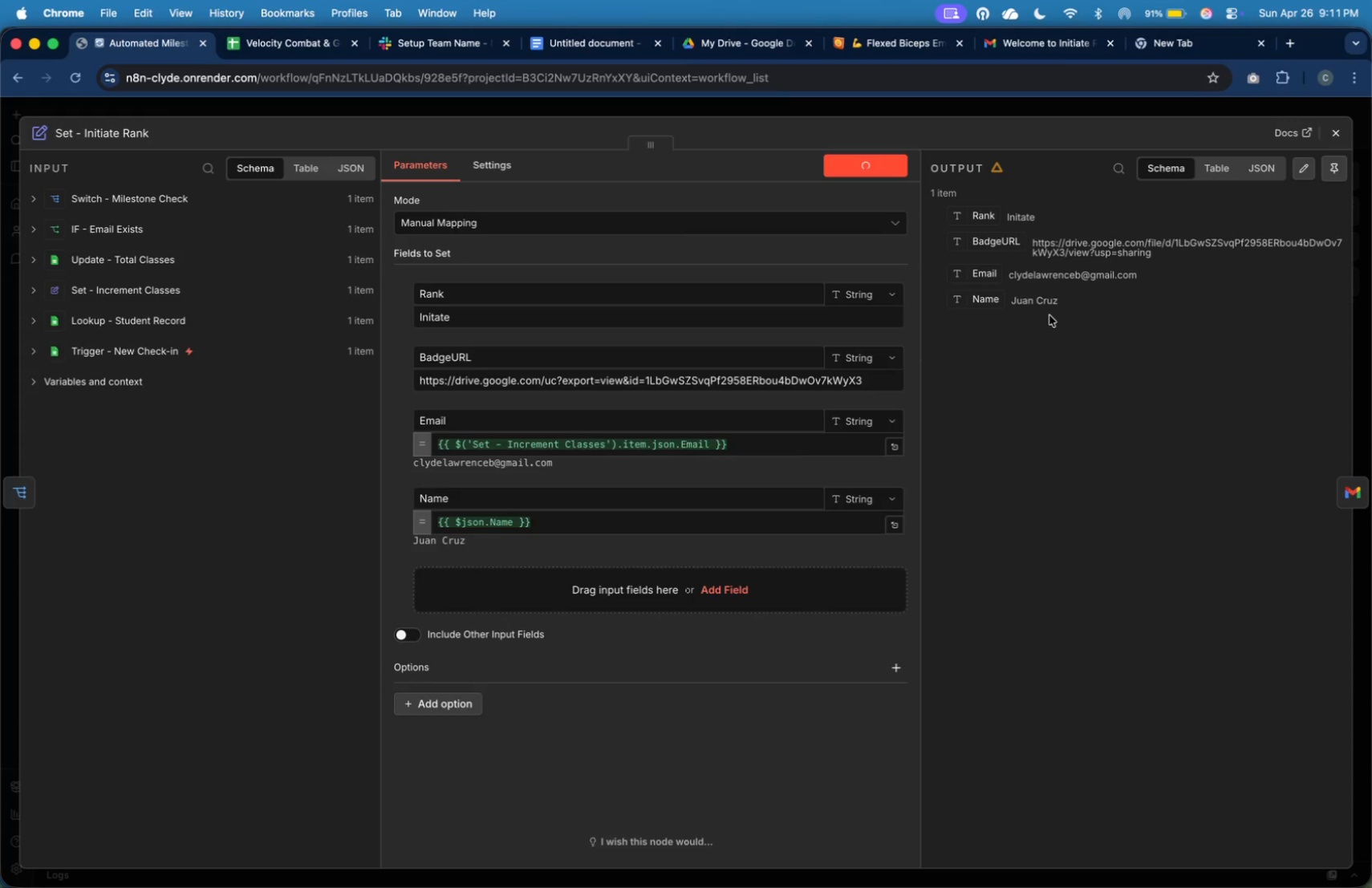 
wait(20.05)
 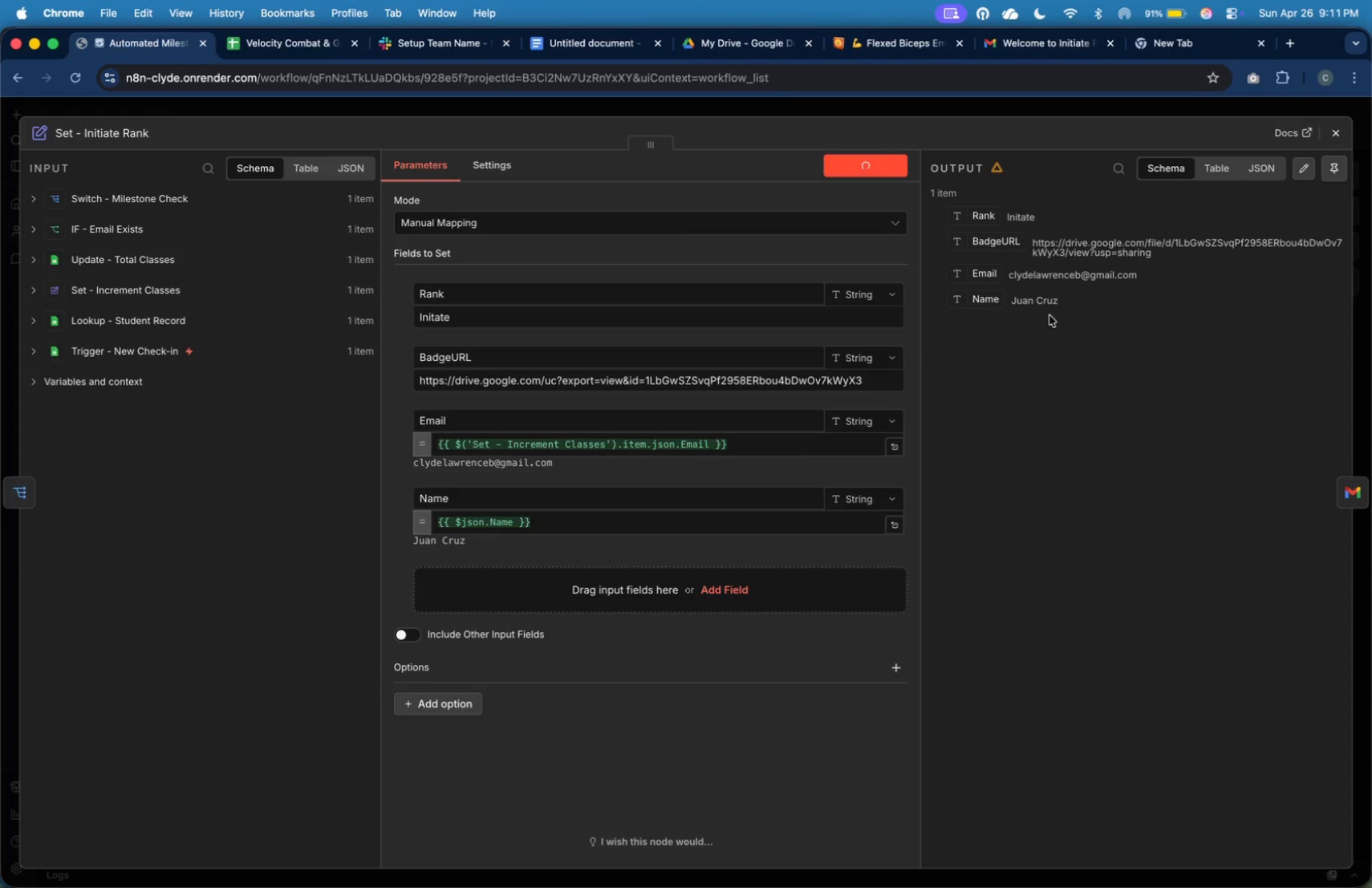 
left_click([875, 164])
 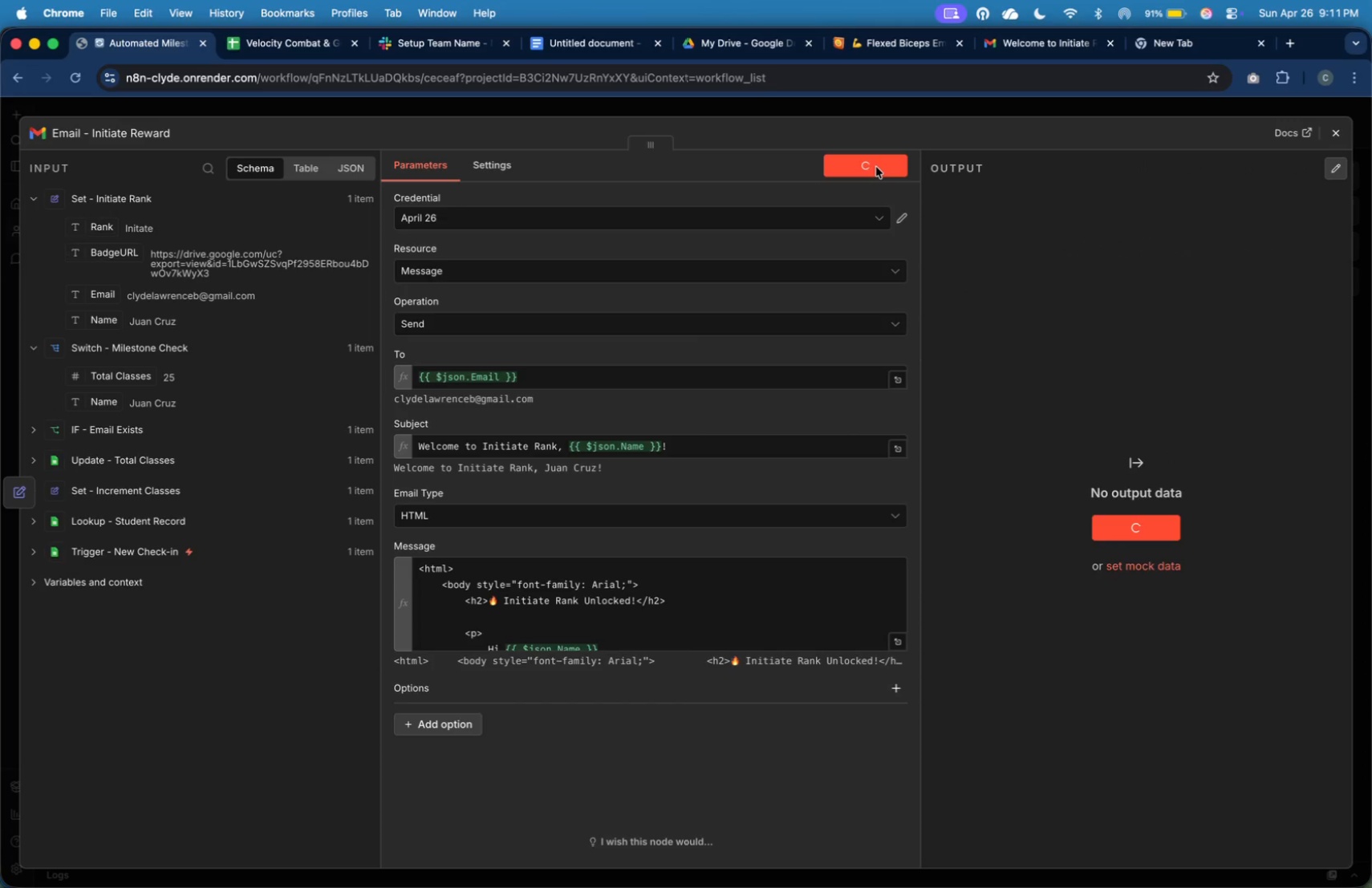 
wait(7.18)
 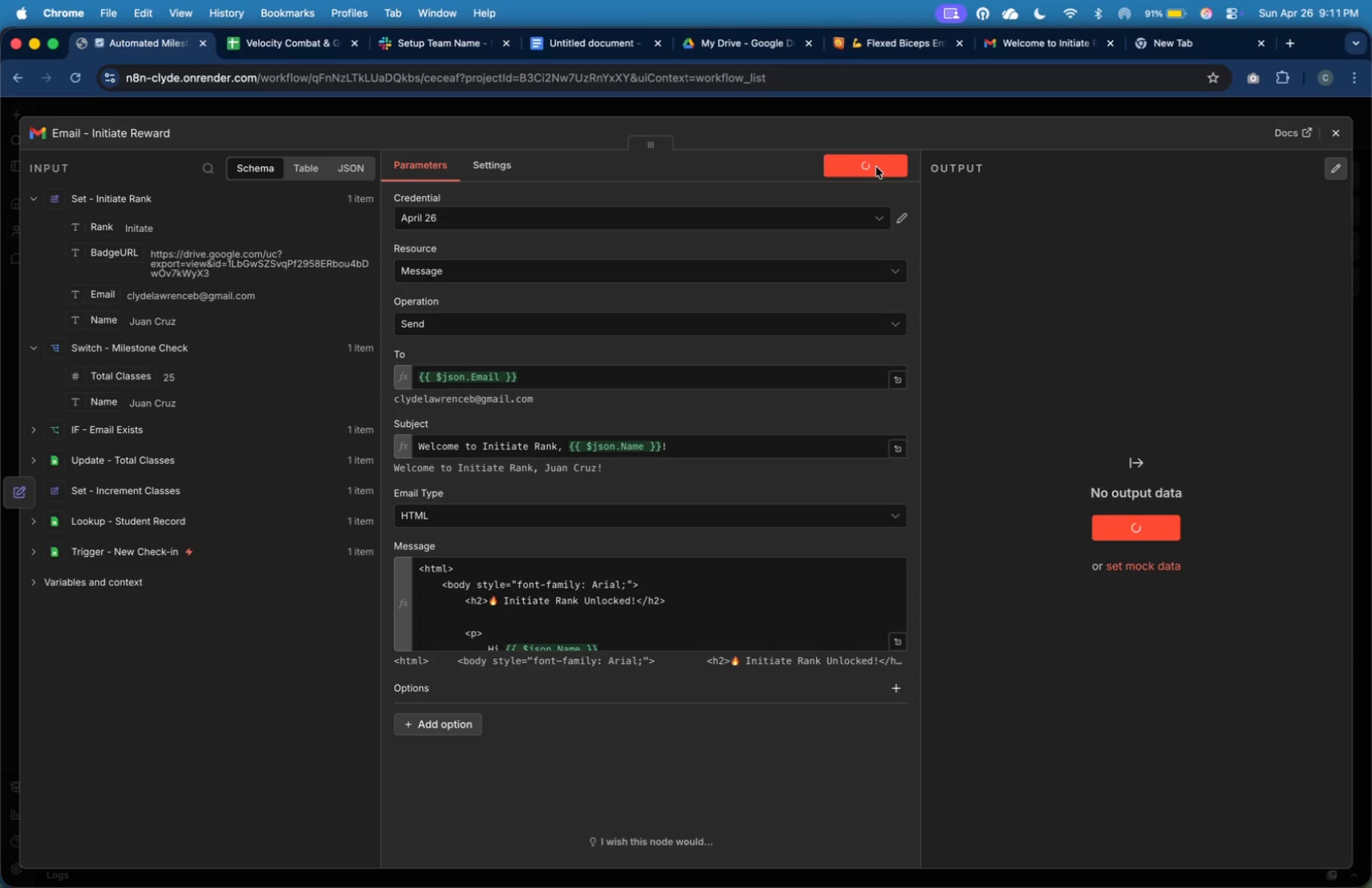 
left_click([901, 643])
 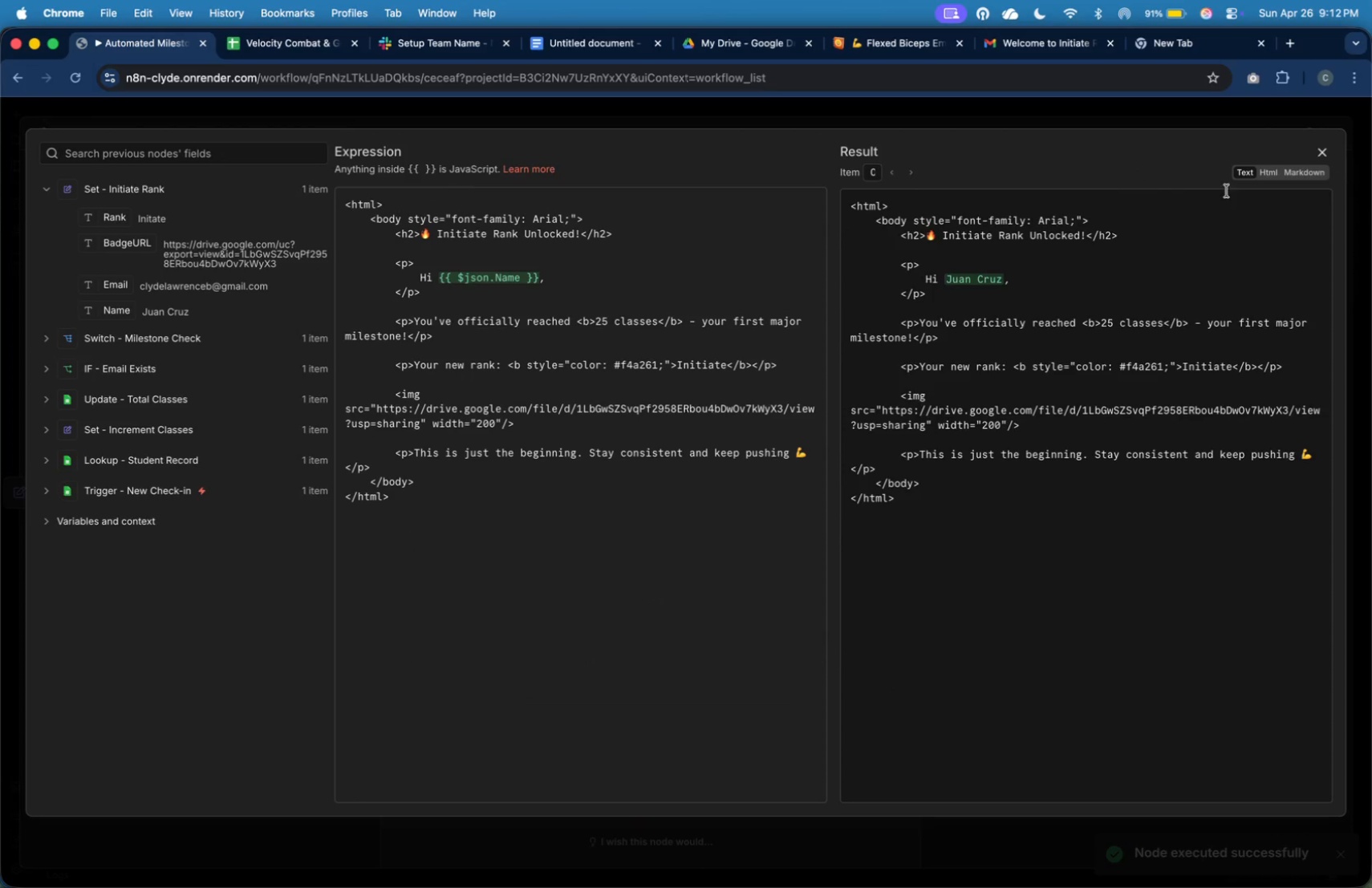 
left_click([1266, 170])
 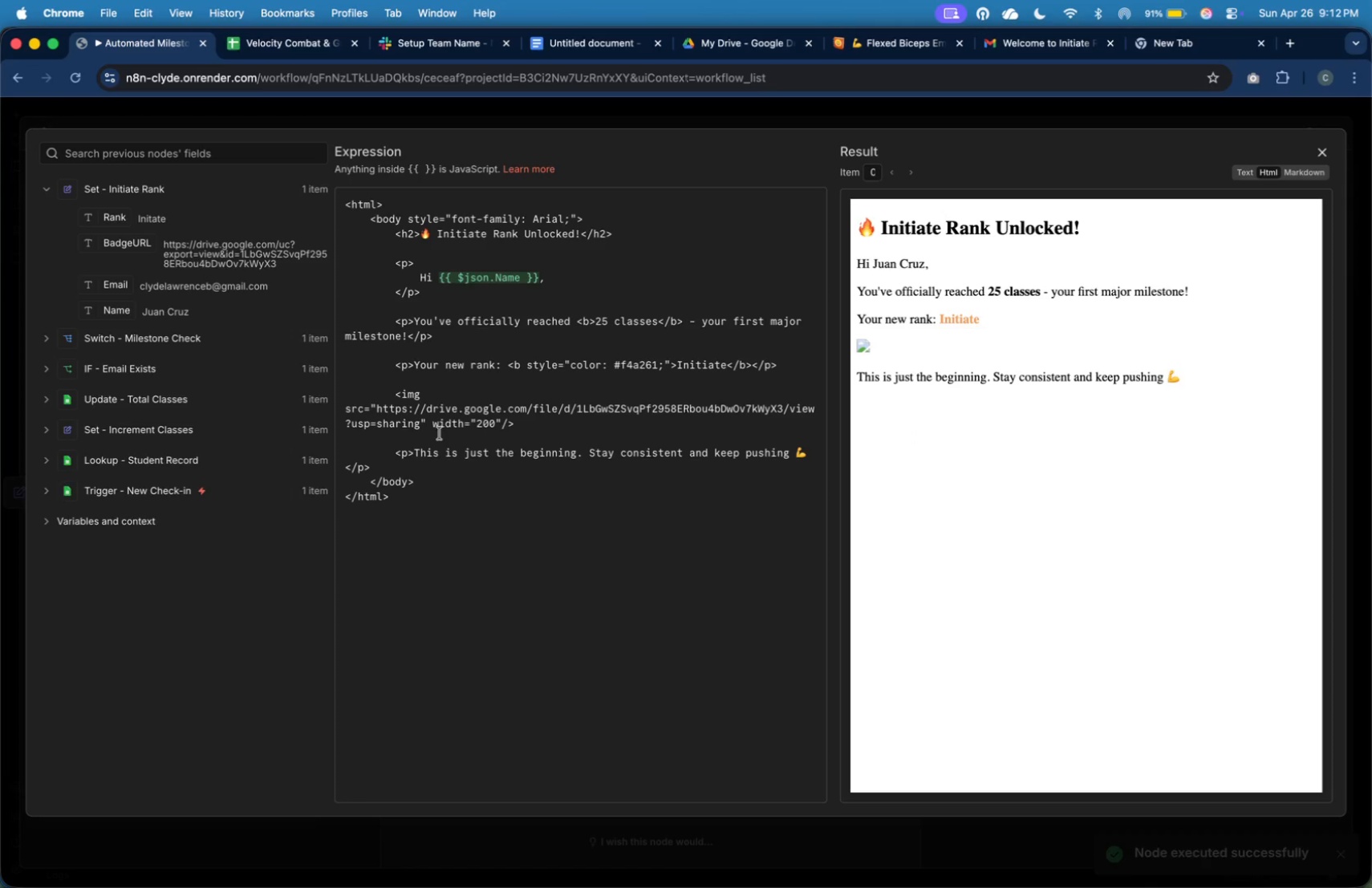 
left_click_drag(start_coordinate=[420, 427], to_coordinate=[375, 409])
 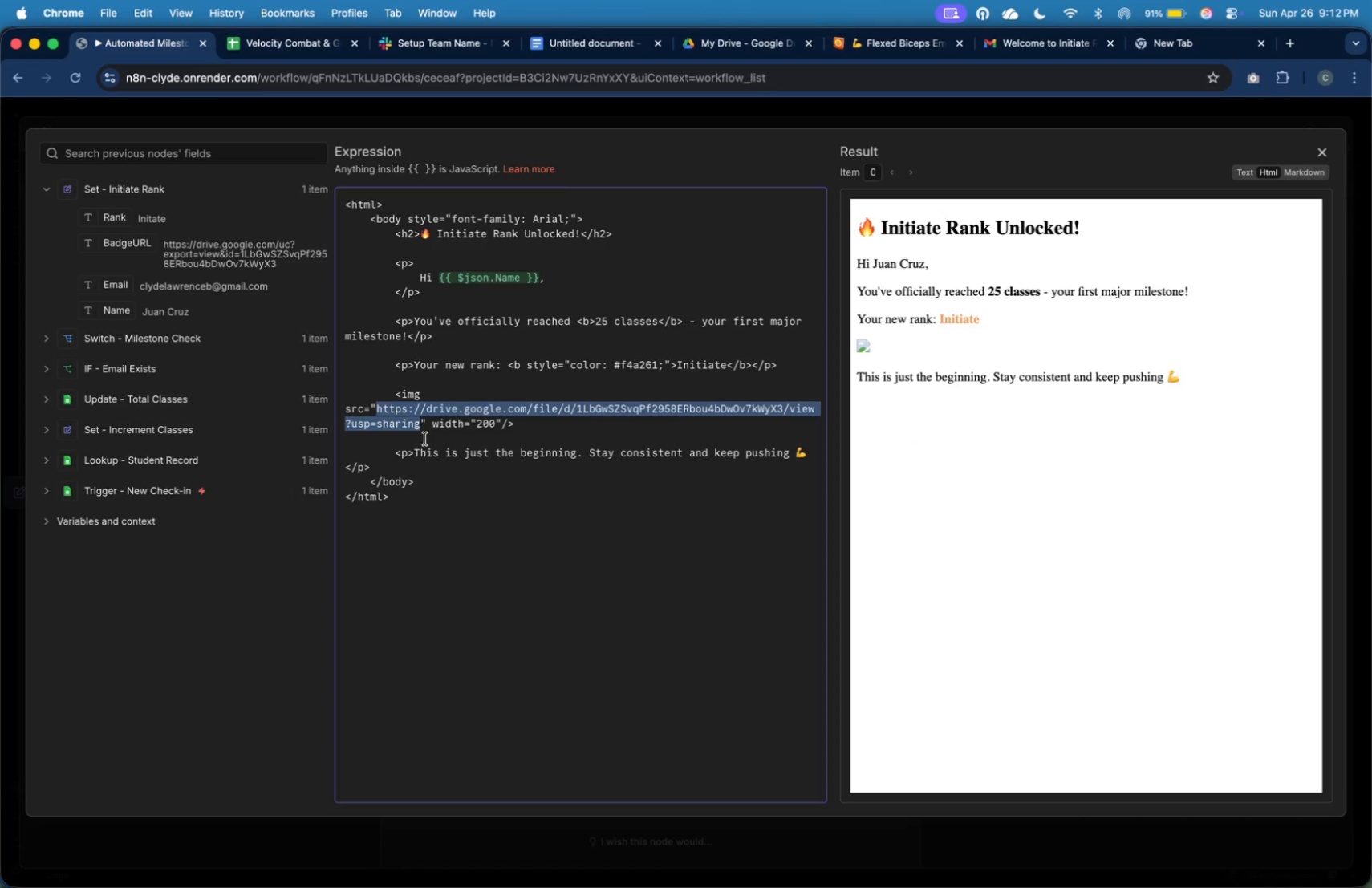 
key(Backspace)
 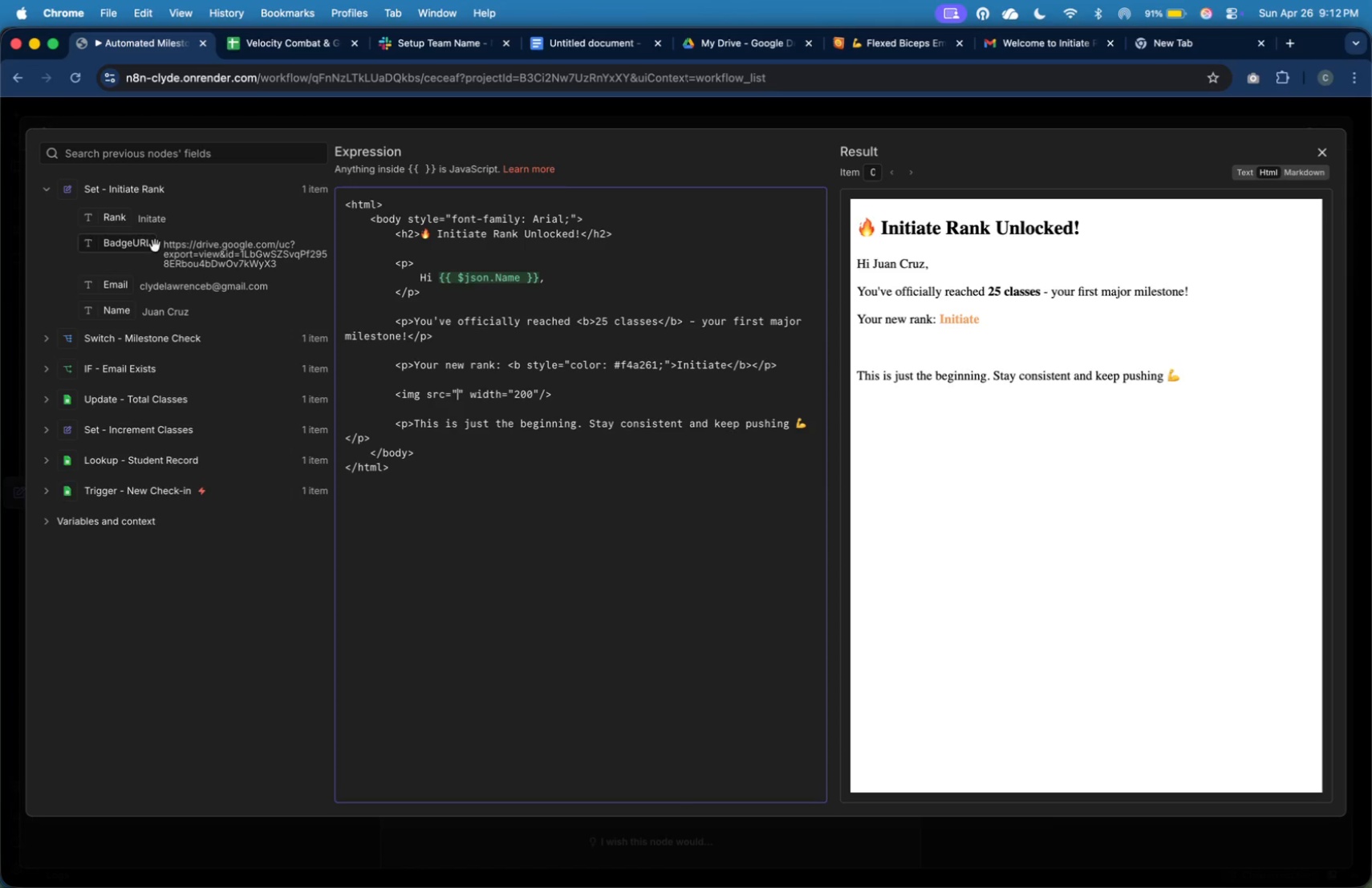 
left_click_drag(start_coordinate=[149, 243], to_coordinate=[456, 395])
 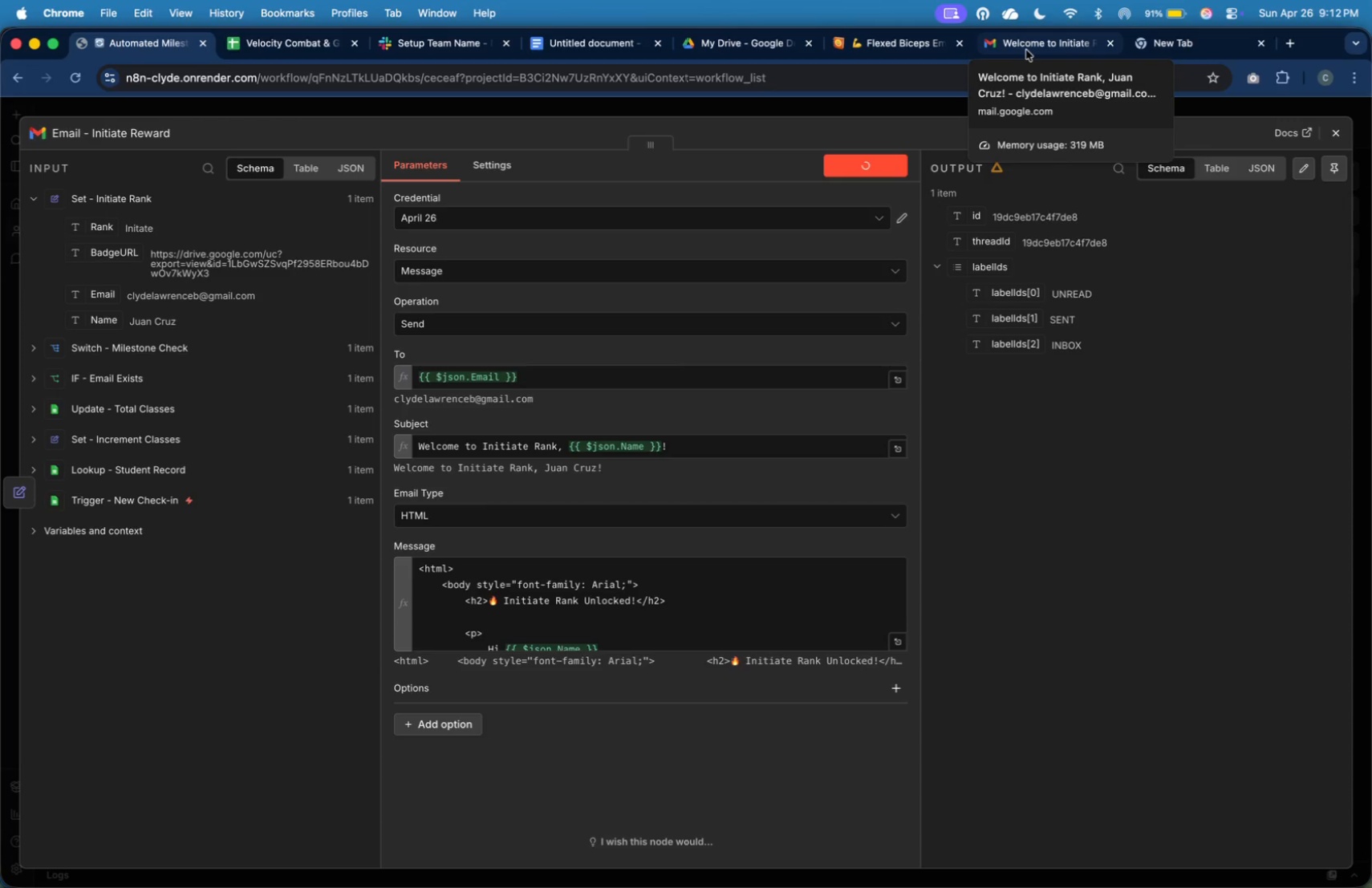 
wait(28.99)
 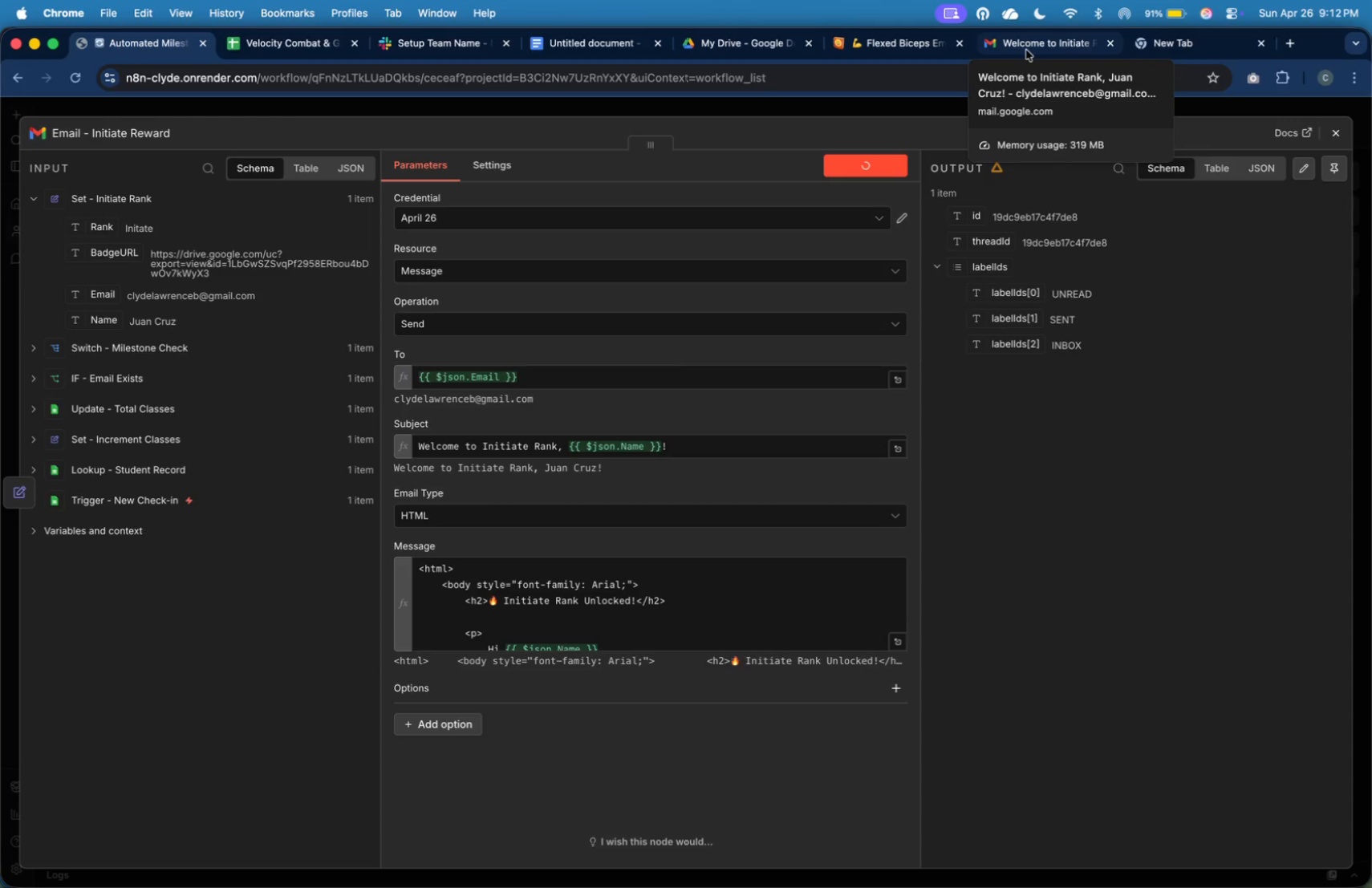 
left_click([1026, 50])
 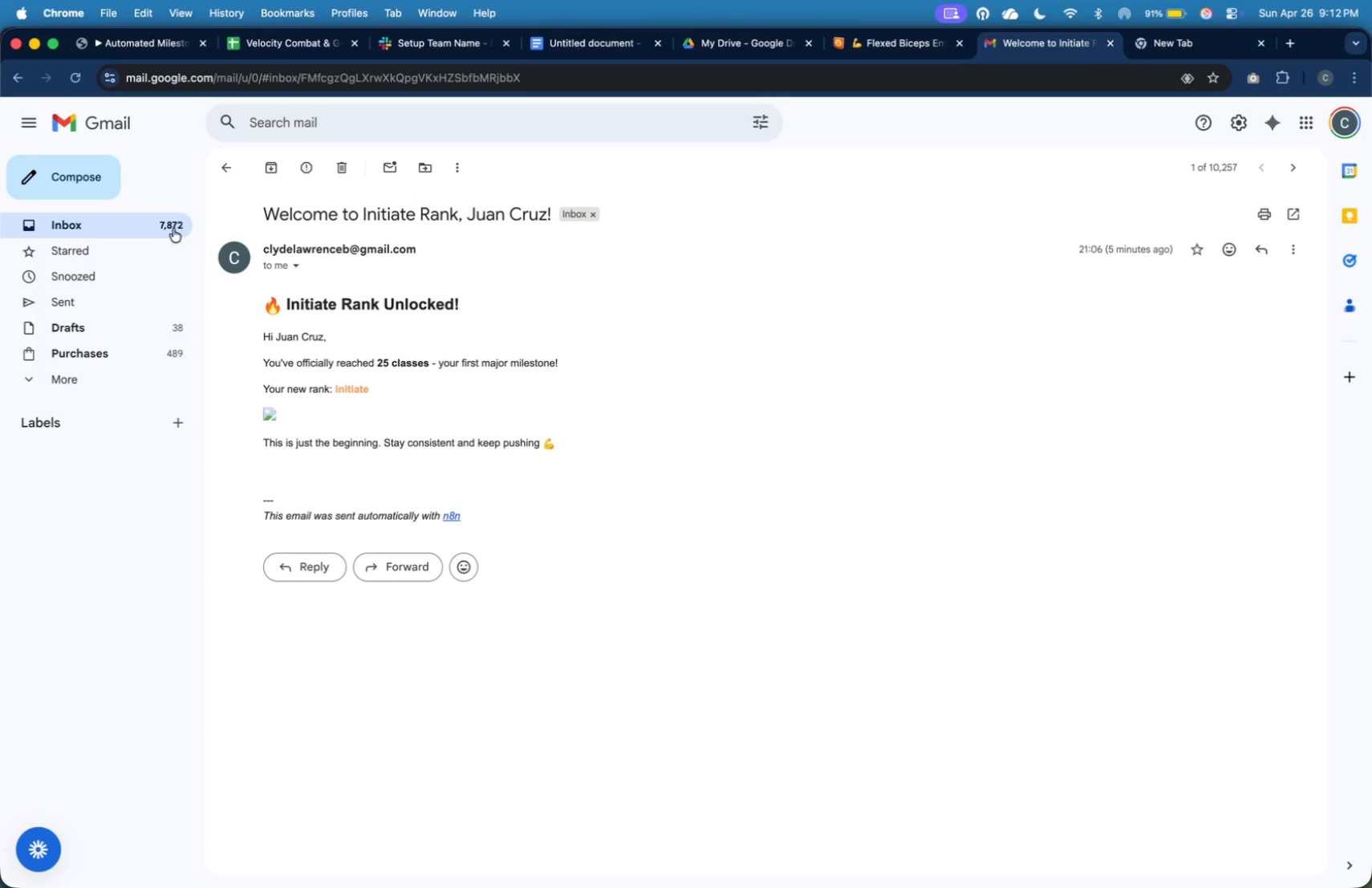 
double_click([173, 228])
 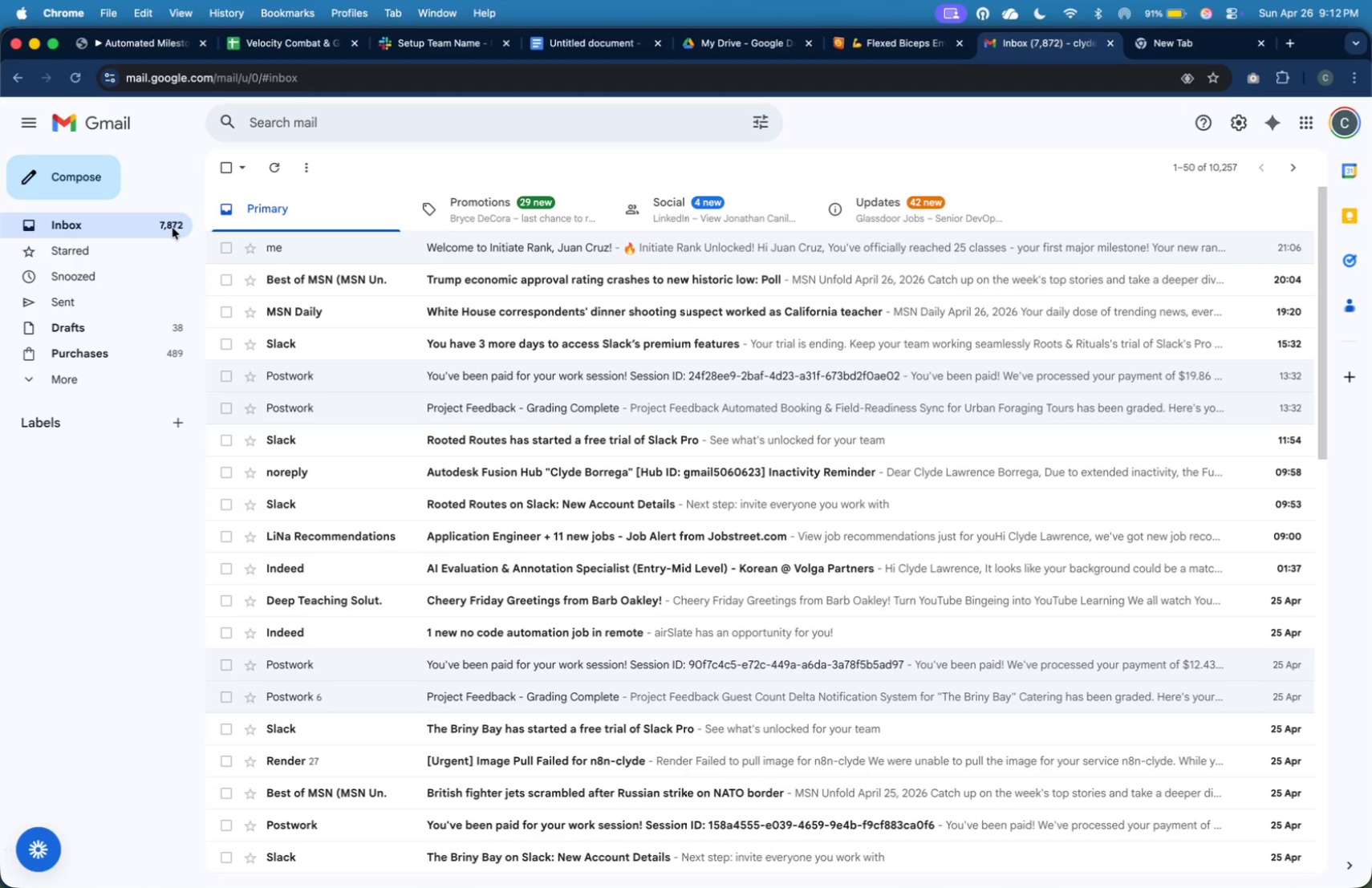 
left_click([173, 228])
 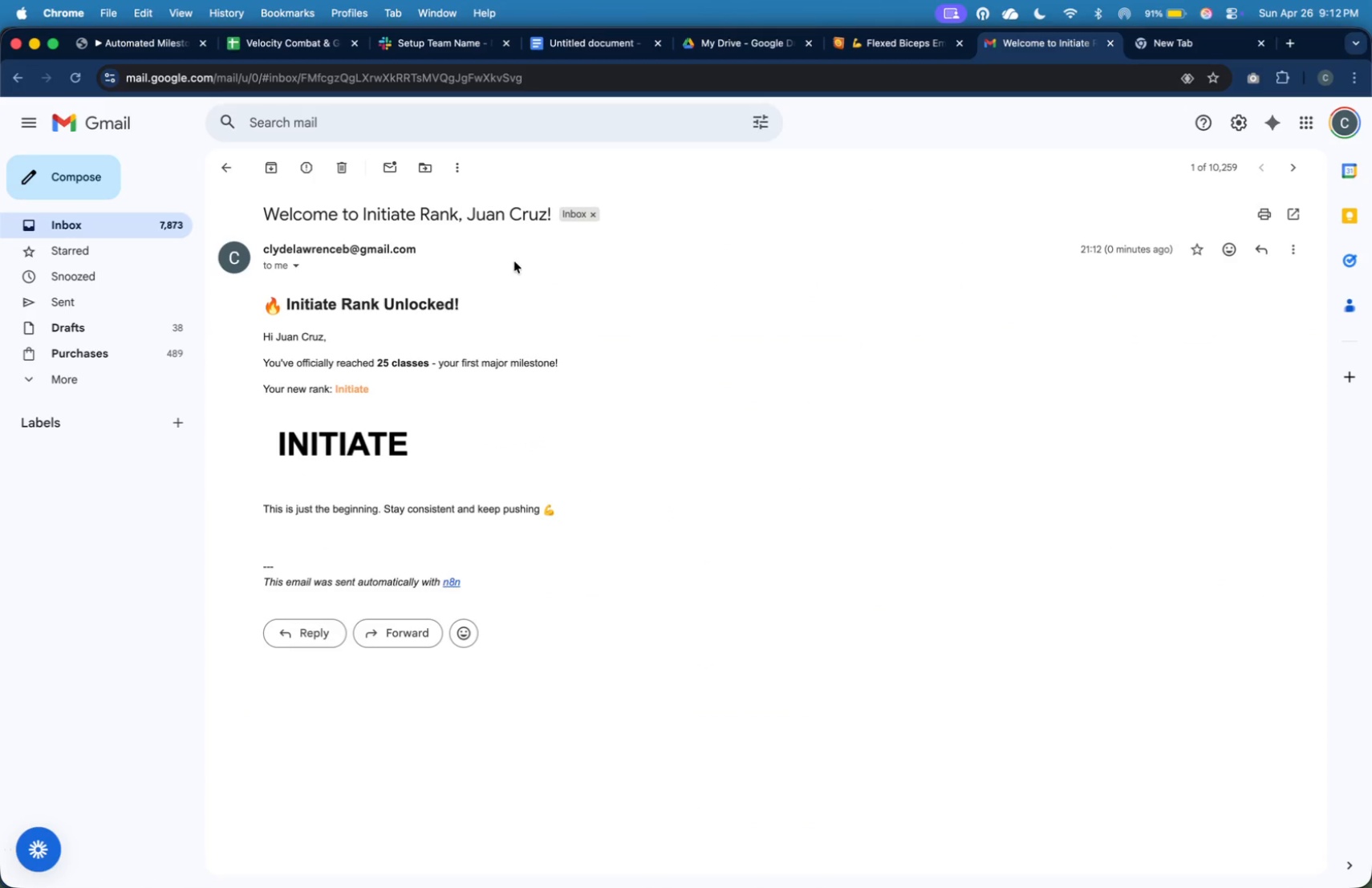 
wait(14.69)
 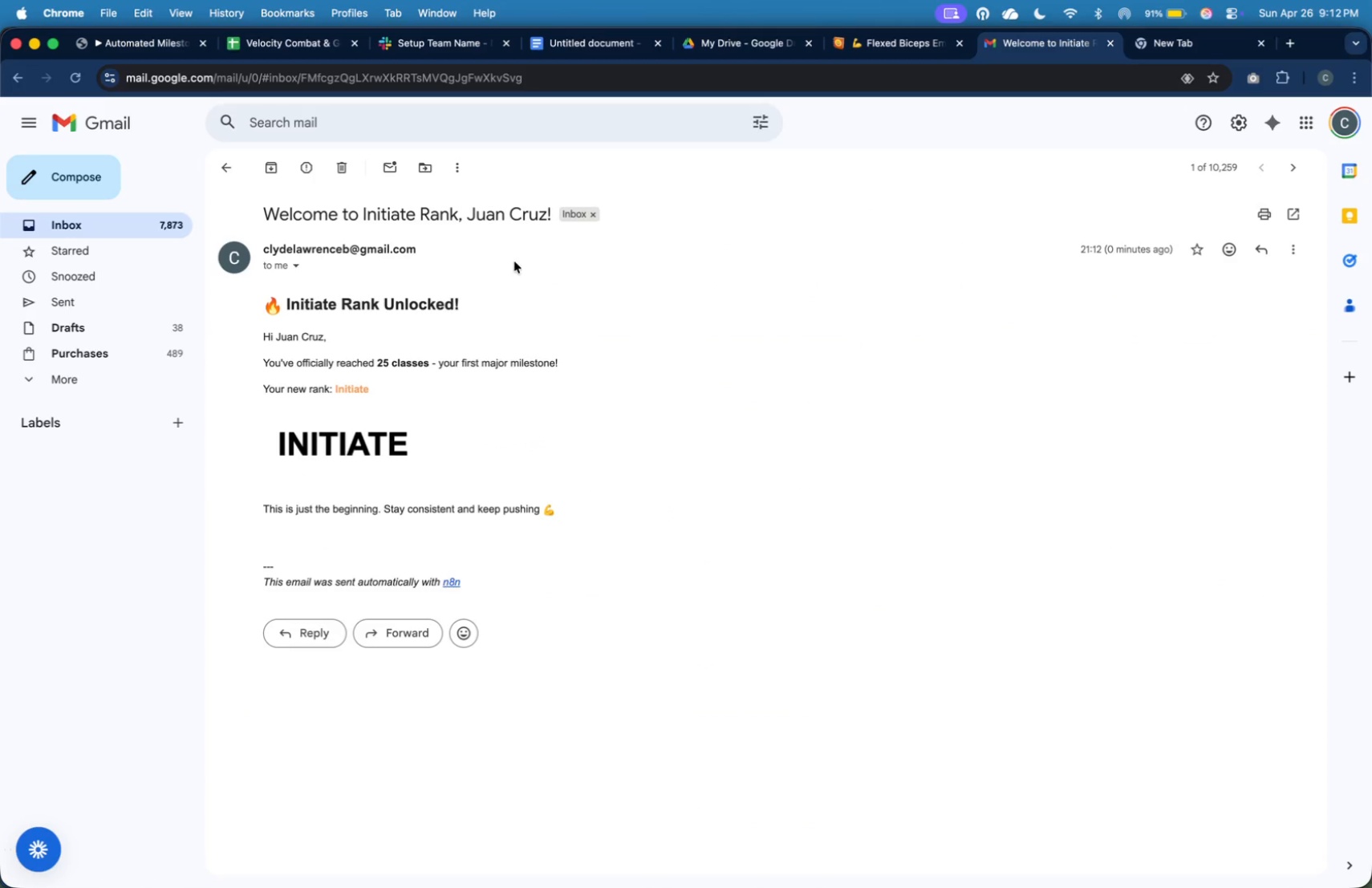 
left_click([562, 51])
 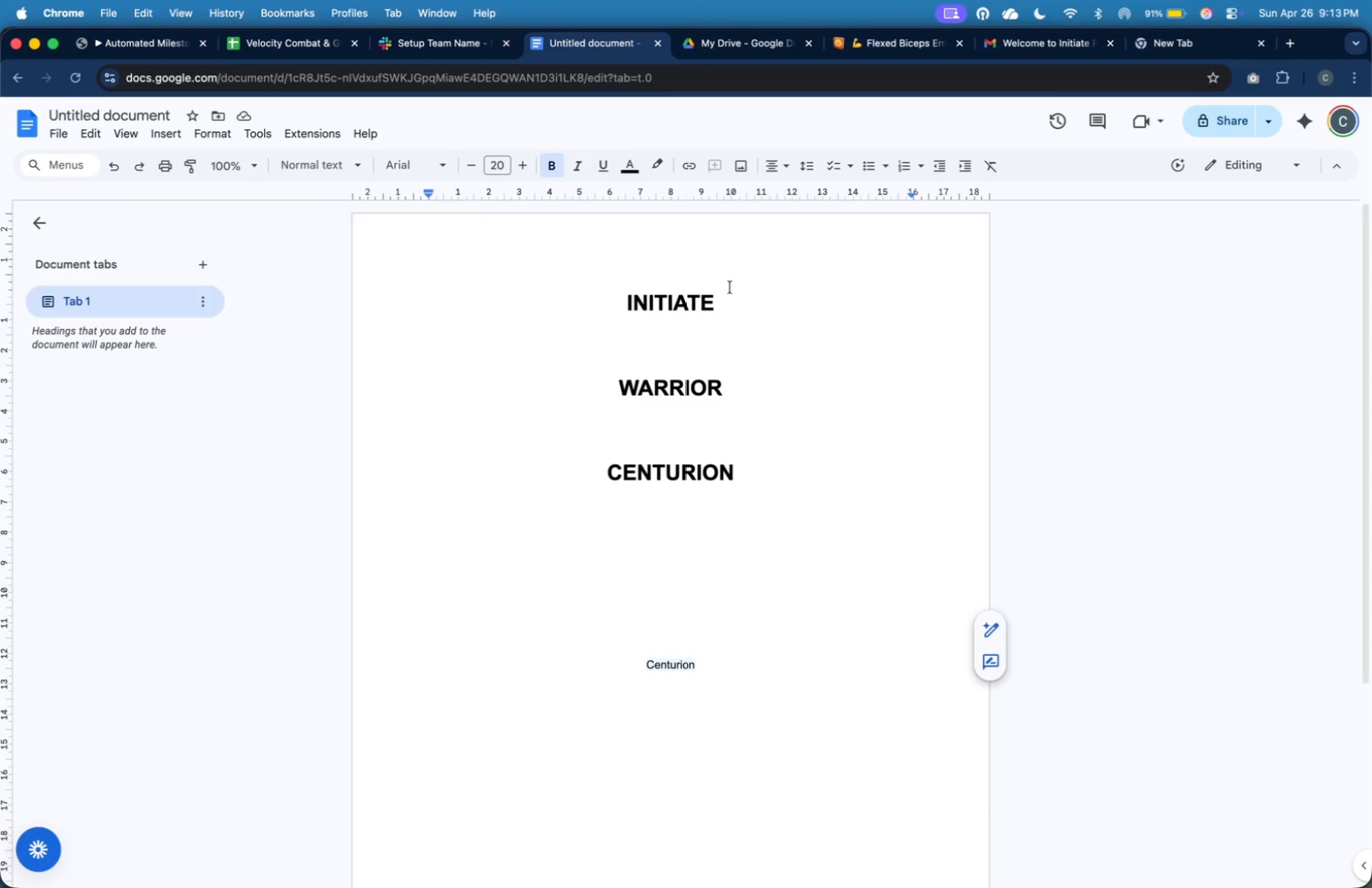 
left_click([733, 292])
 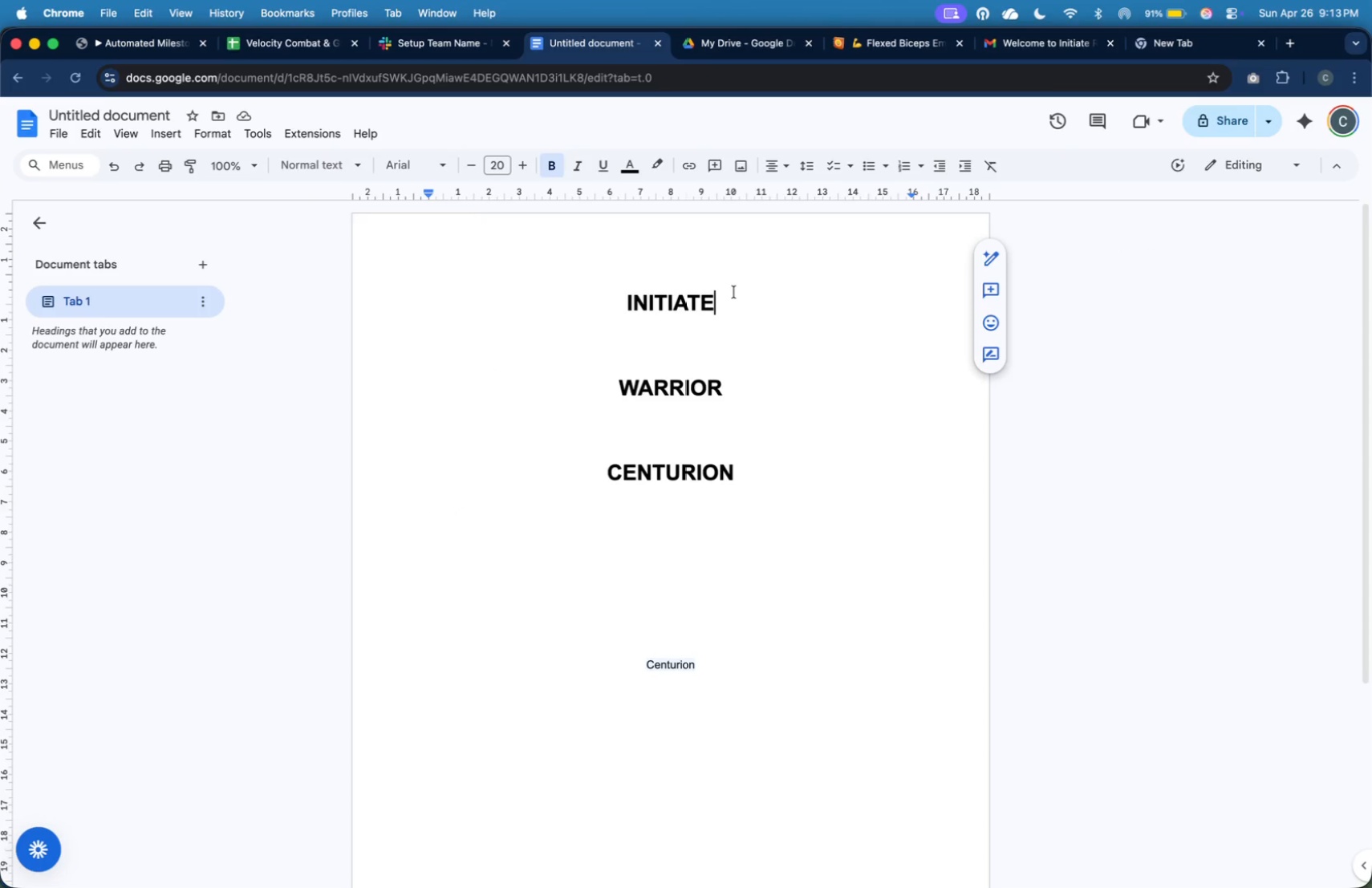 
type( BADGE)
 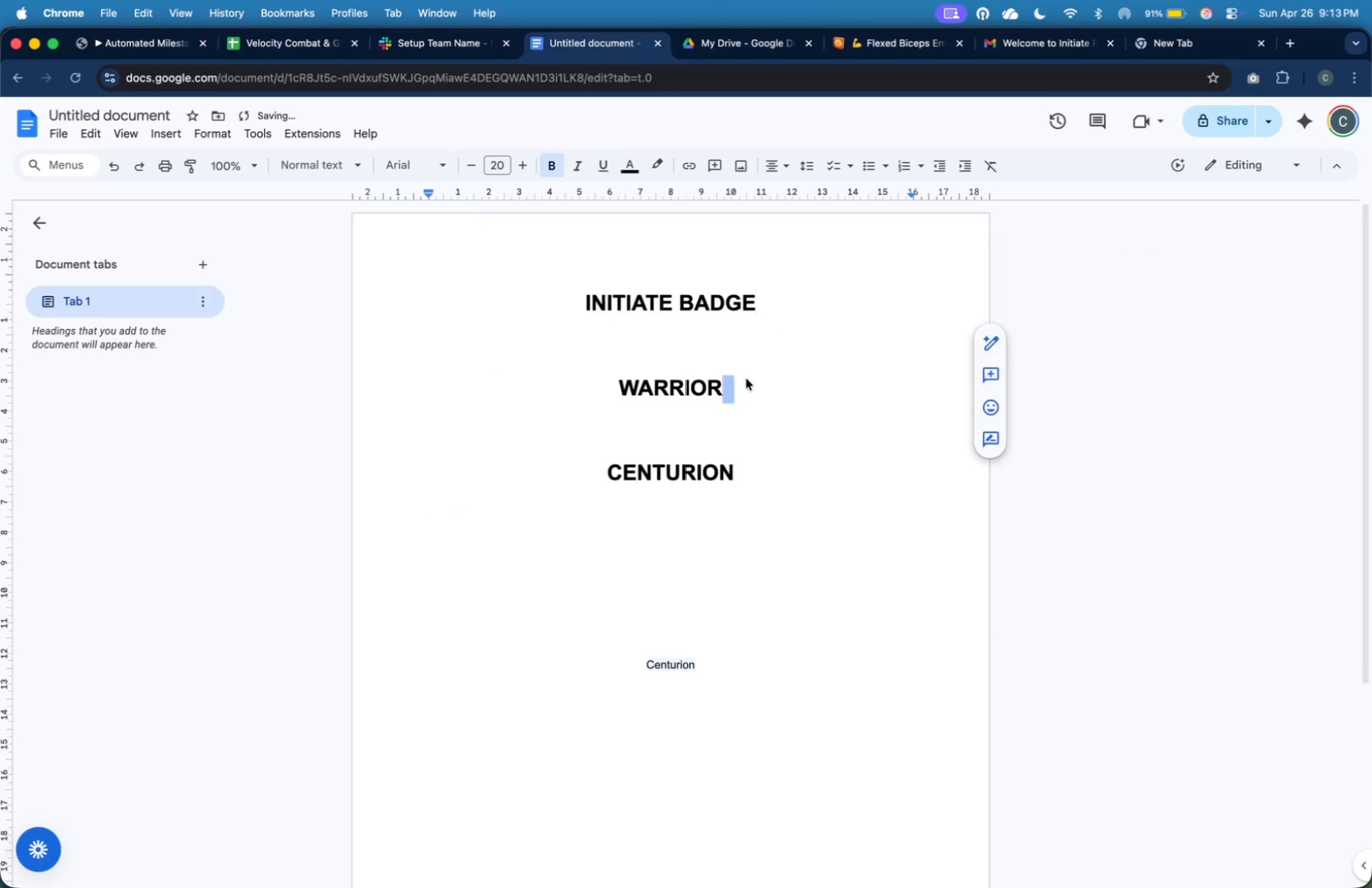 
double_click([747, 389])
 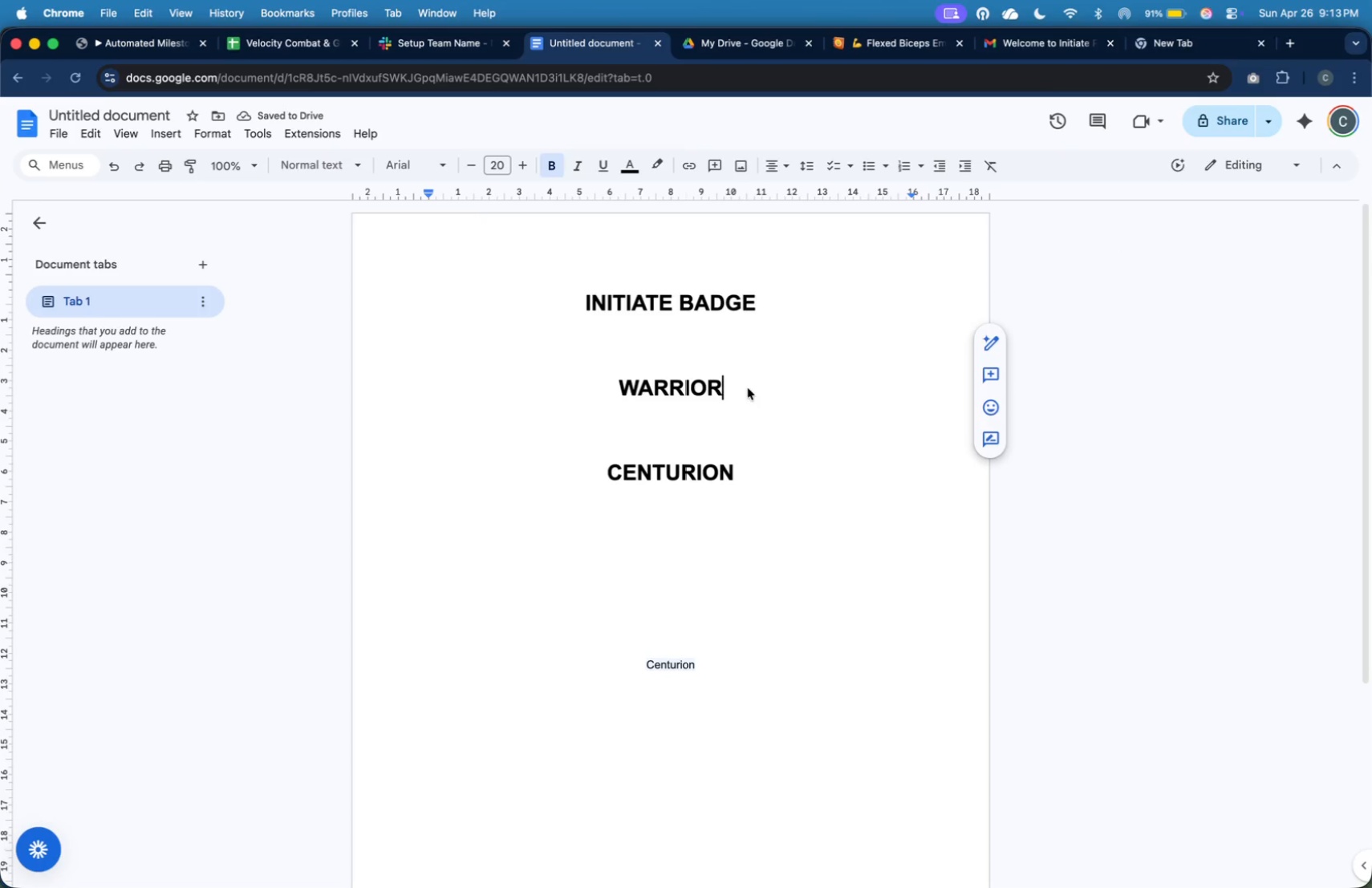 
type( BADGE)
 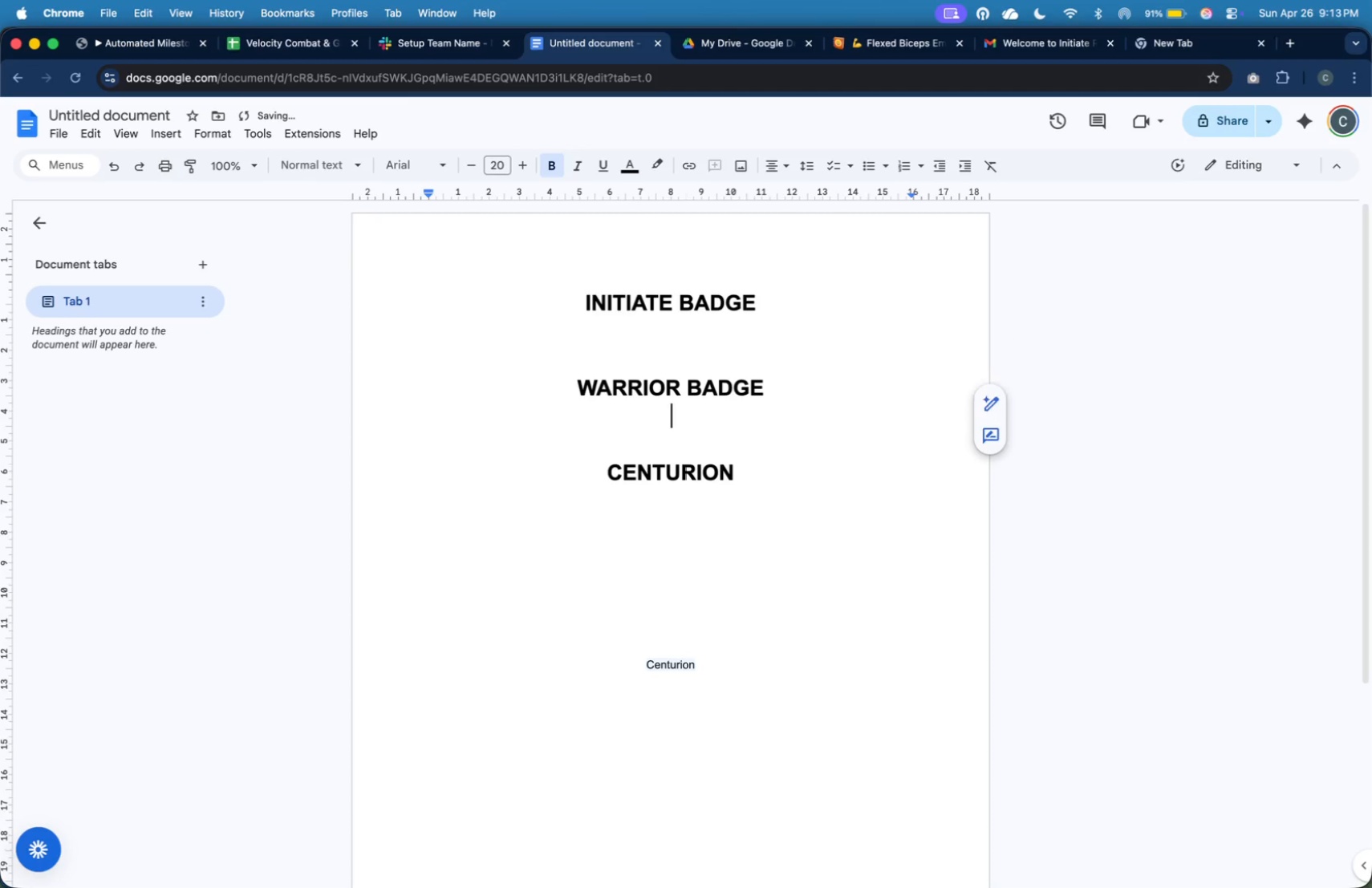 
key(ArrowDown)
 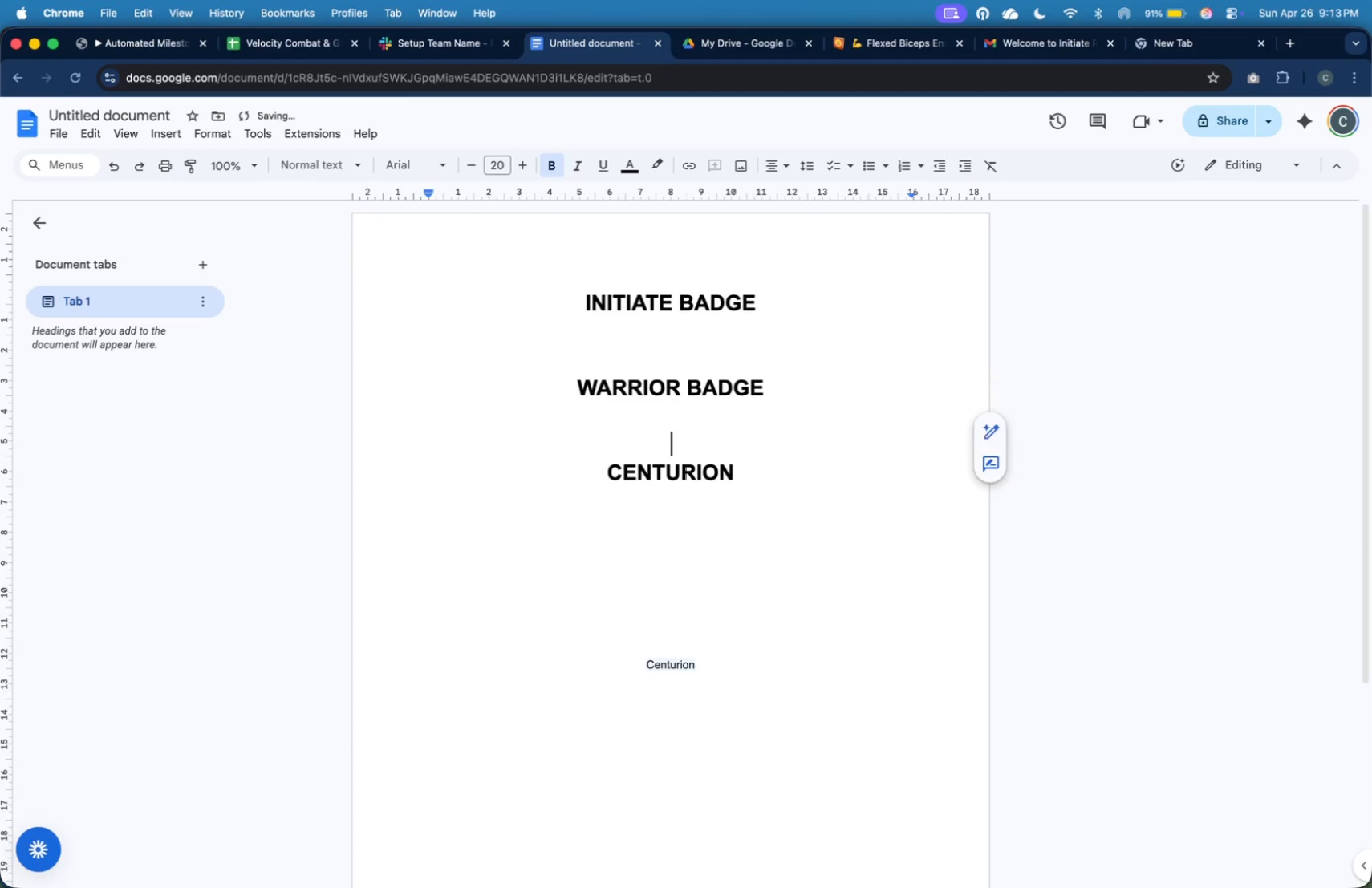 
key(ArrowDown)
 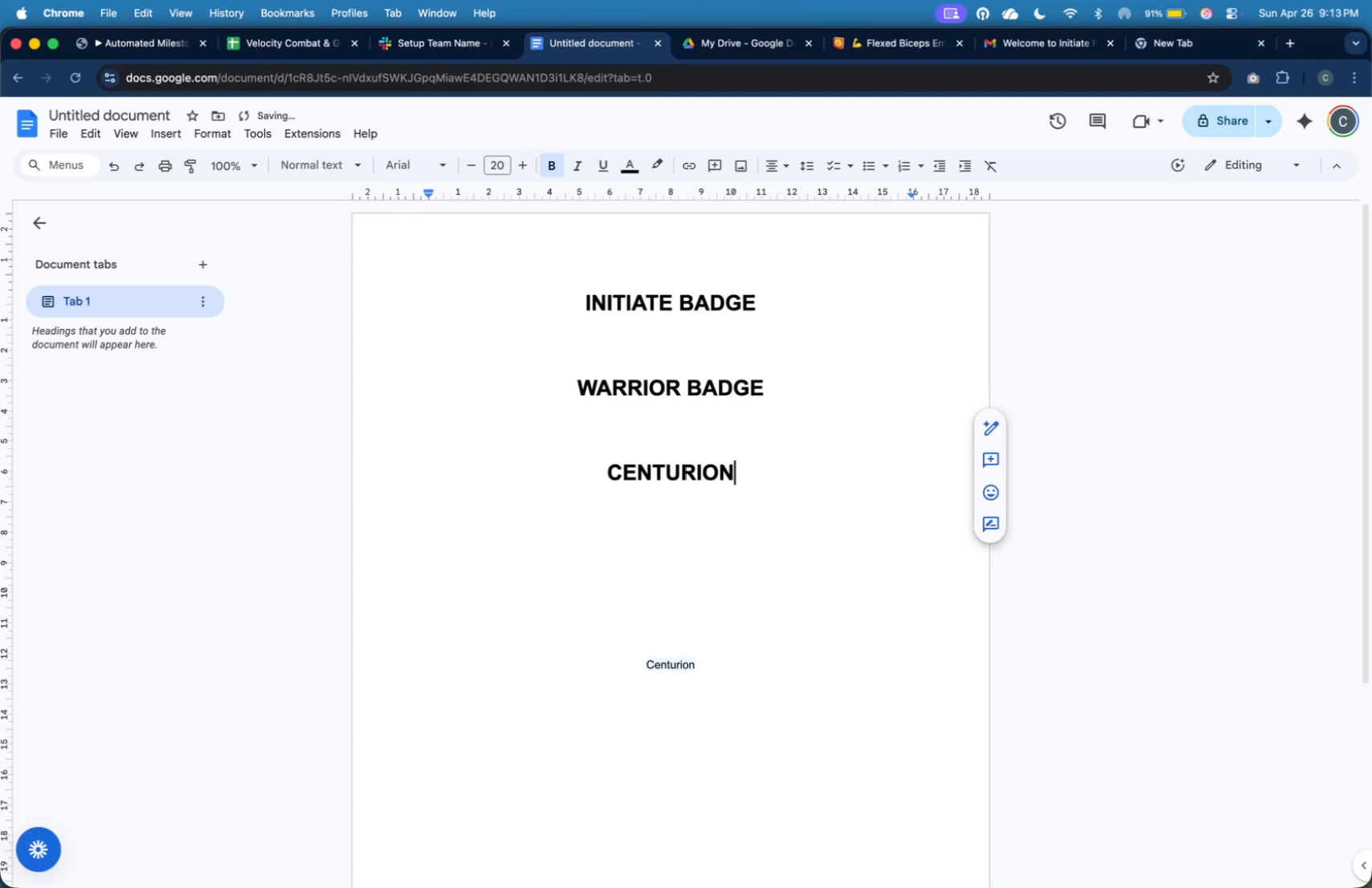 
key(ArrowDown)
 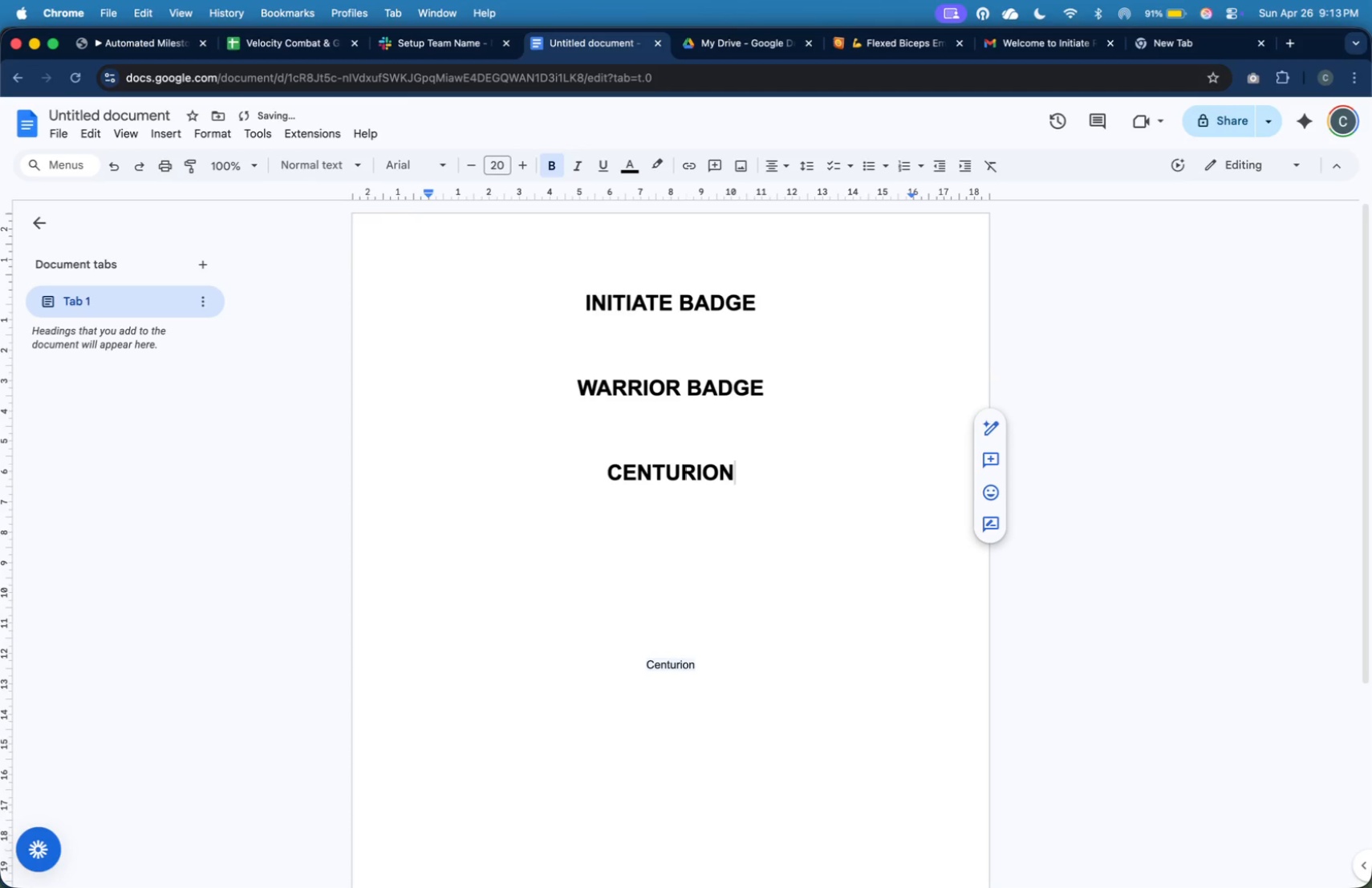 
type( BADGE)
 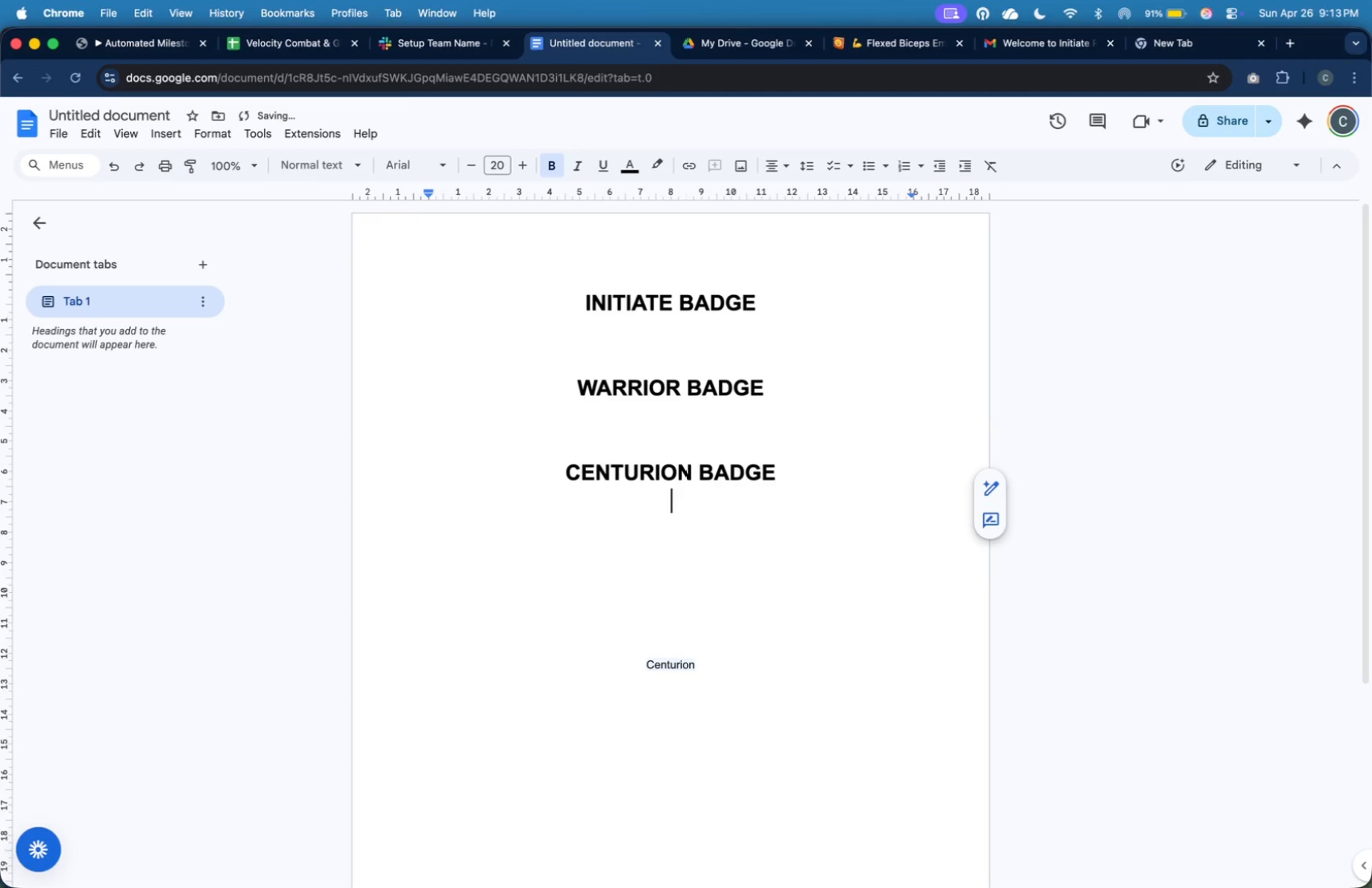 
key(ArrowDown)
 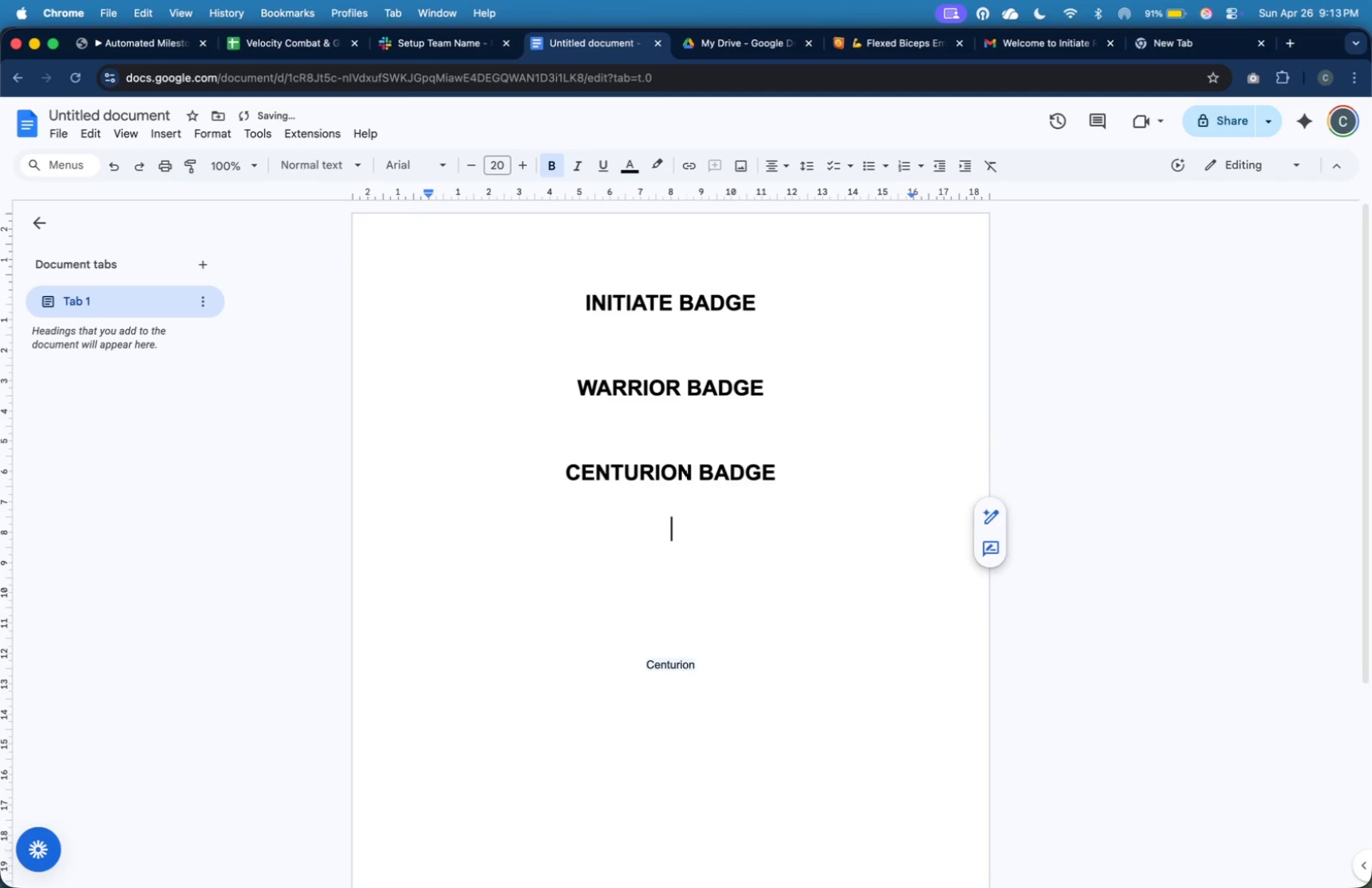 
key(ArrowDown)
 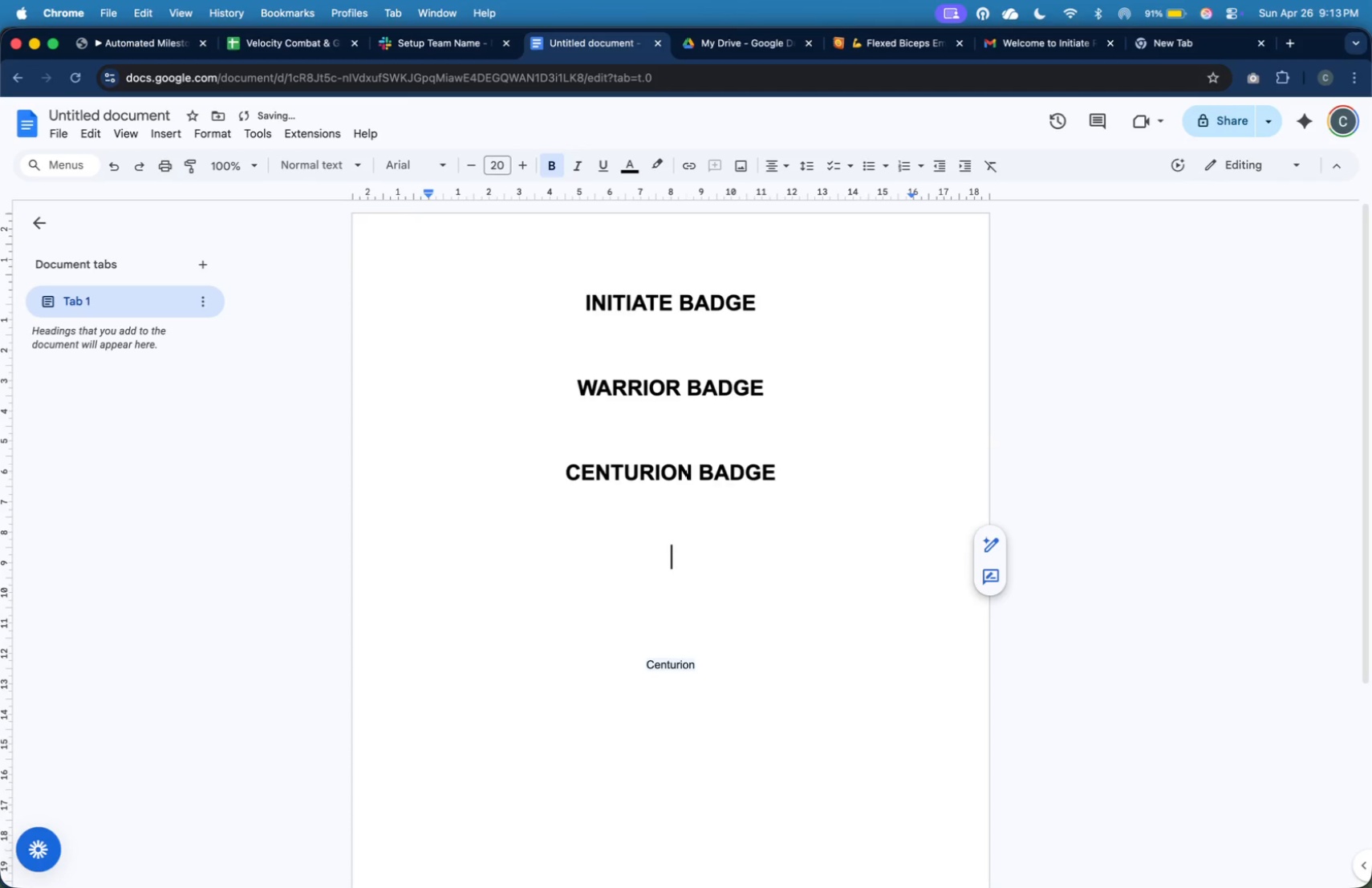 
key(ArrowDown)
 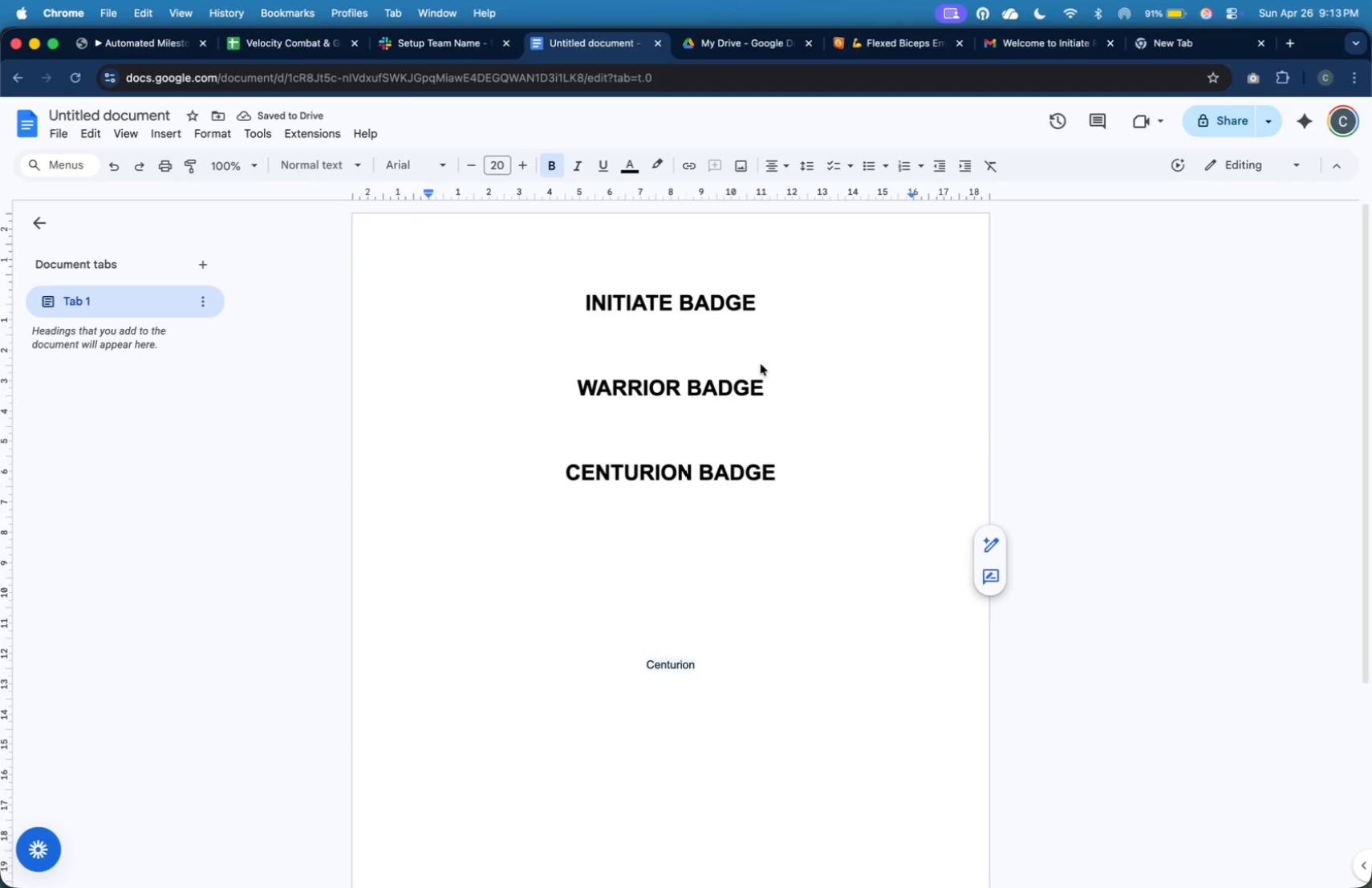 
left_click_drag(start_coordinate=[766, 299], to_coordinate=[575, 294])
 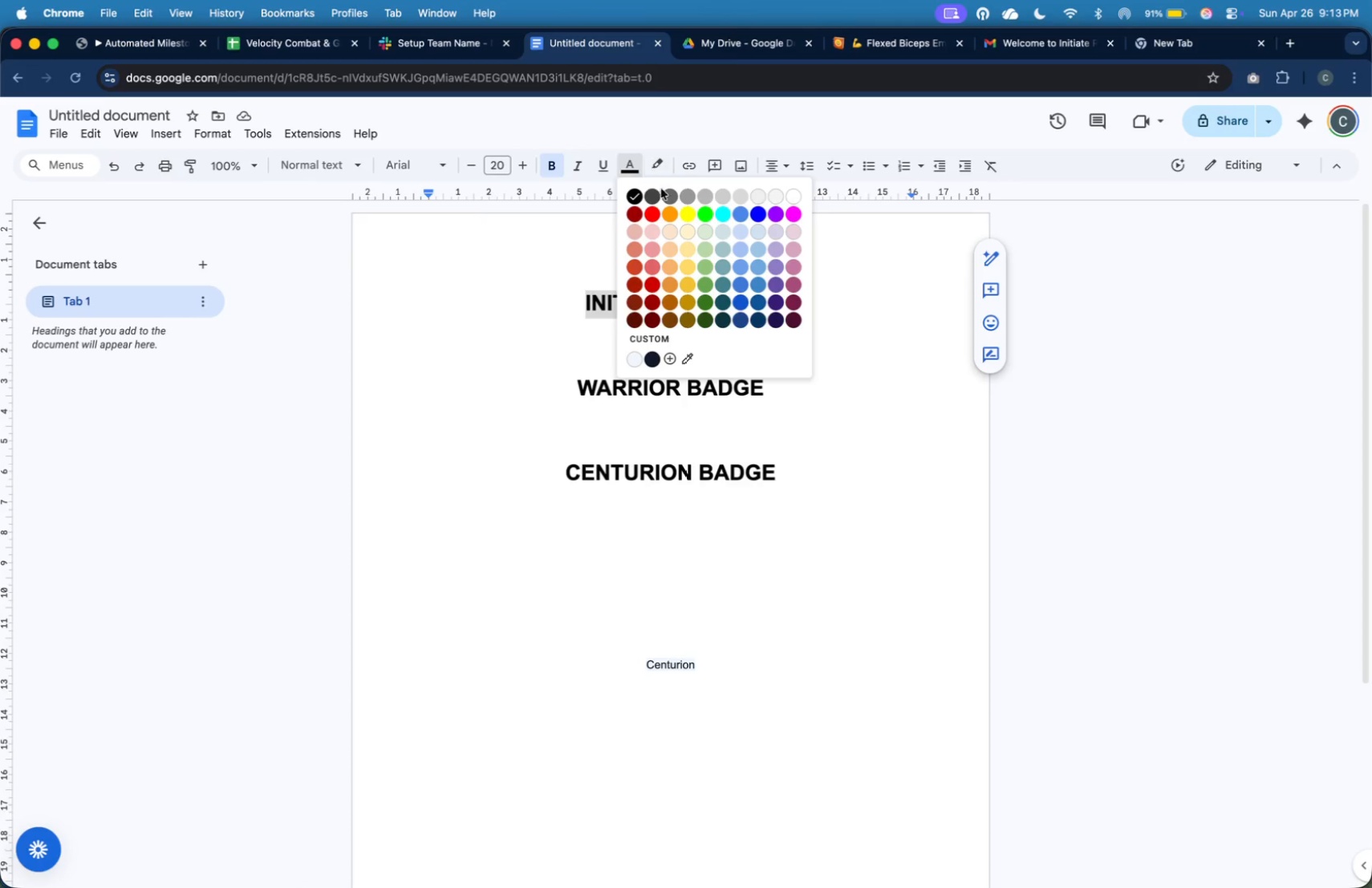 
left_click([674, 213])
 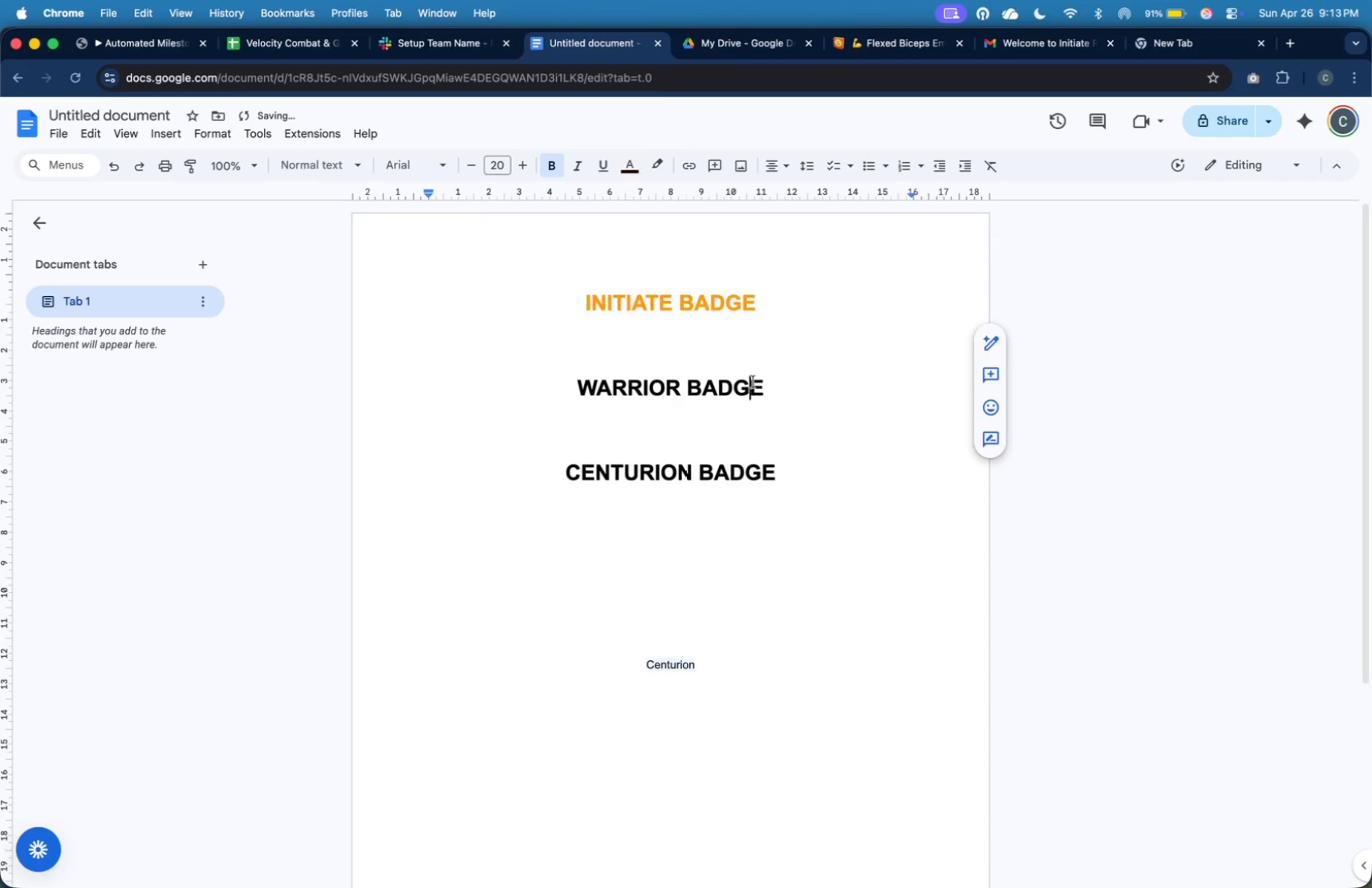 
left_click_drag(start_coordinate=[785, 387], to_coordinate=[581, 391])
 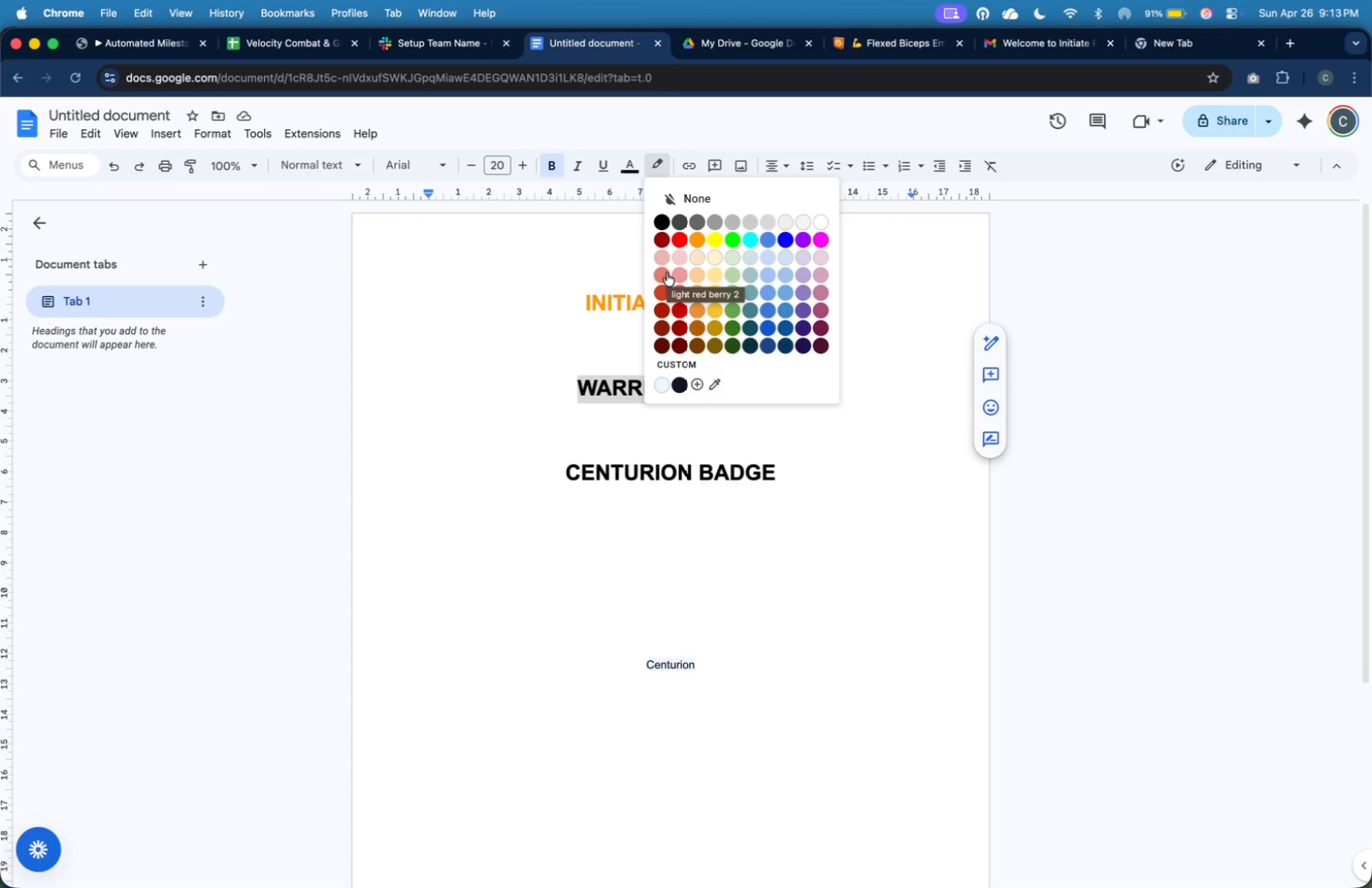 
wait(14.43)
 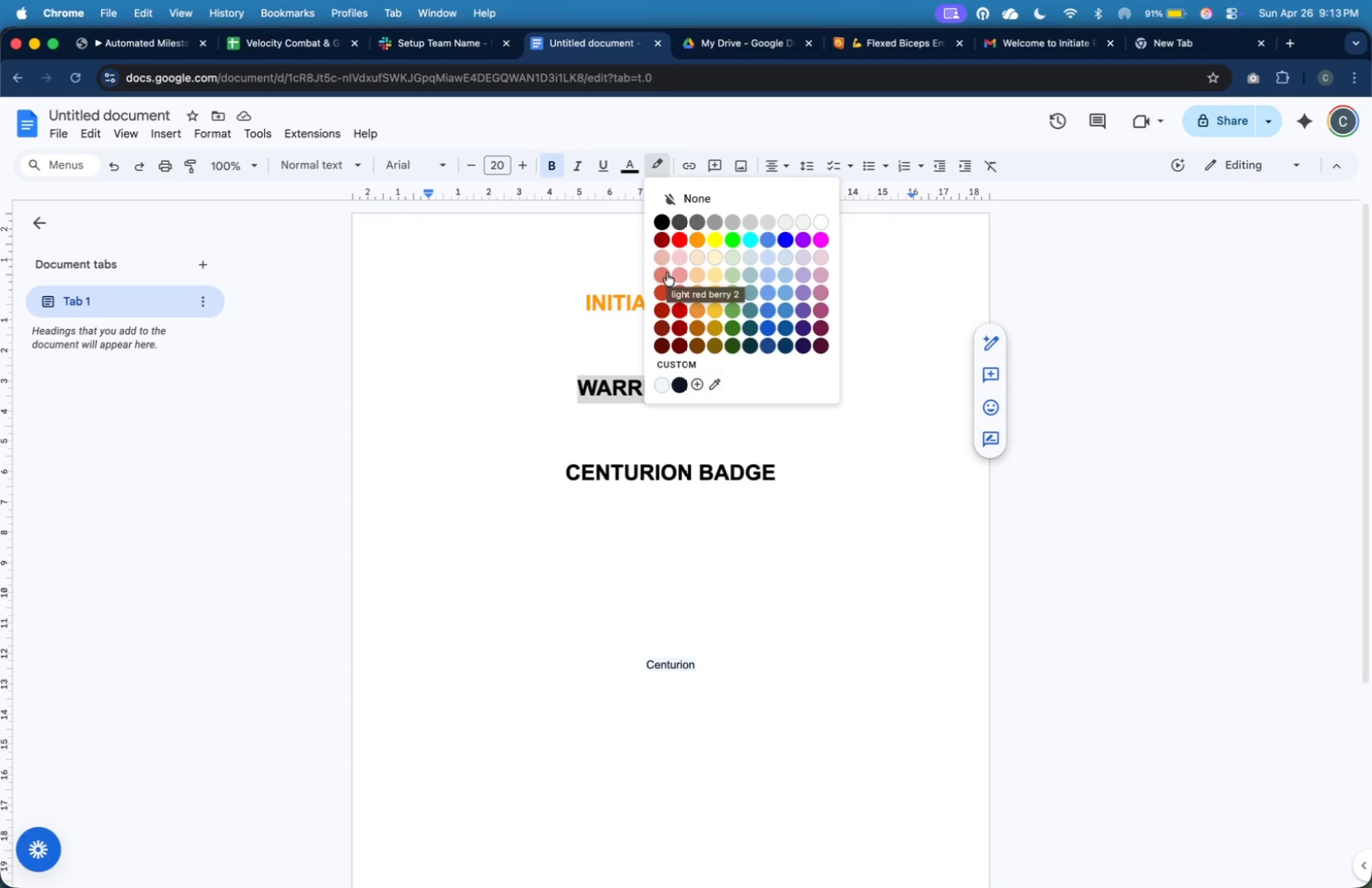 
left_click([716, 378])
 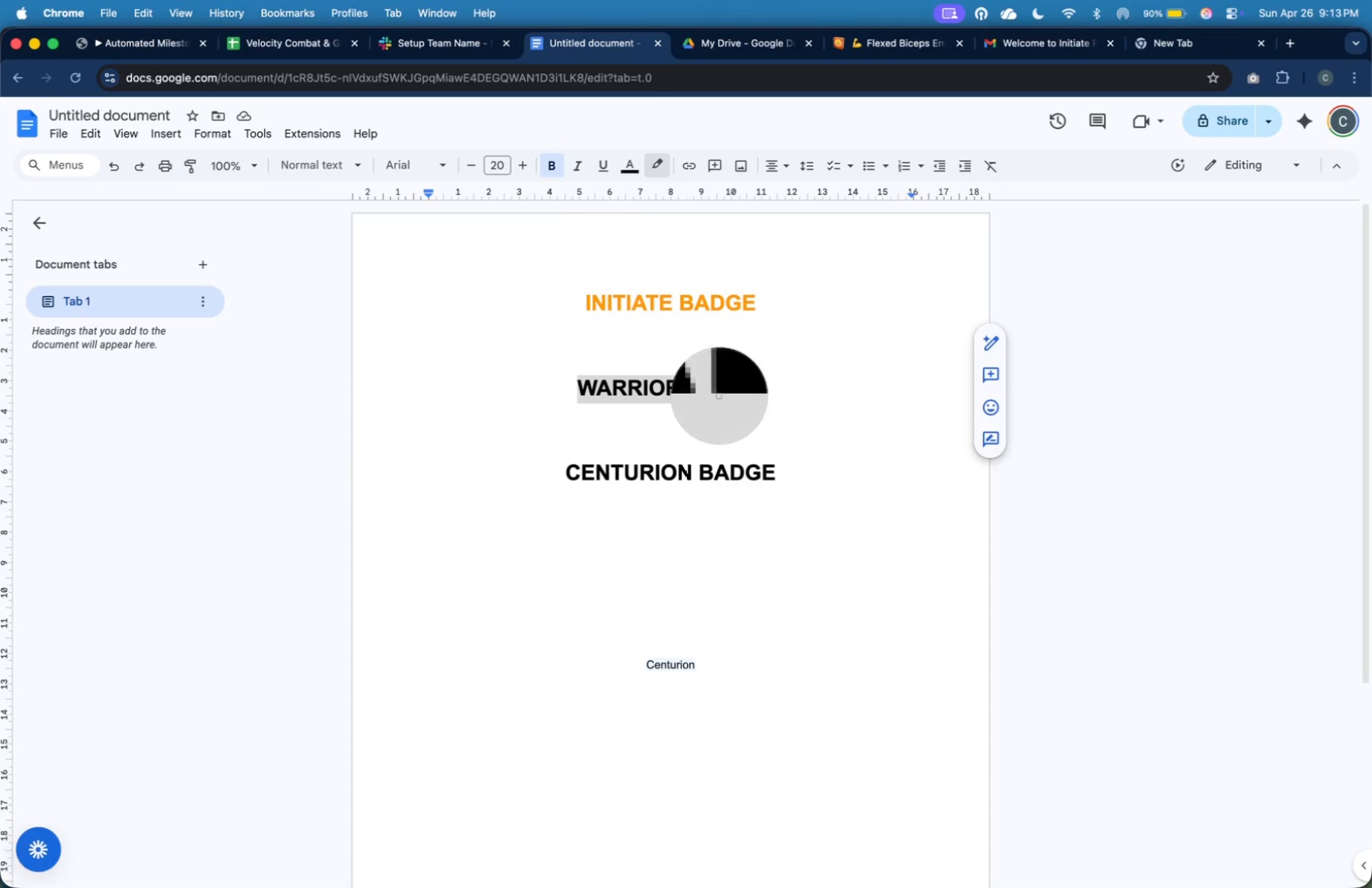 
left_click([860, 477])
 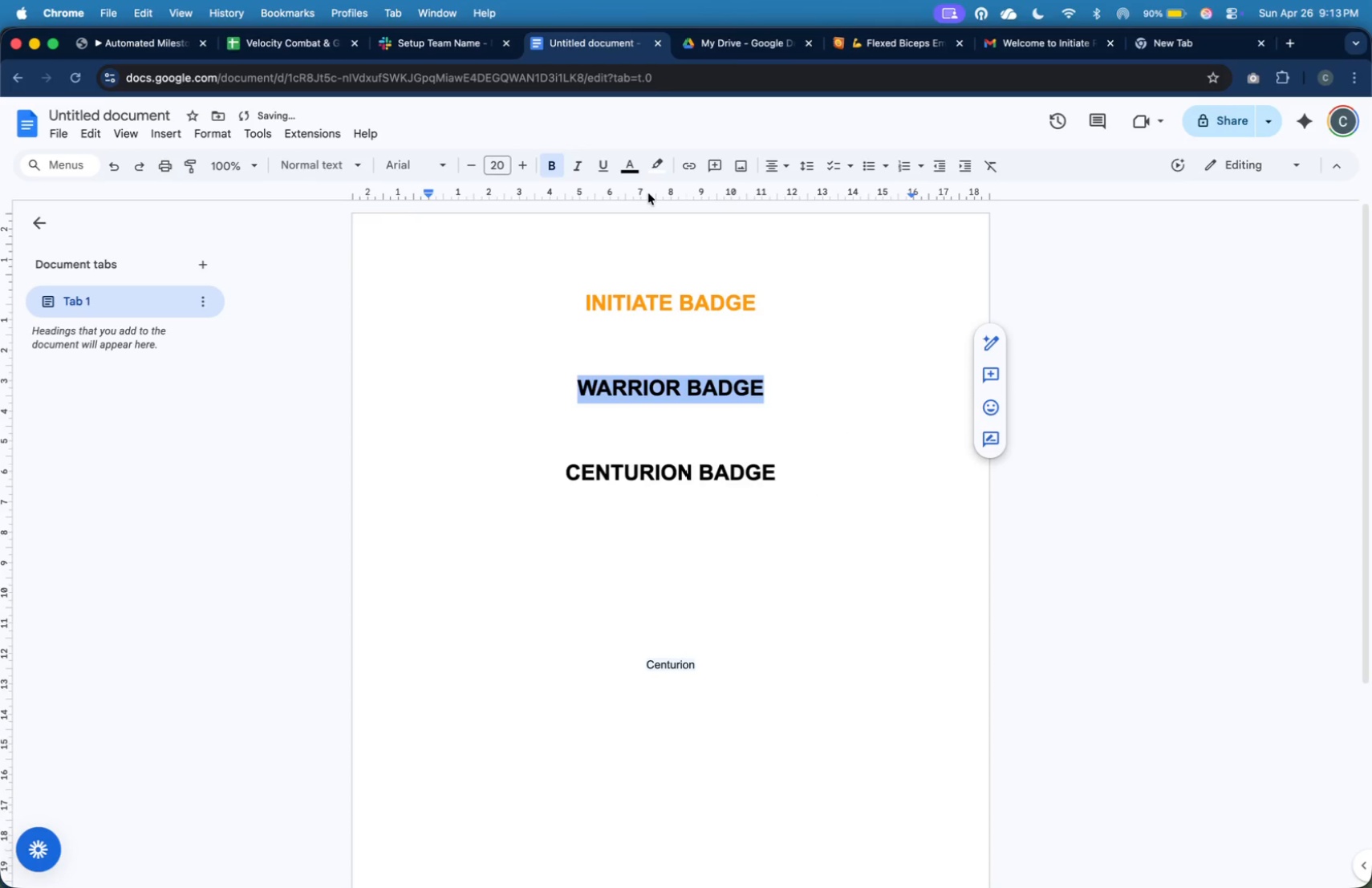 
key(Meta+Tab)
 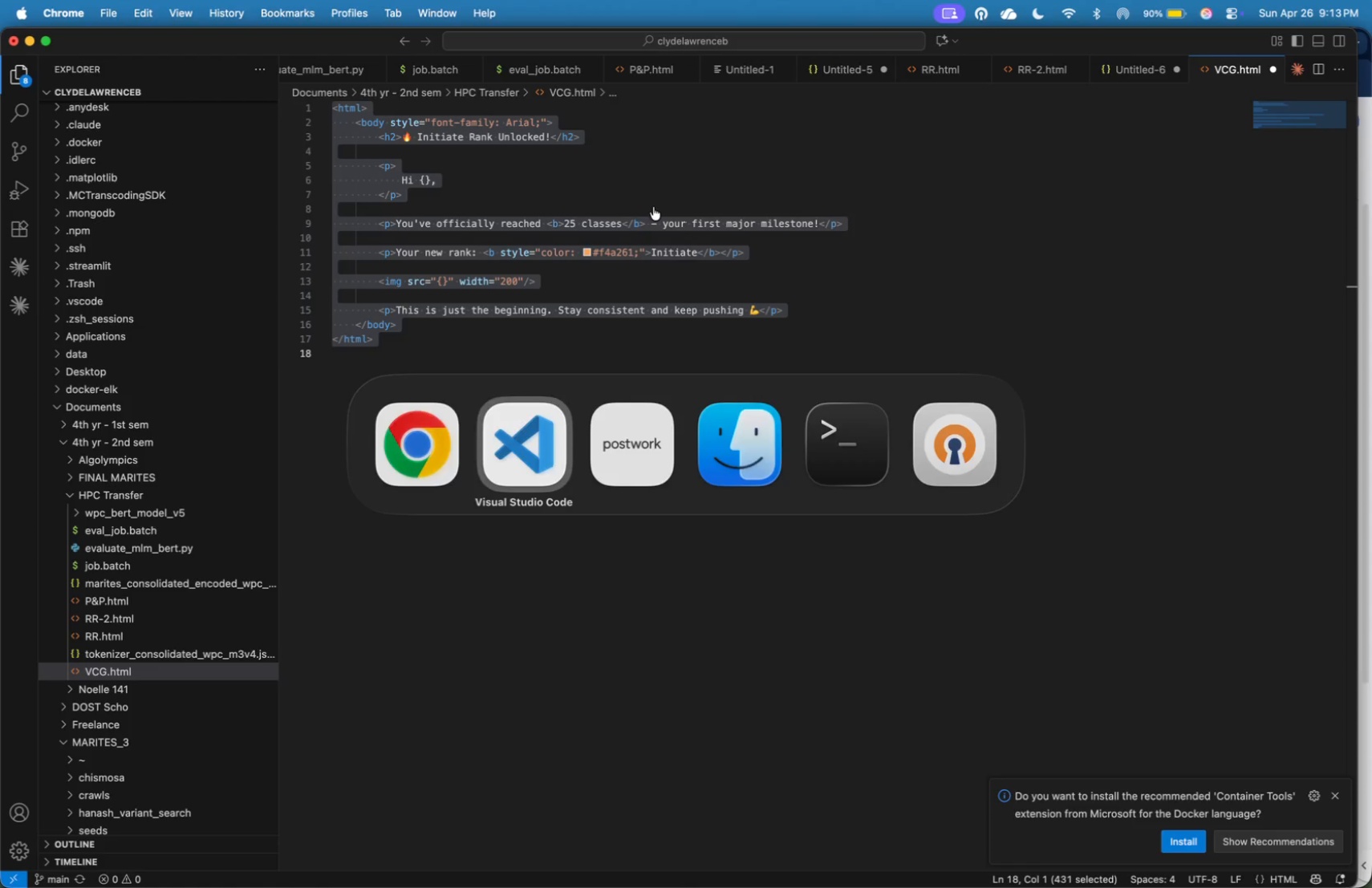 
left_click([721, 341])
 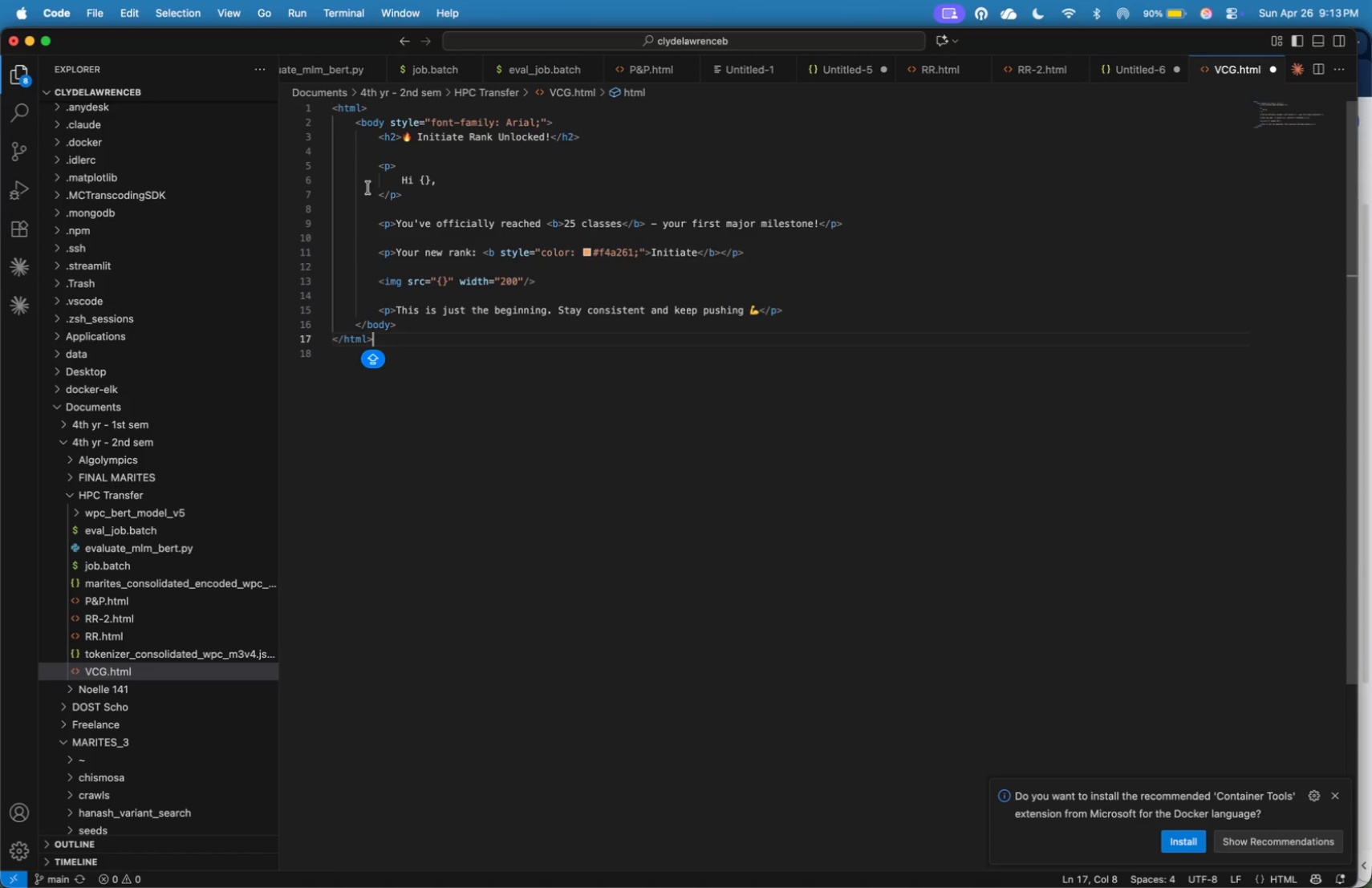 
key(Enter)
 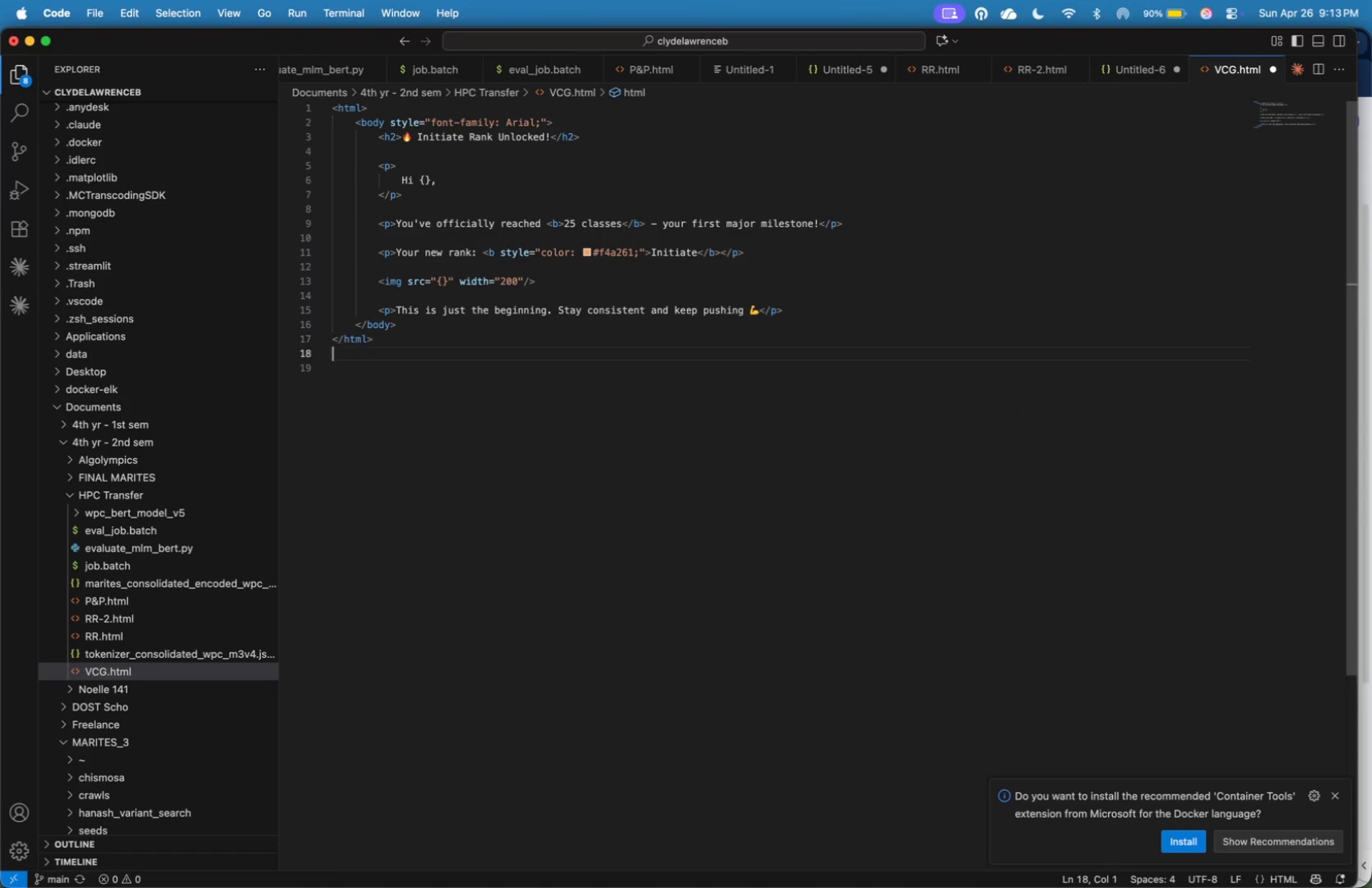 
key(Enter)
 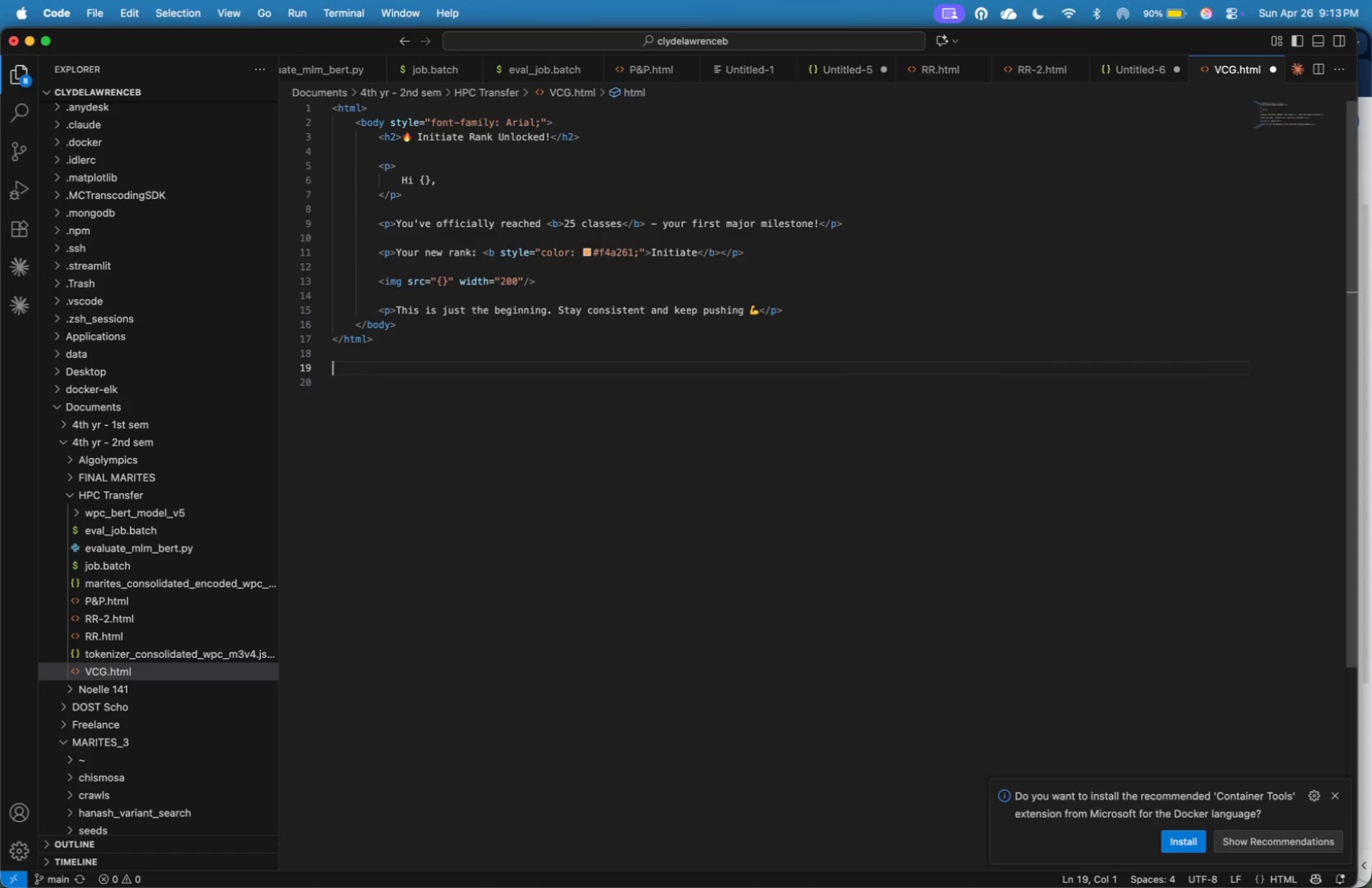 
type(#2a9d8f)
 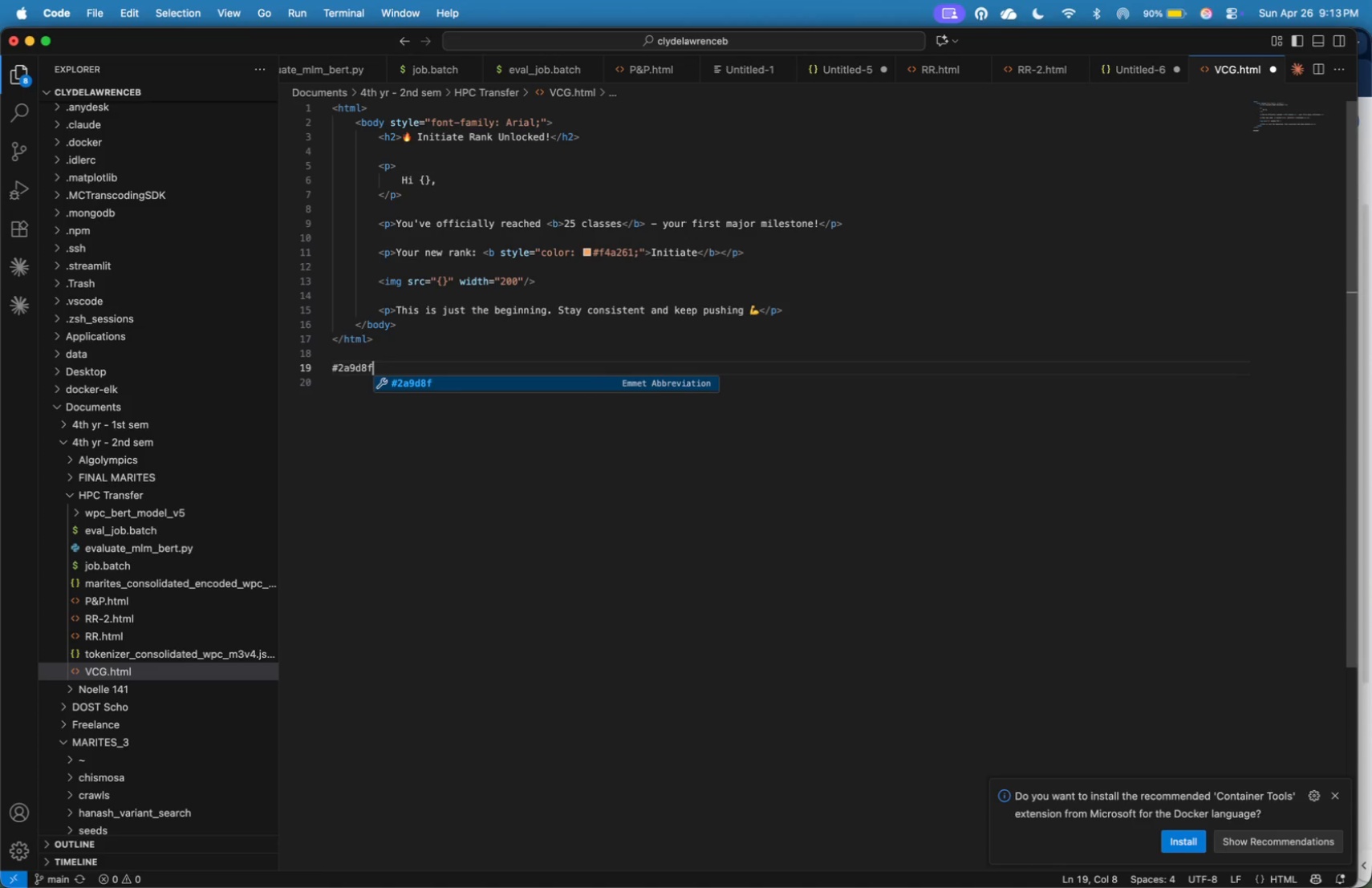 
key(Shift+ArrowUp)
 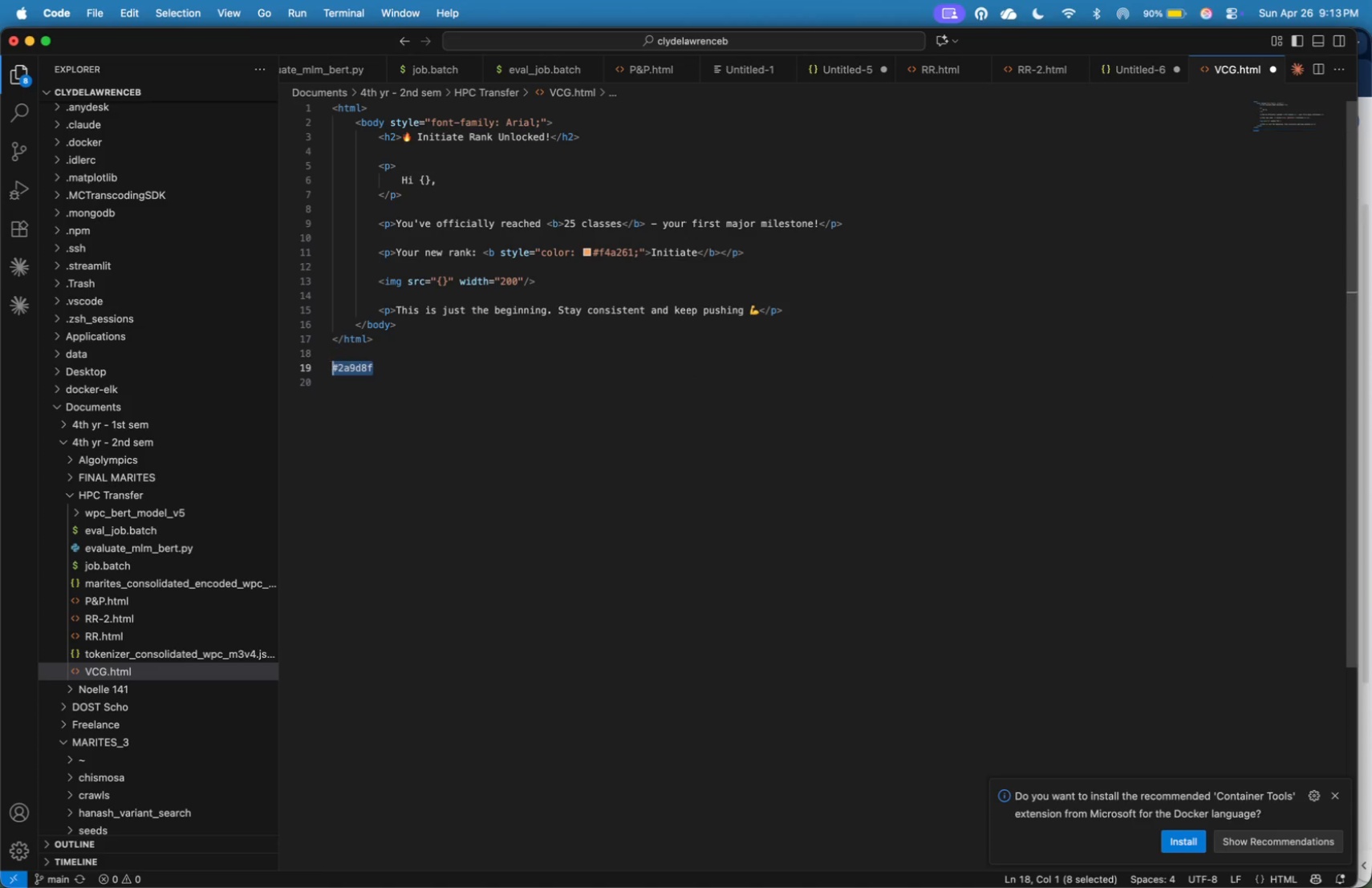 
key(Shift+ArrowRight)
 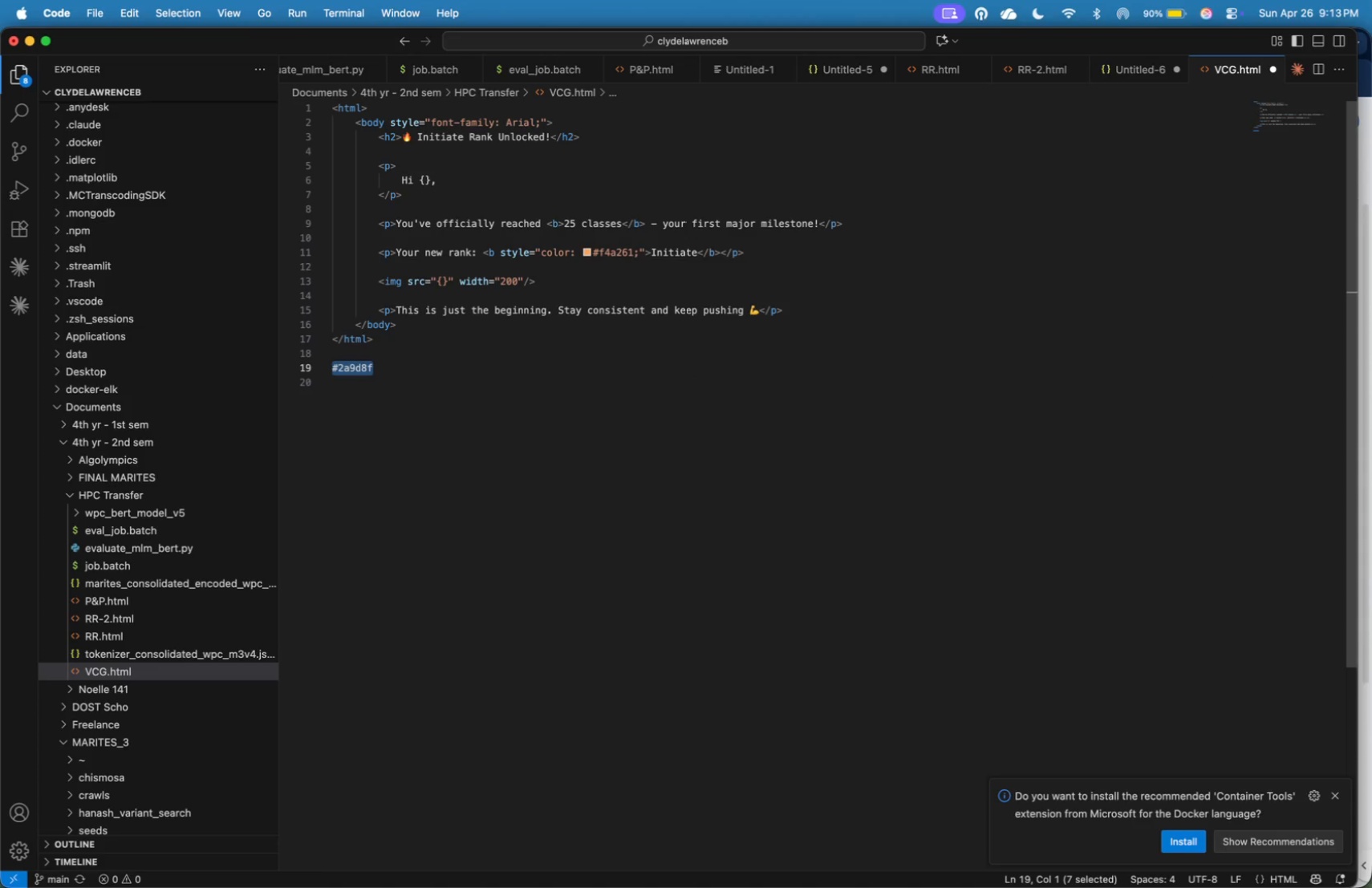 
key(Meta+X)
 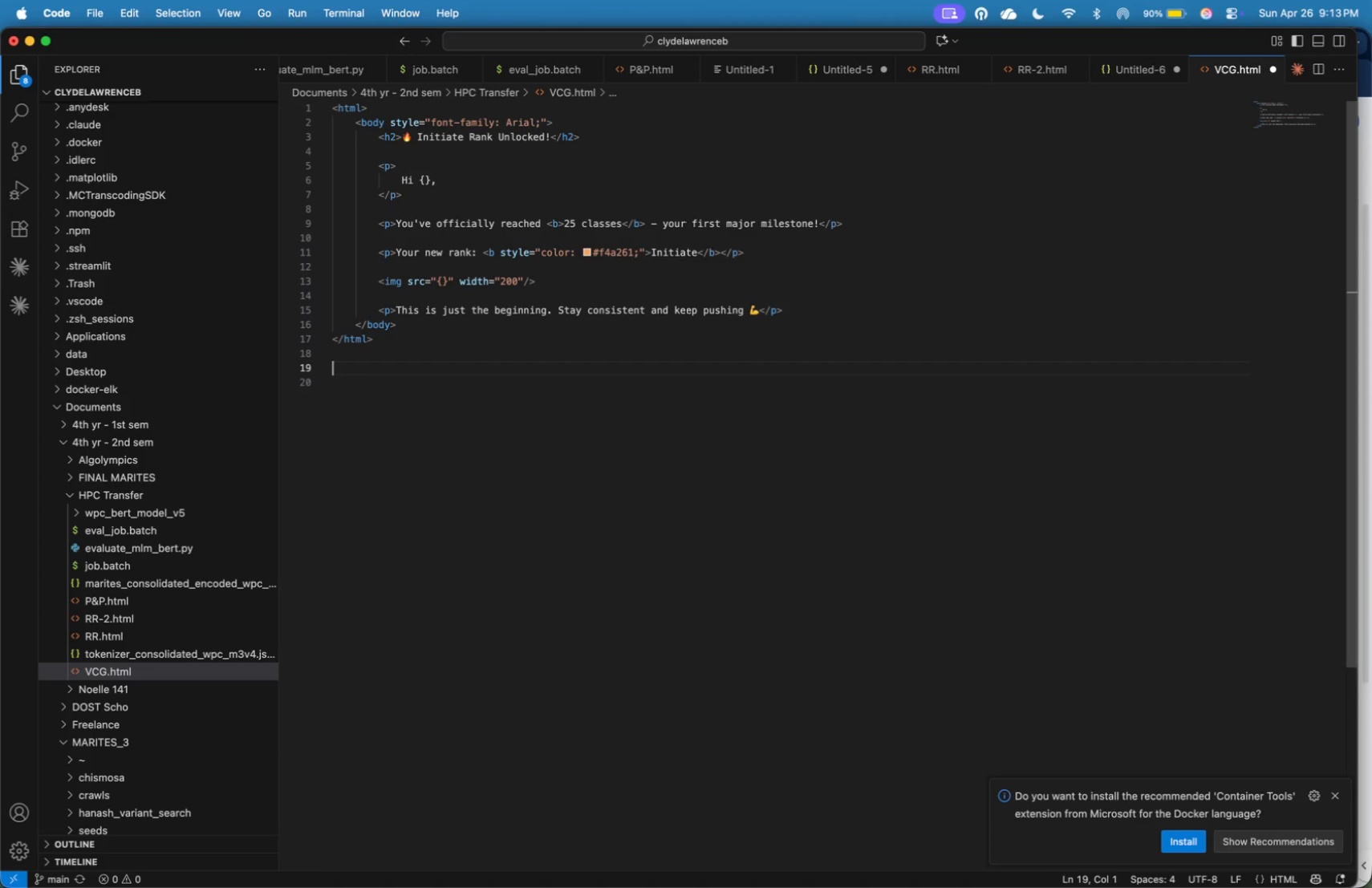 
key(ArrowUp)
 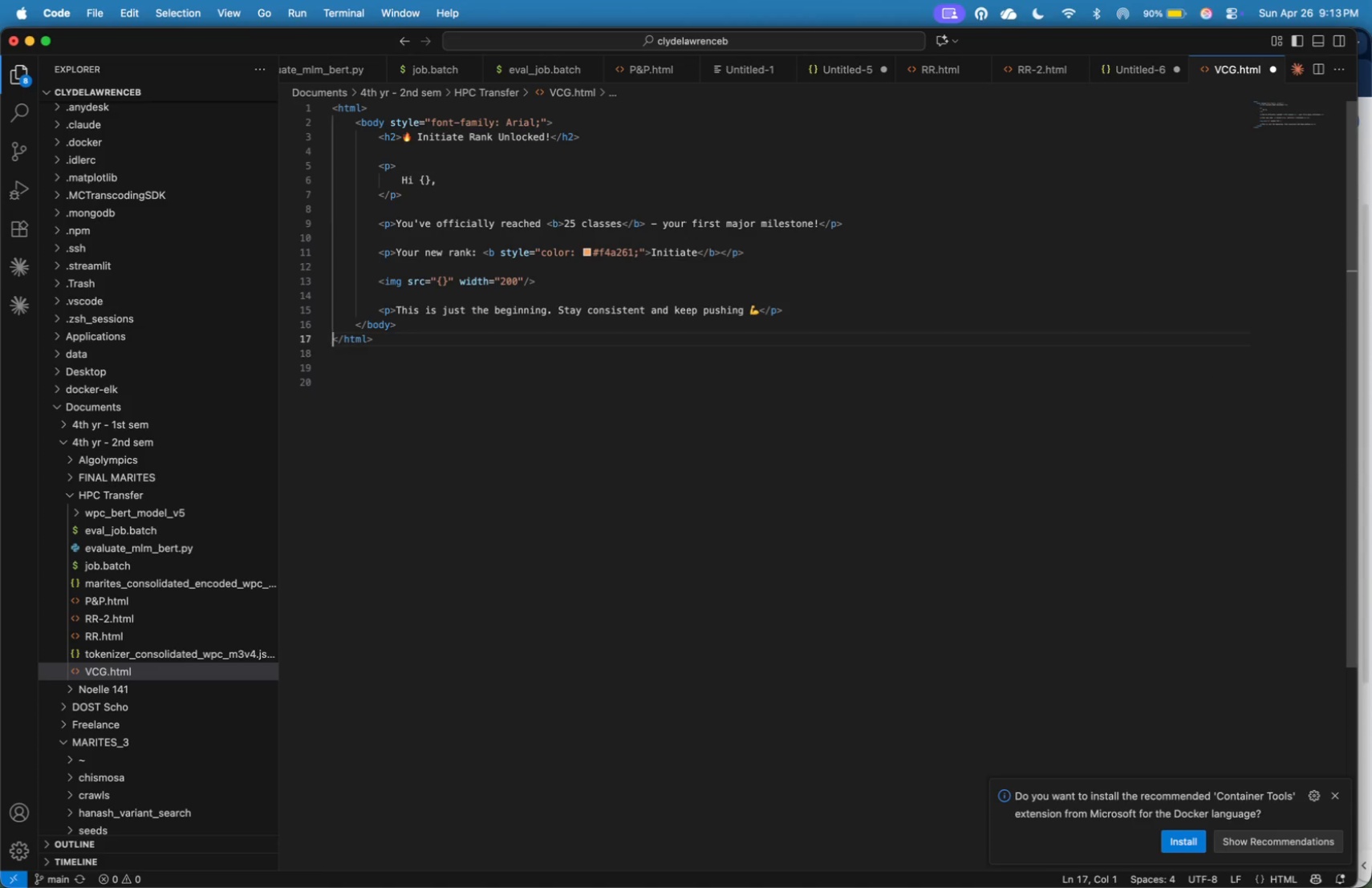 
key(ArrowUp)
 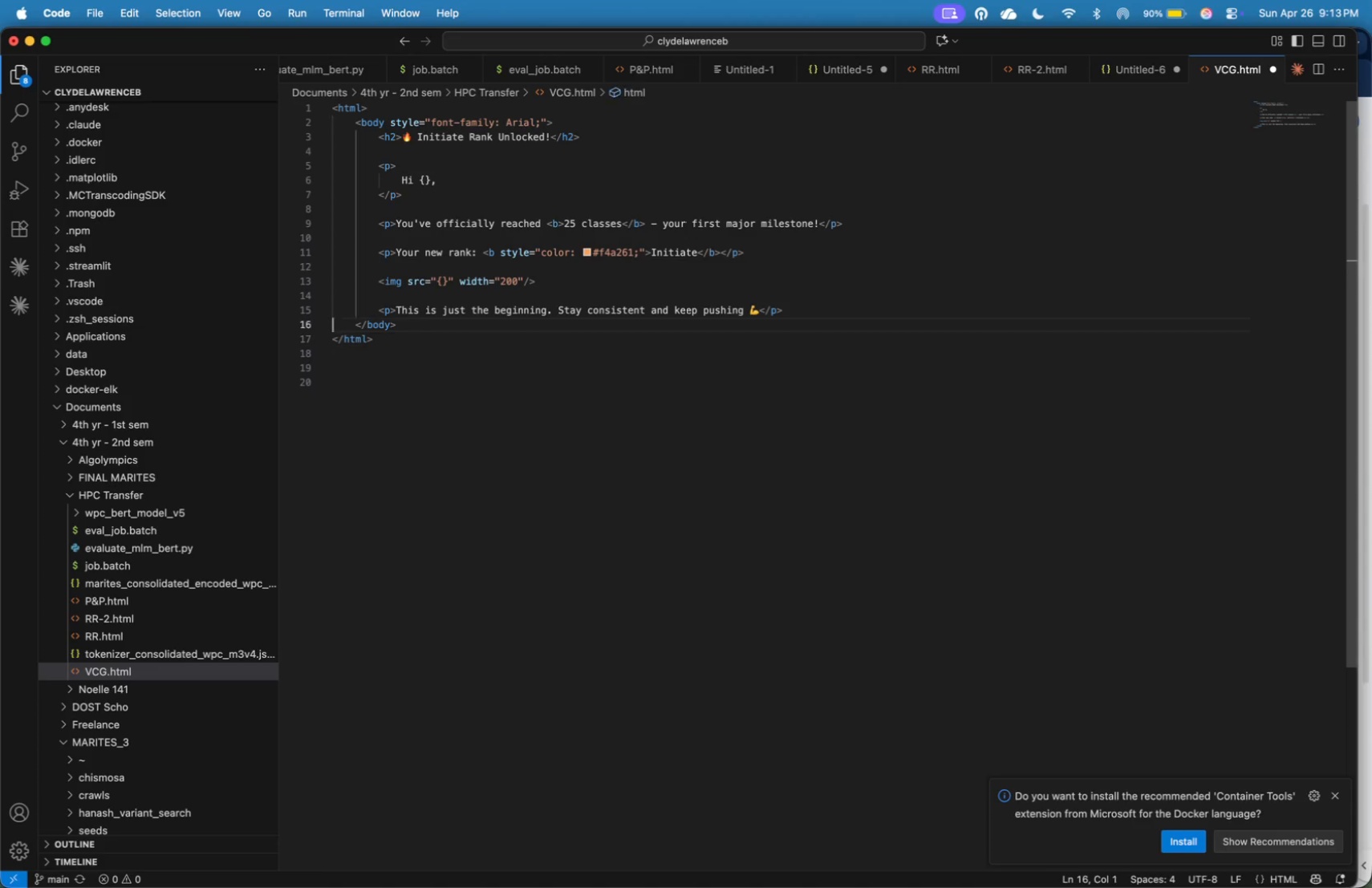 
key(ArrowUp)
 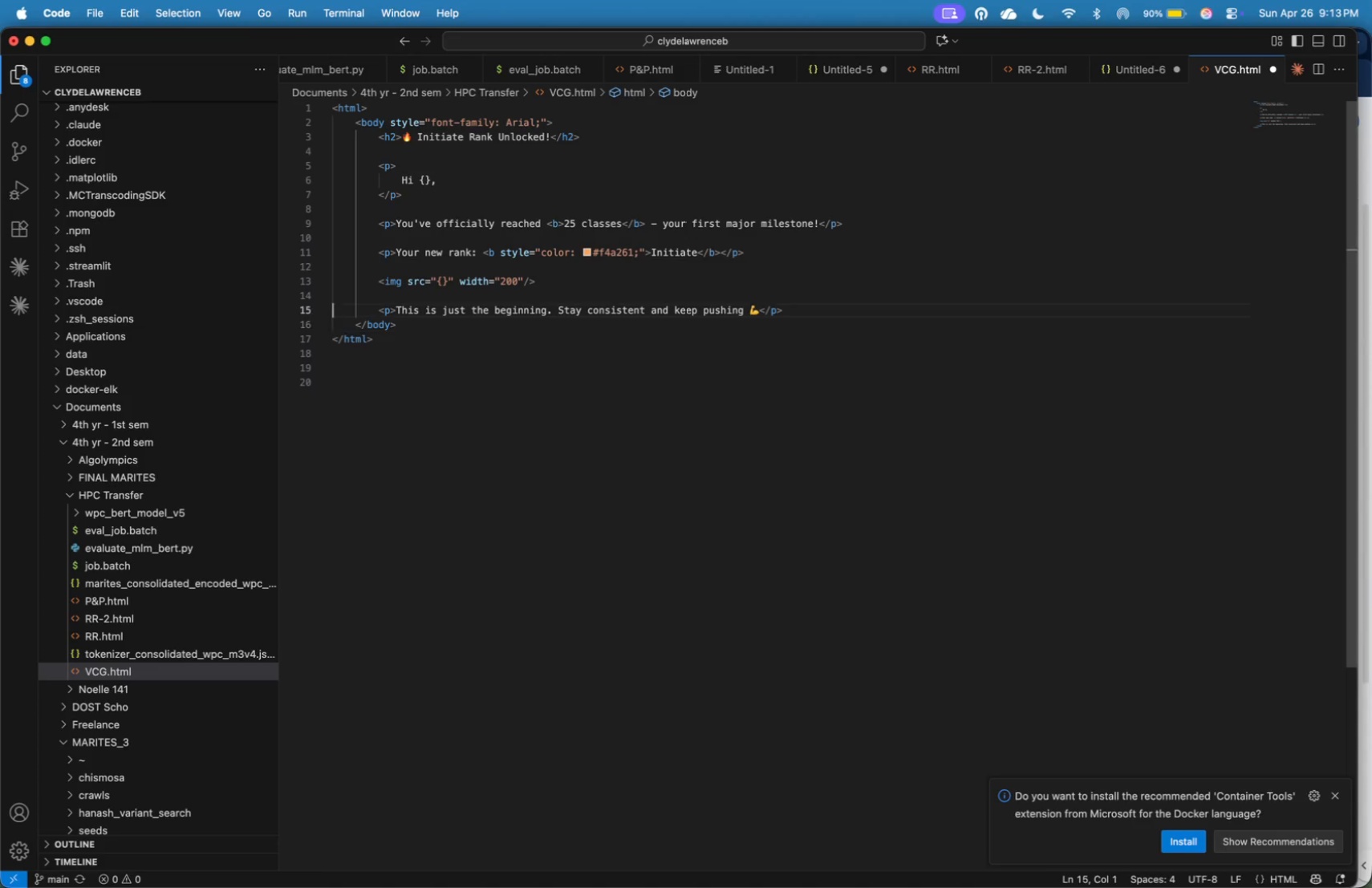 
key(ArrowUp)
 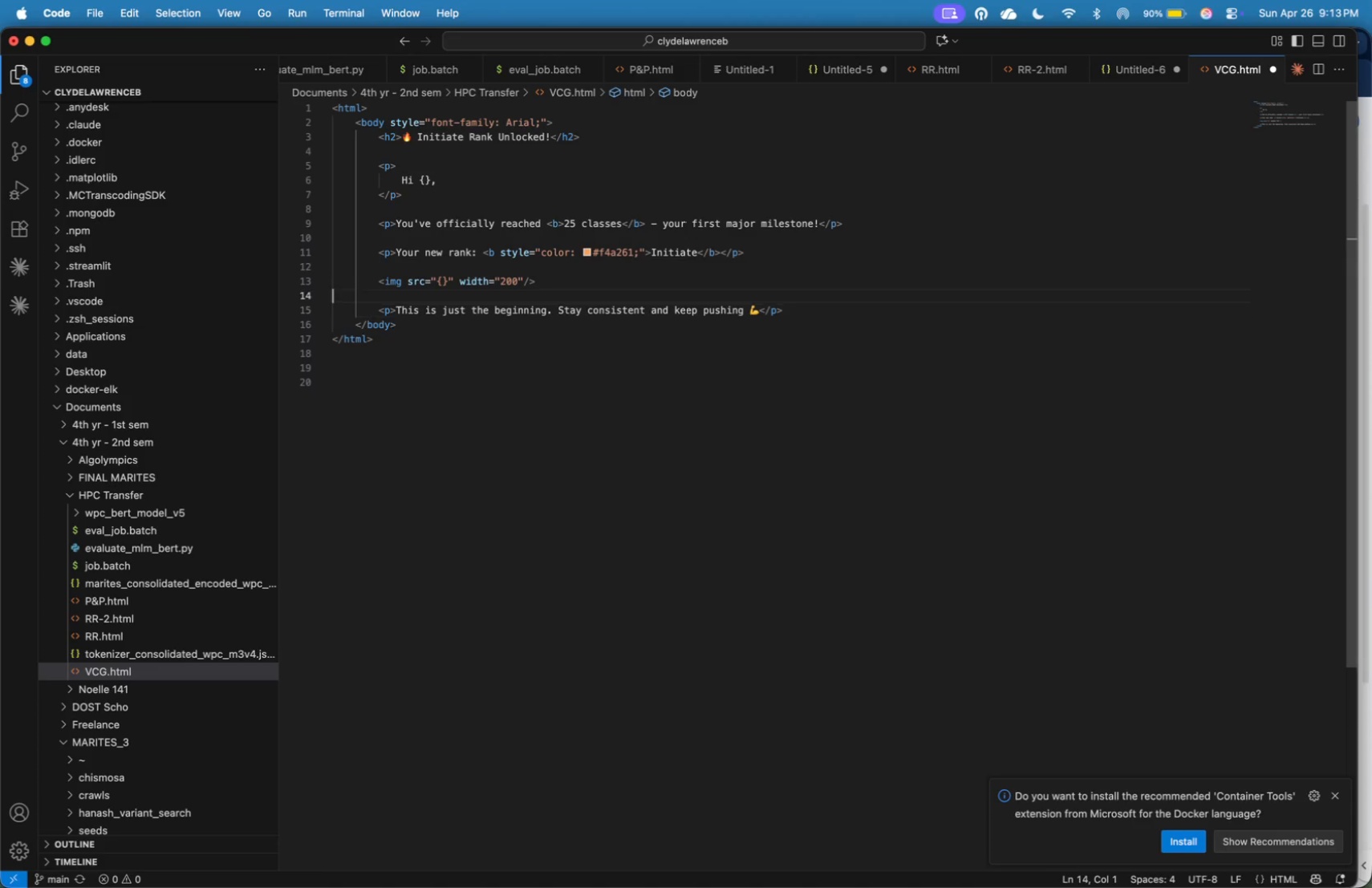 
key(ArrowUp)
 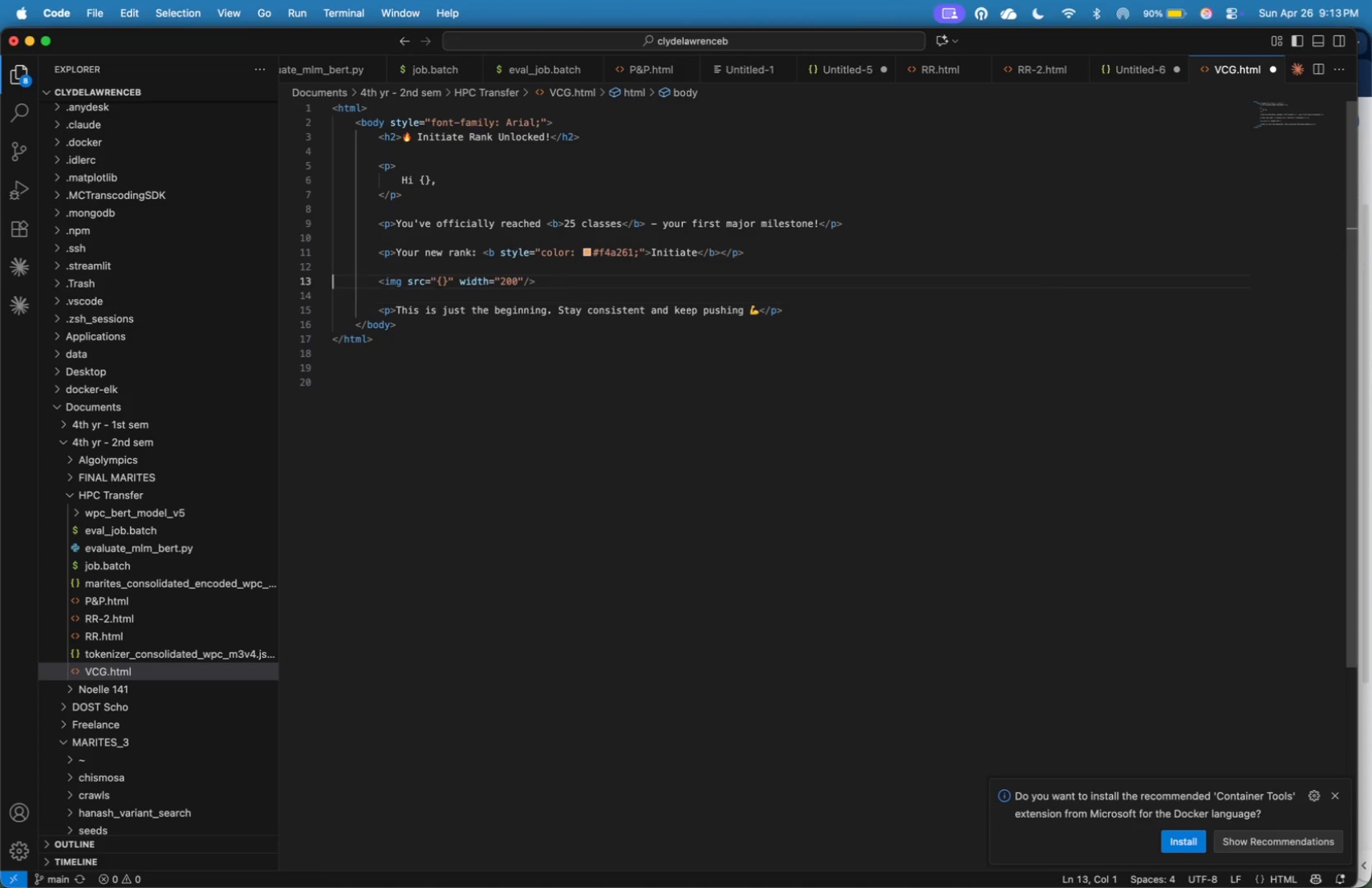 
key(ArrowUp)
 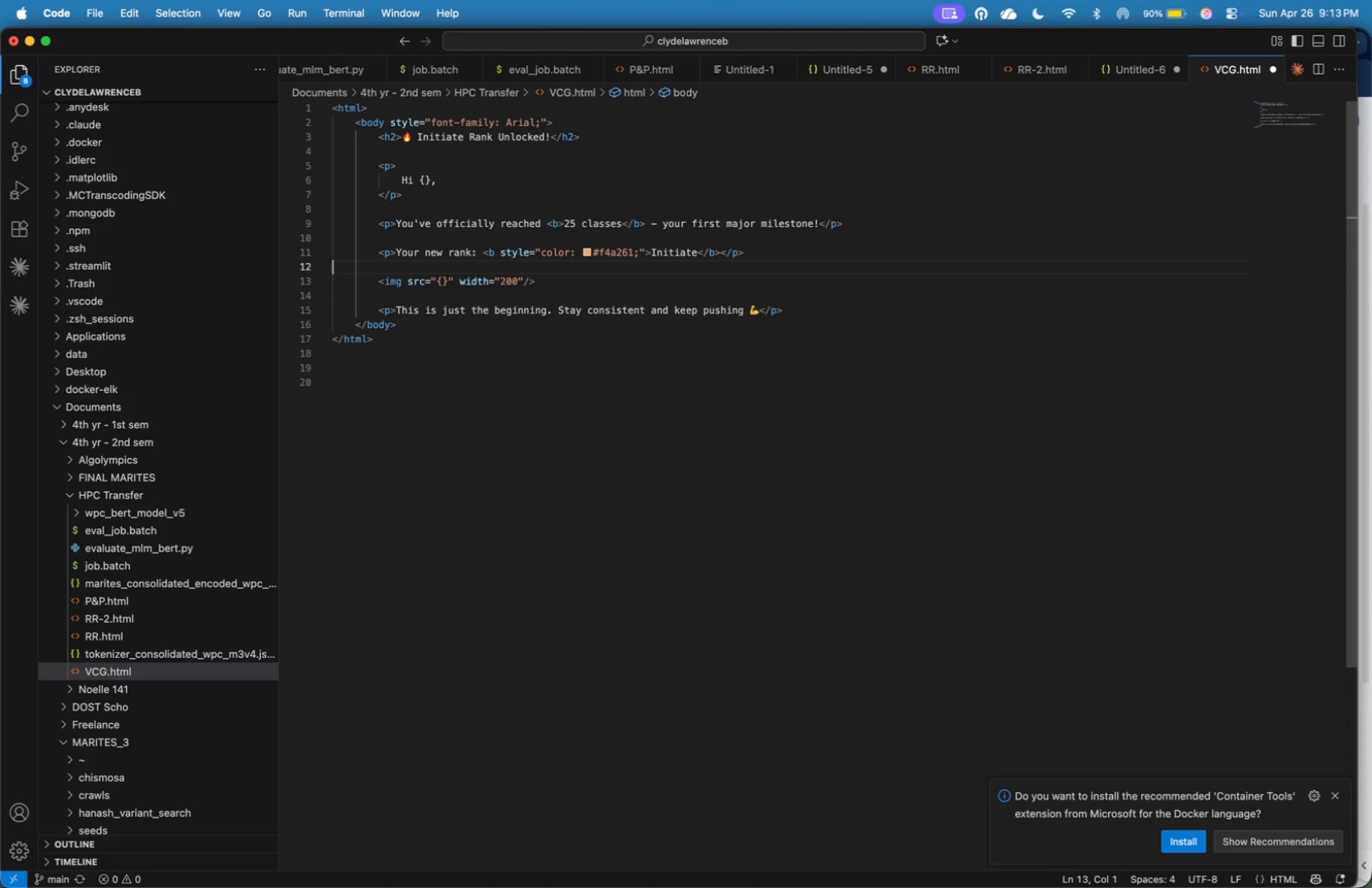 
key(ArrowUp)
 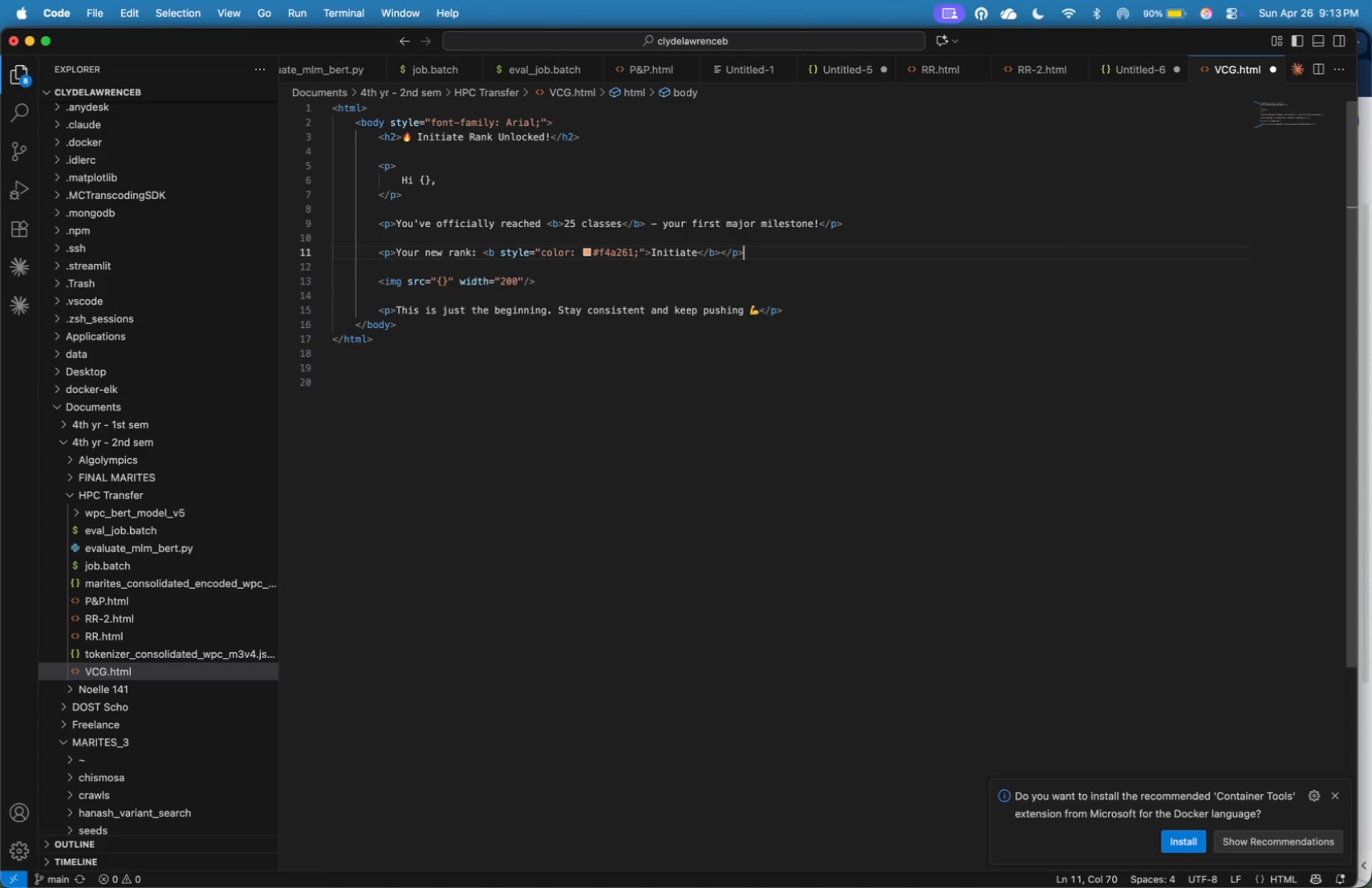 
hold_key(key=ArrowLeft, duration=1.51)
 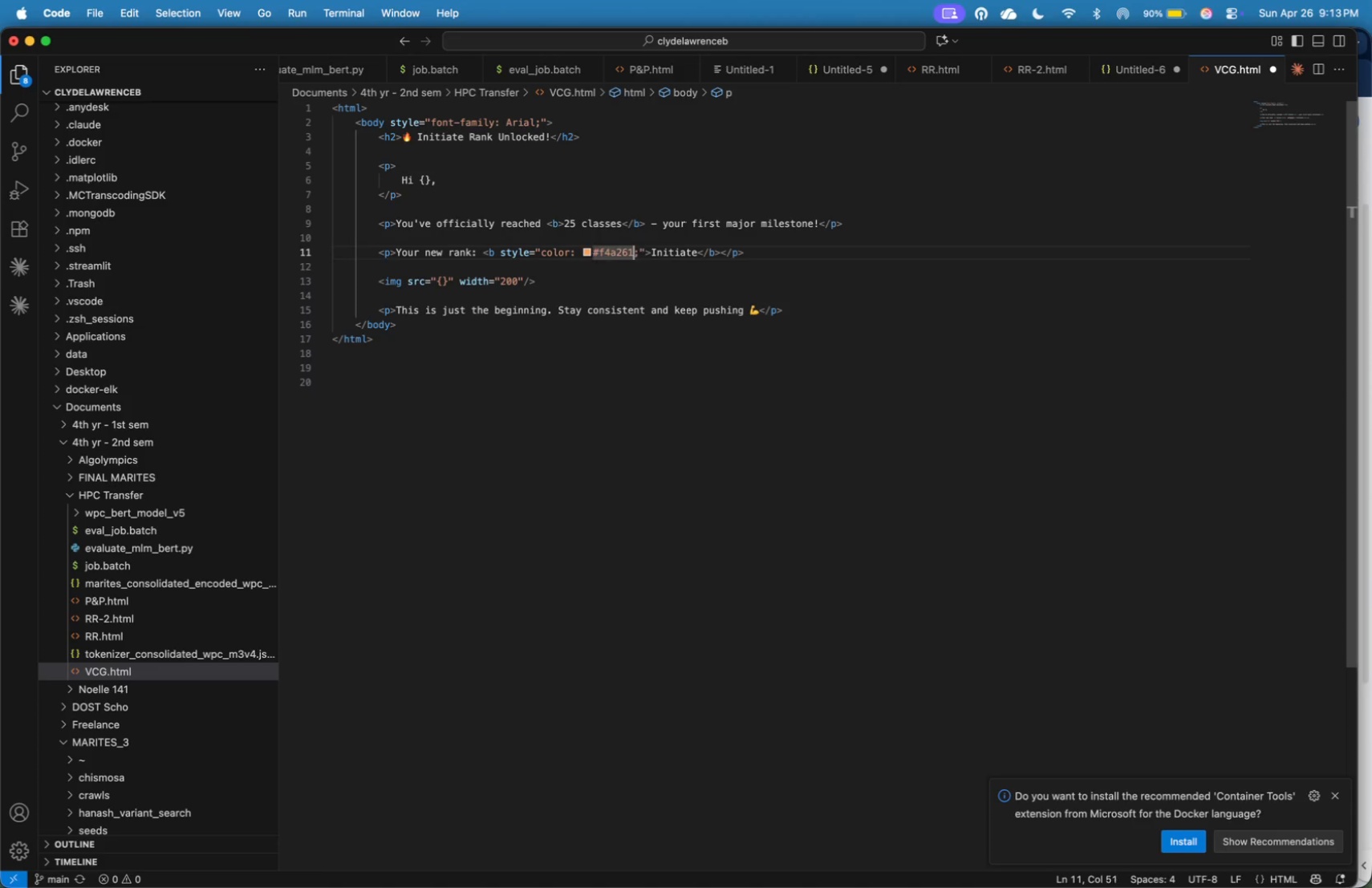 
hold_key(key=ArrowLeft, duration=0.57)
 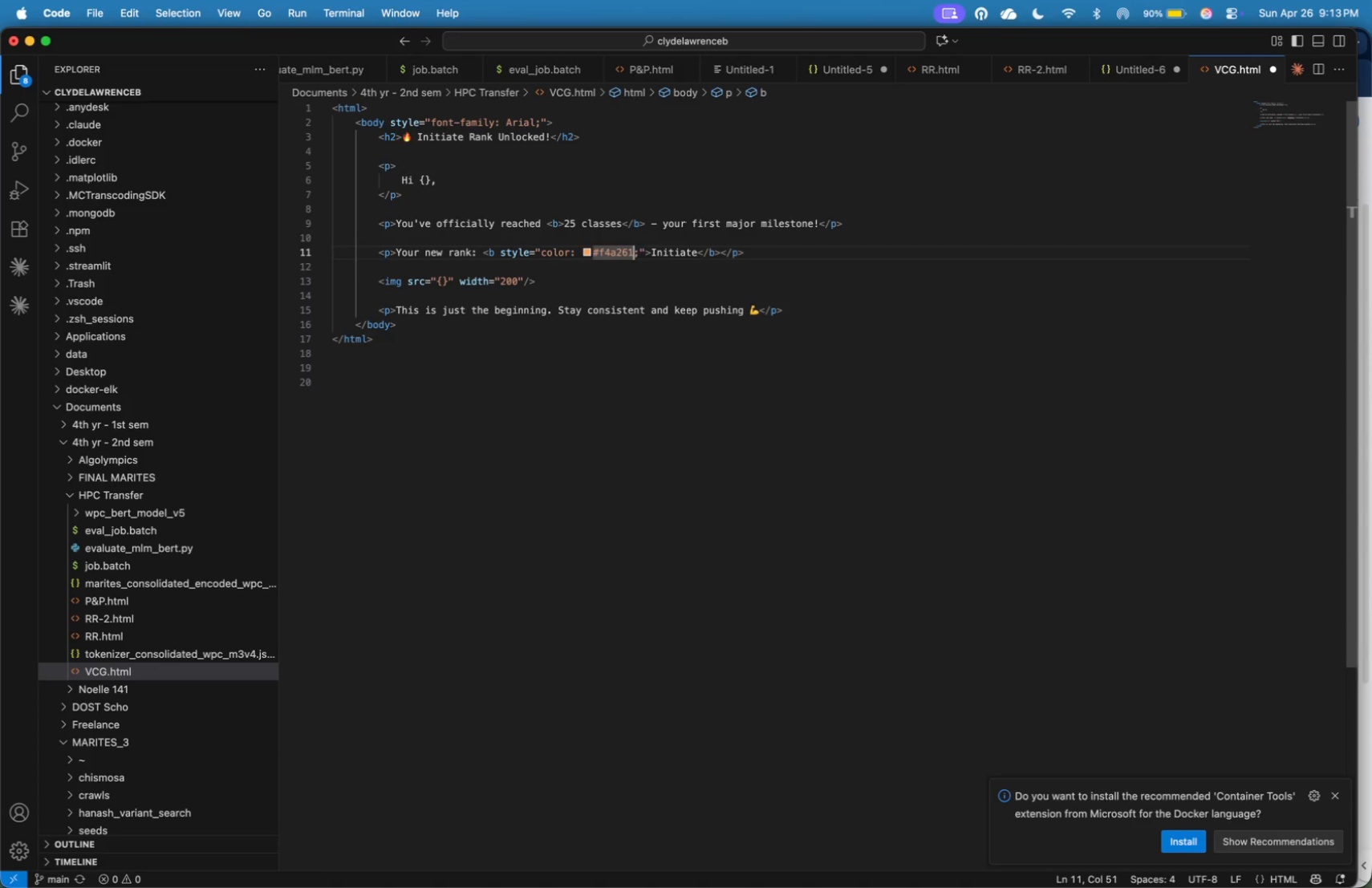 
key(ArrowRight)
 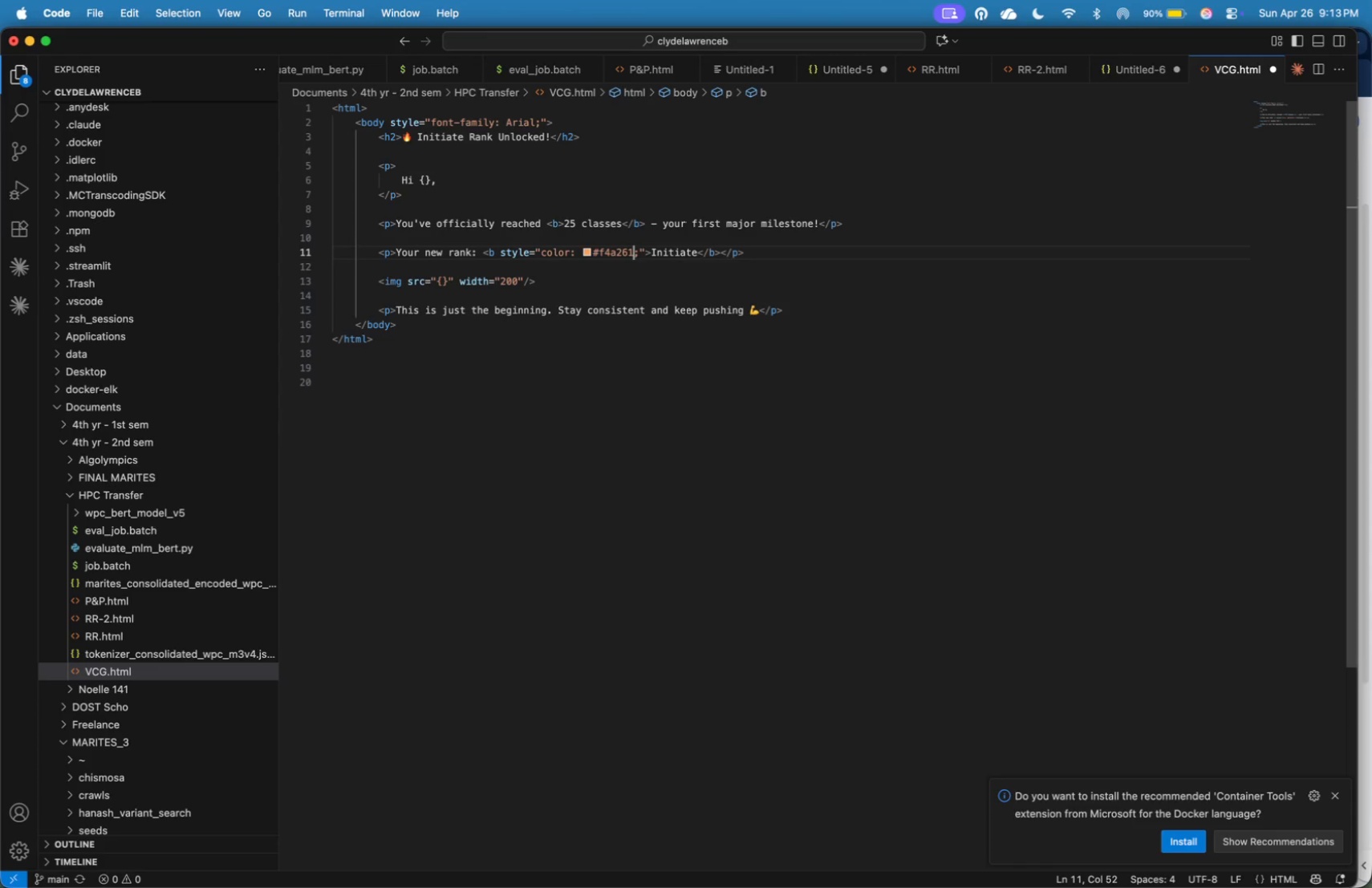 
key(ArrowLeft)
 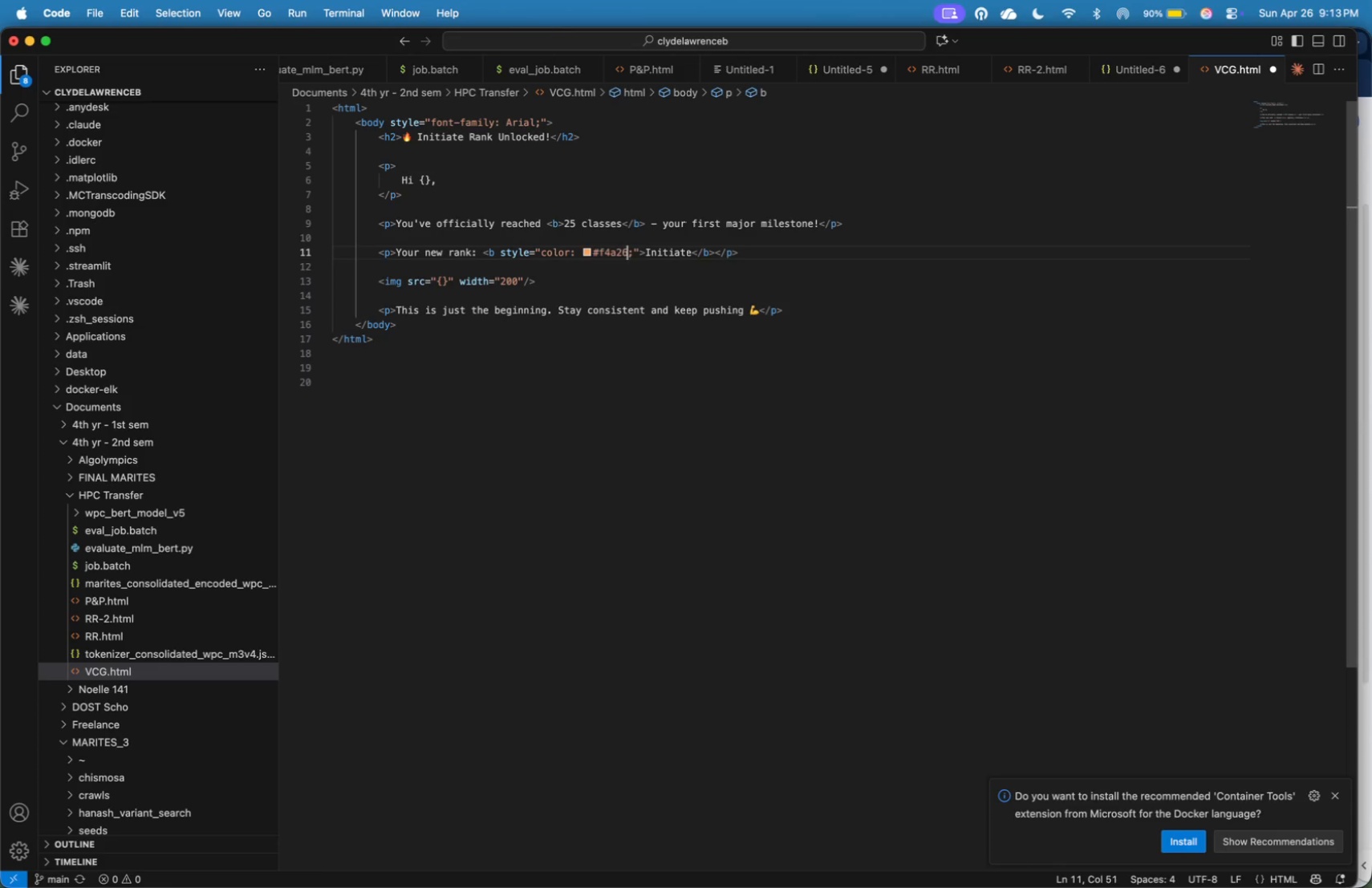 
key(Backspace)
 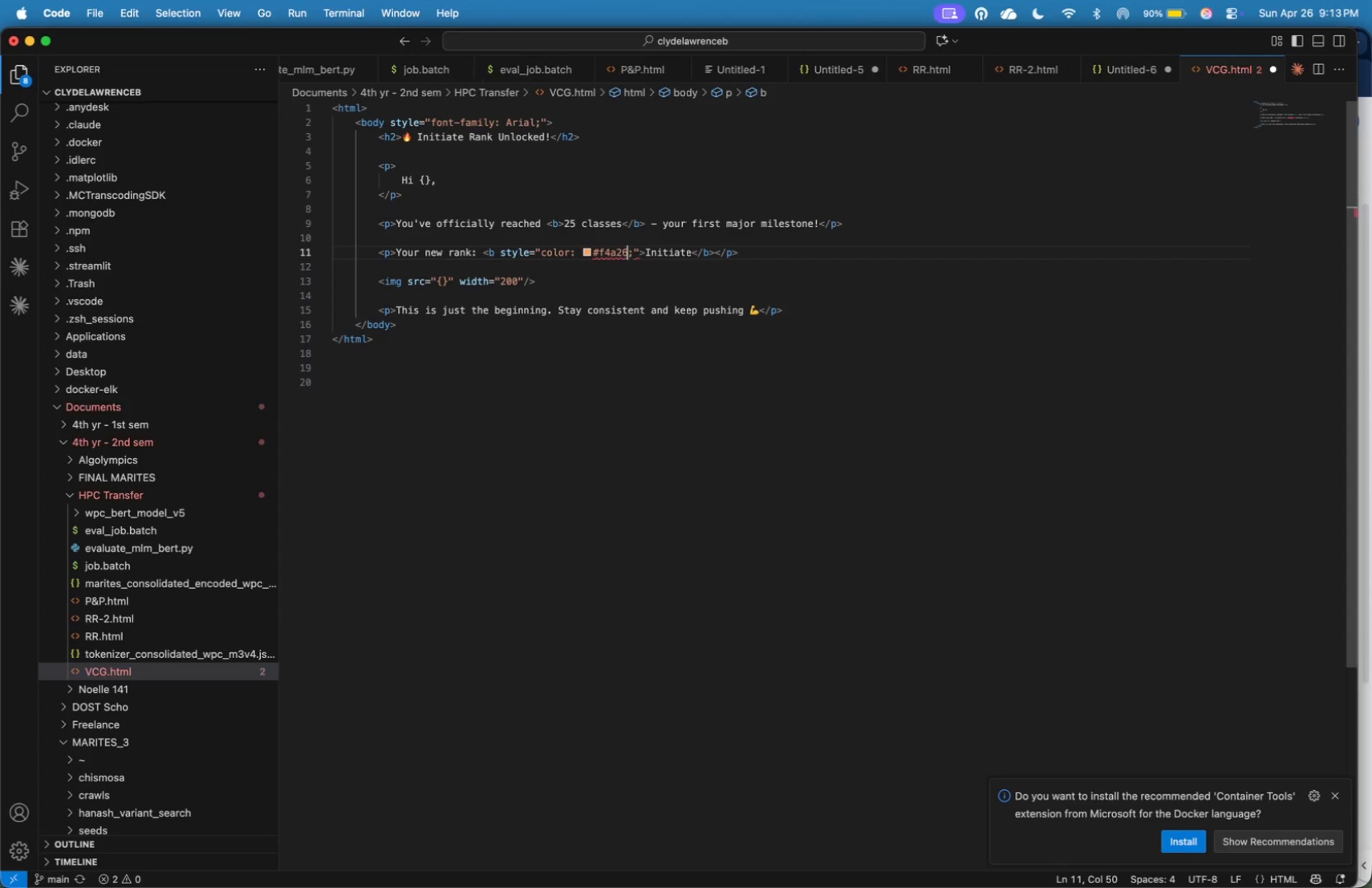 
key(Backspace)
 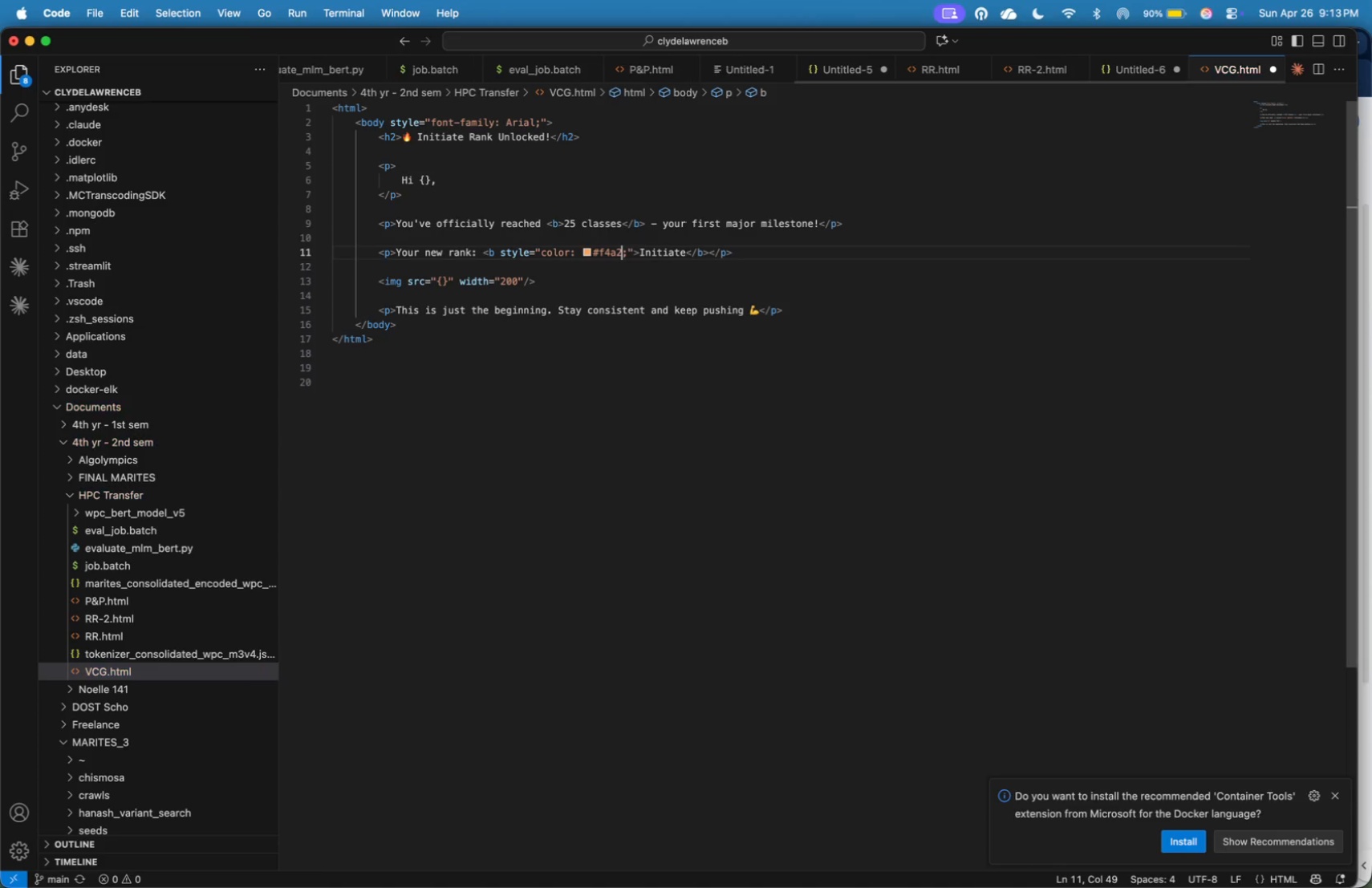 
key(Backspace)
 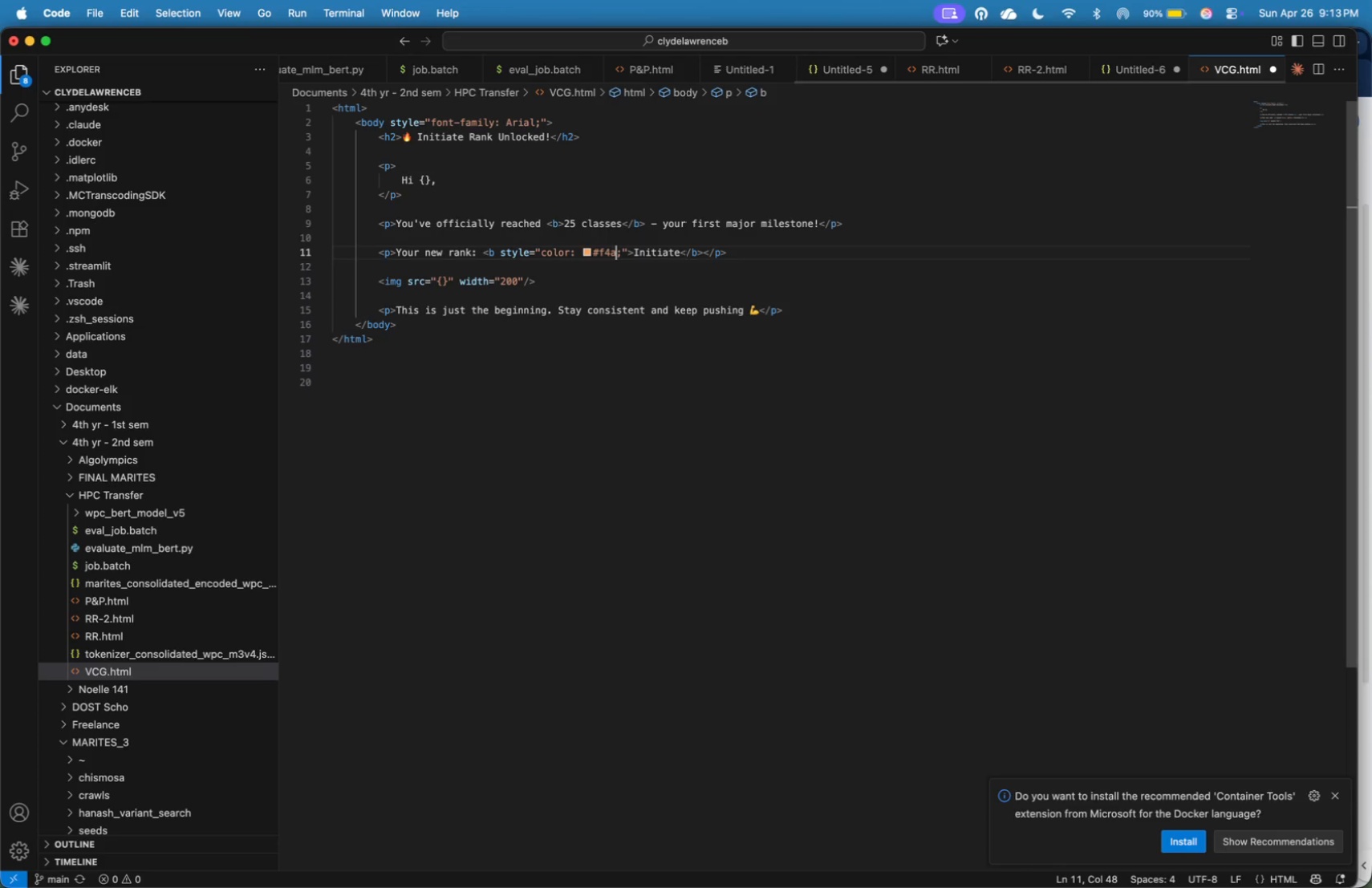 
key(Backspace)
 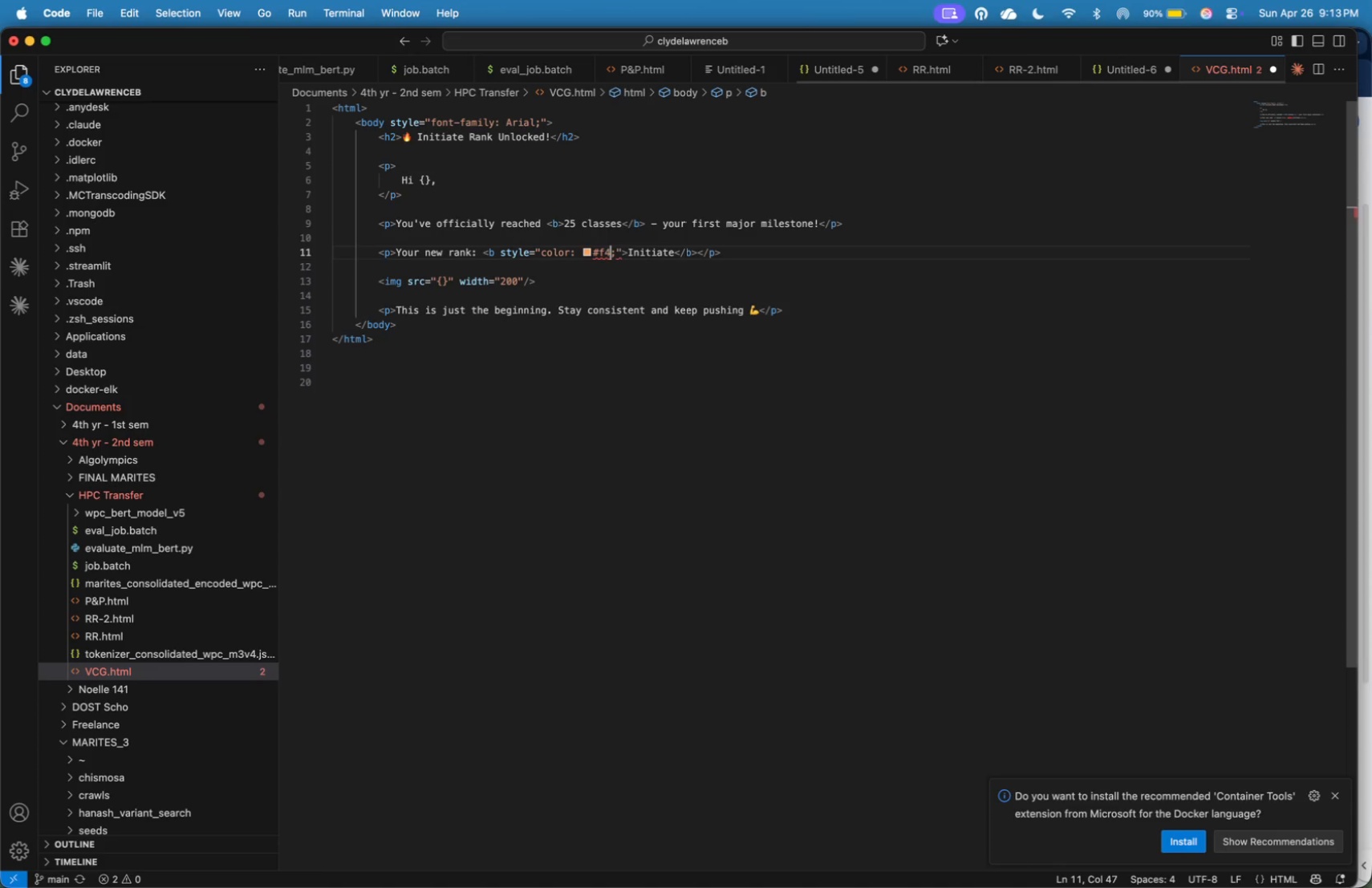 
key(Backspace)
 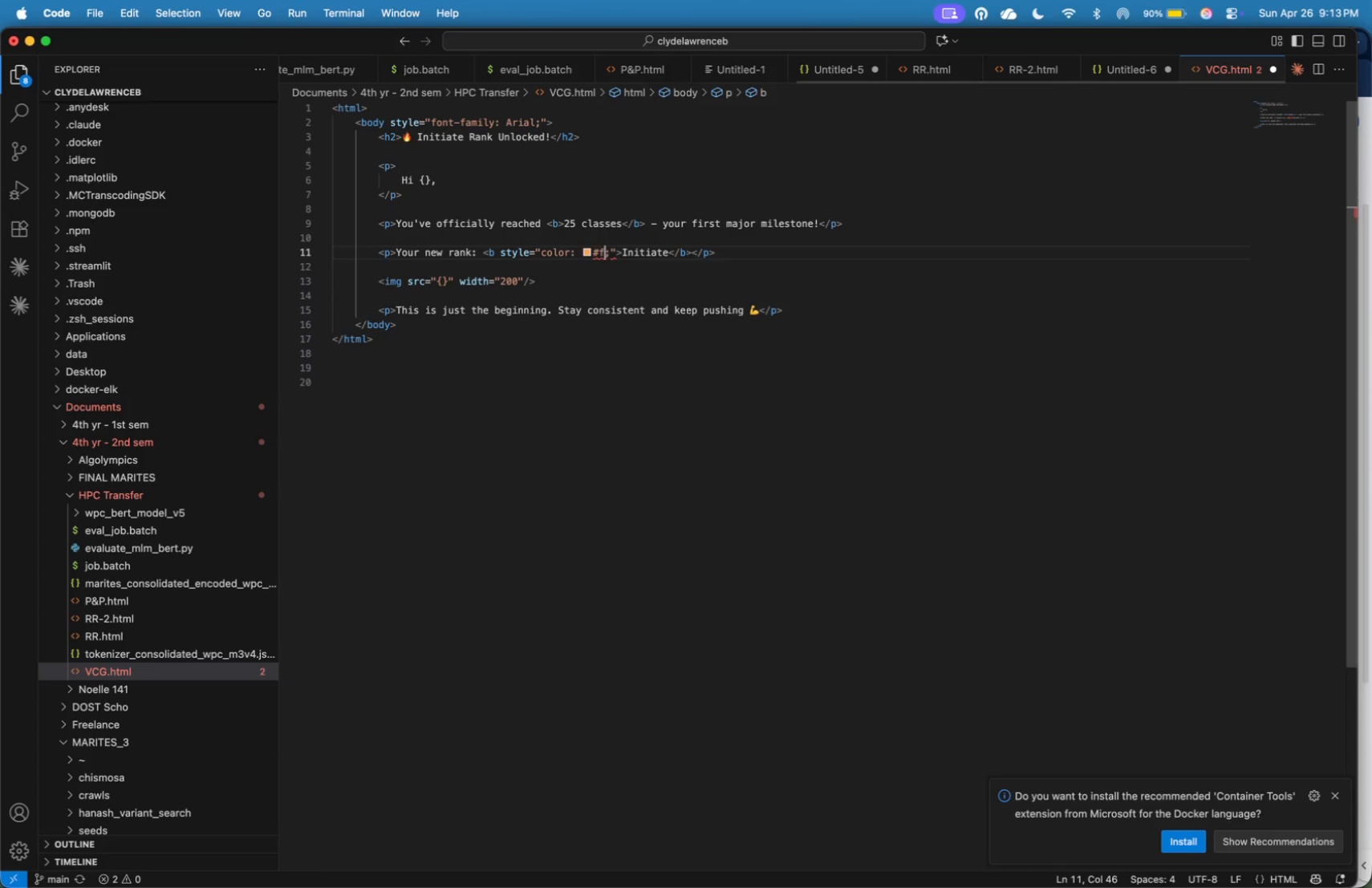 
key(Backspace)
 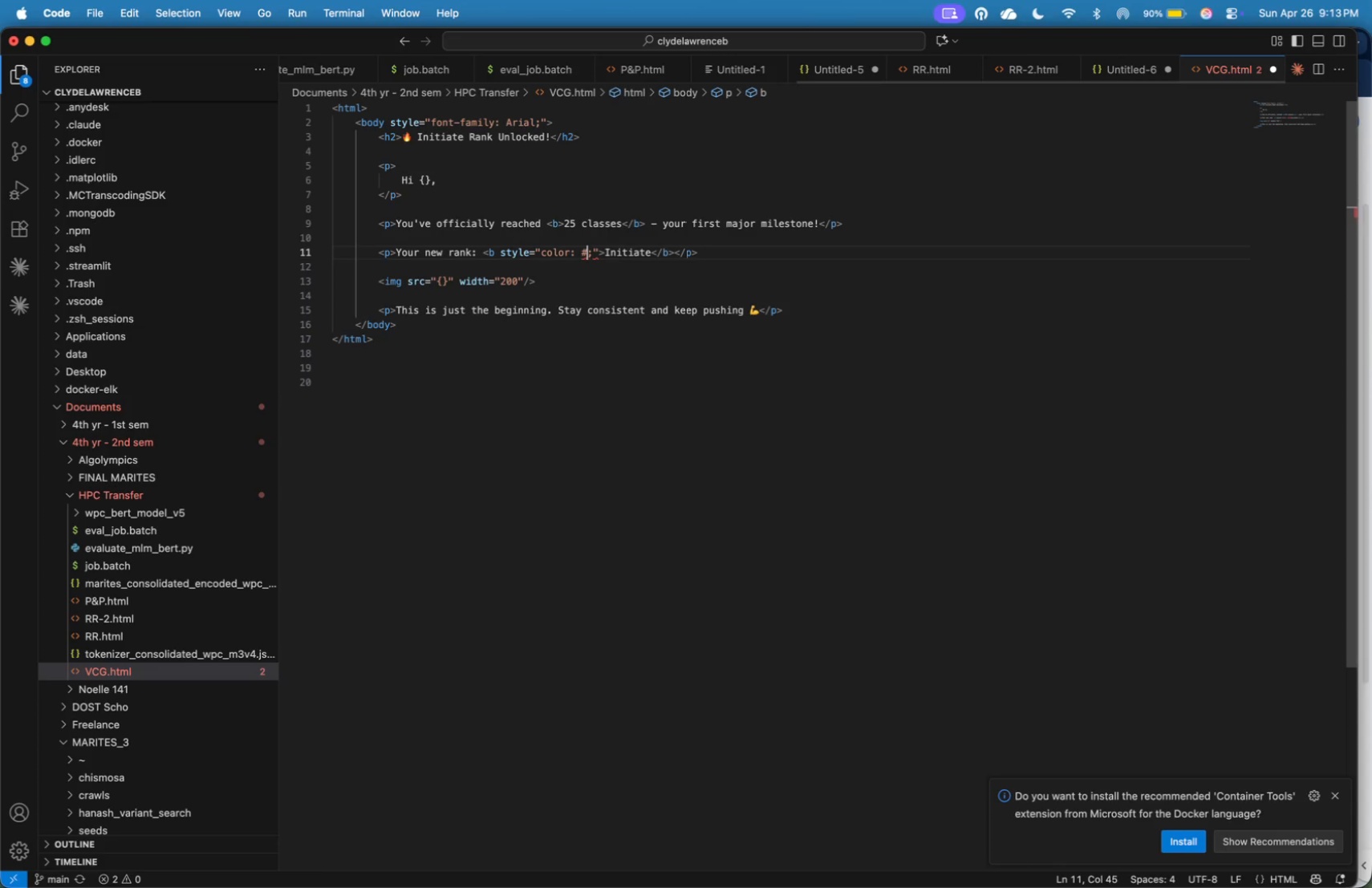 
key(Backspace)
 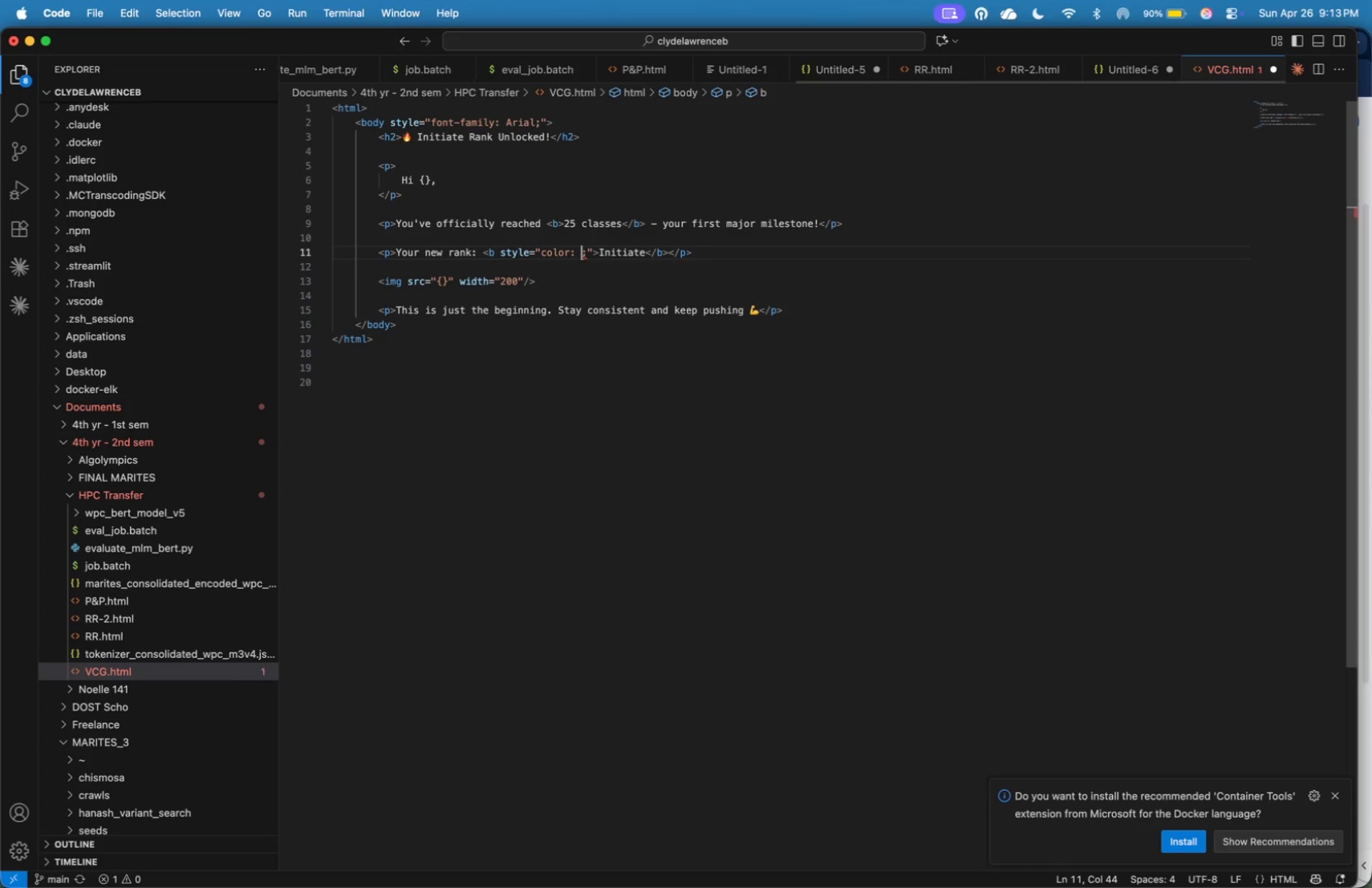 
key(Meta+V)
 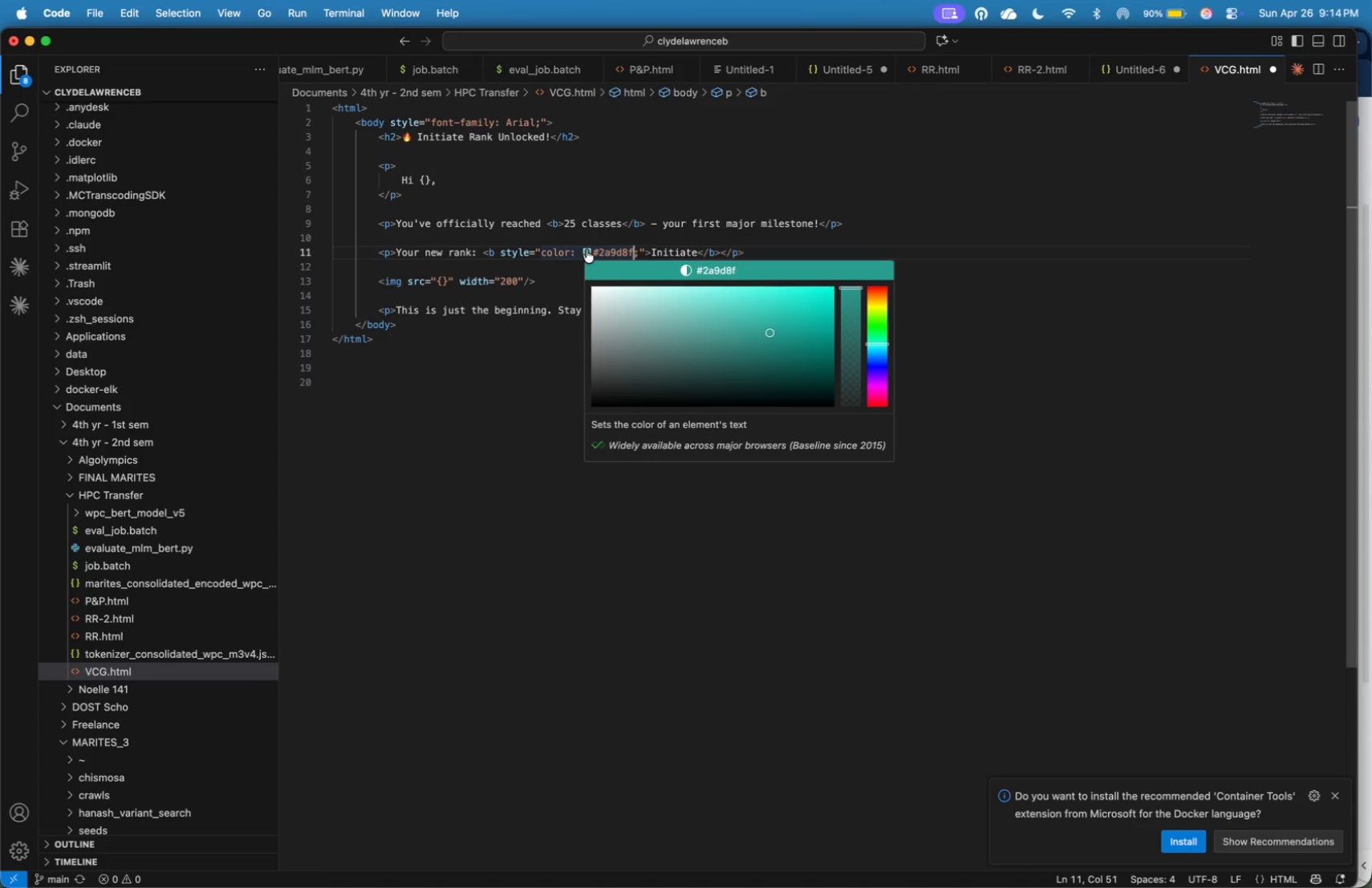 
key(Meta+Tab)
 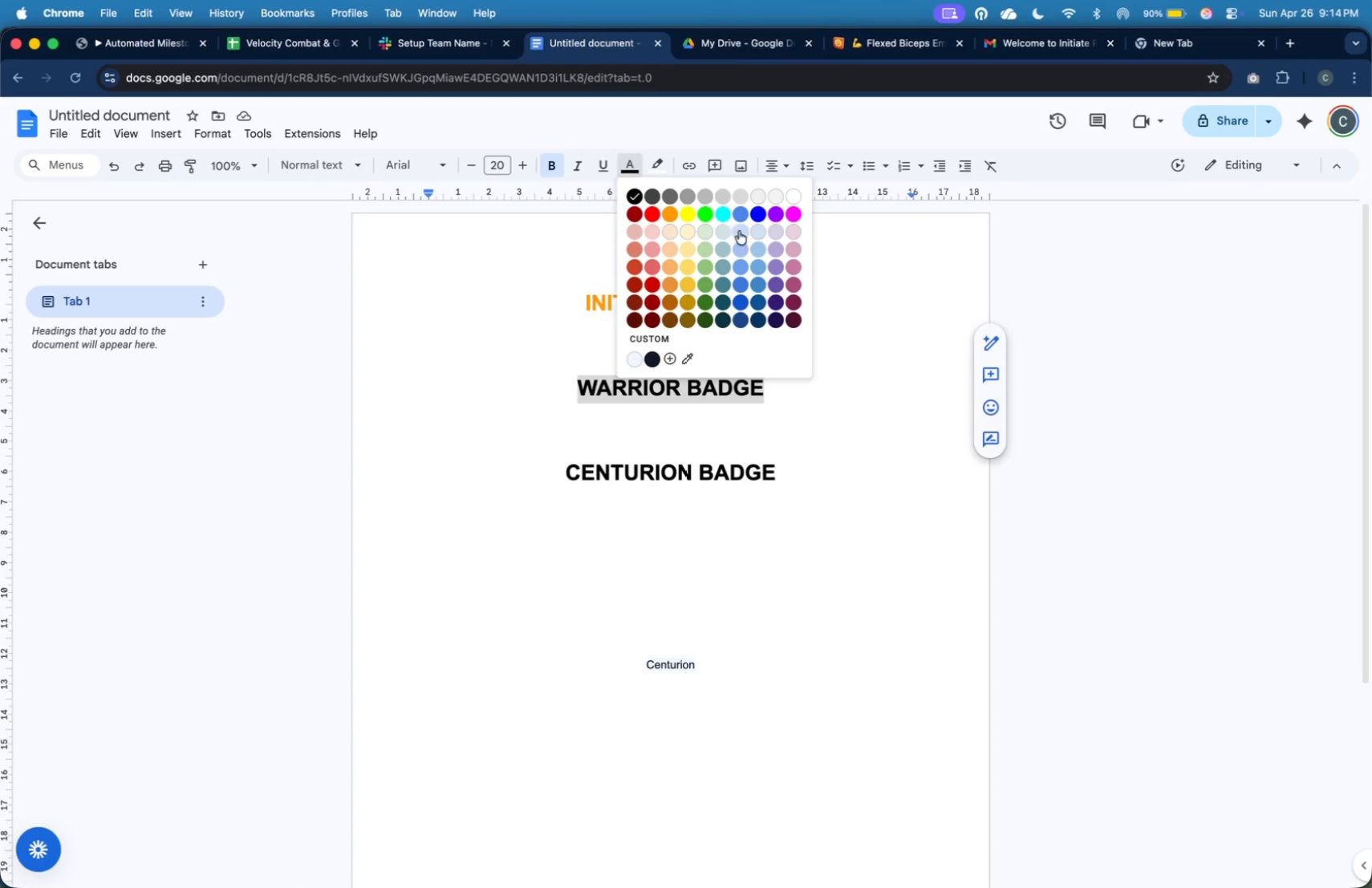 
left_click([727, 262])
 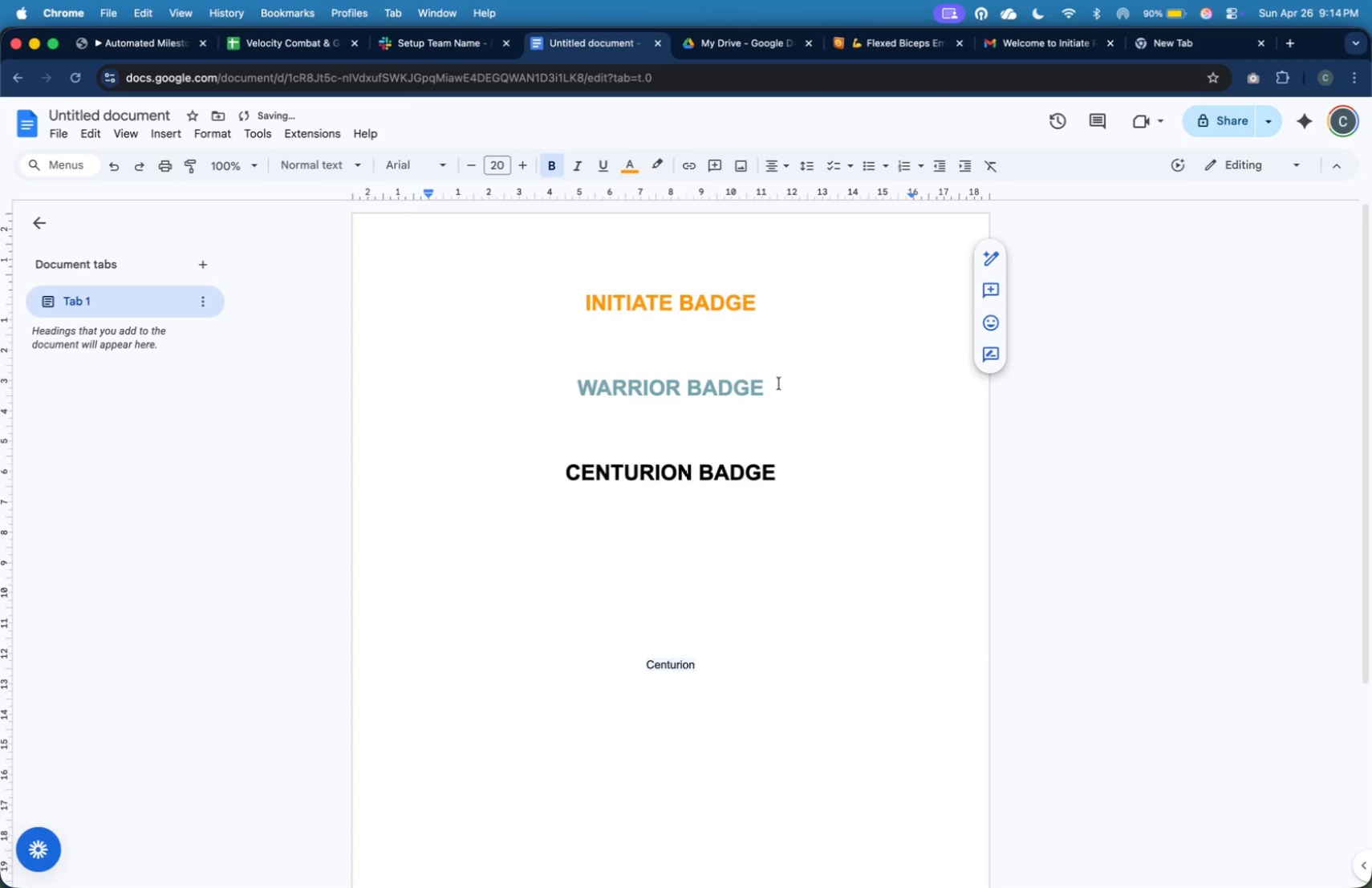 
left_click([780, 386])
 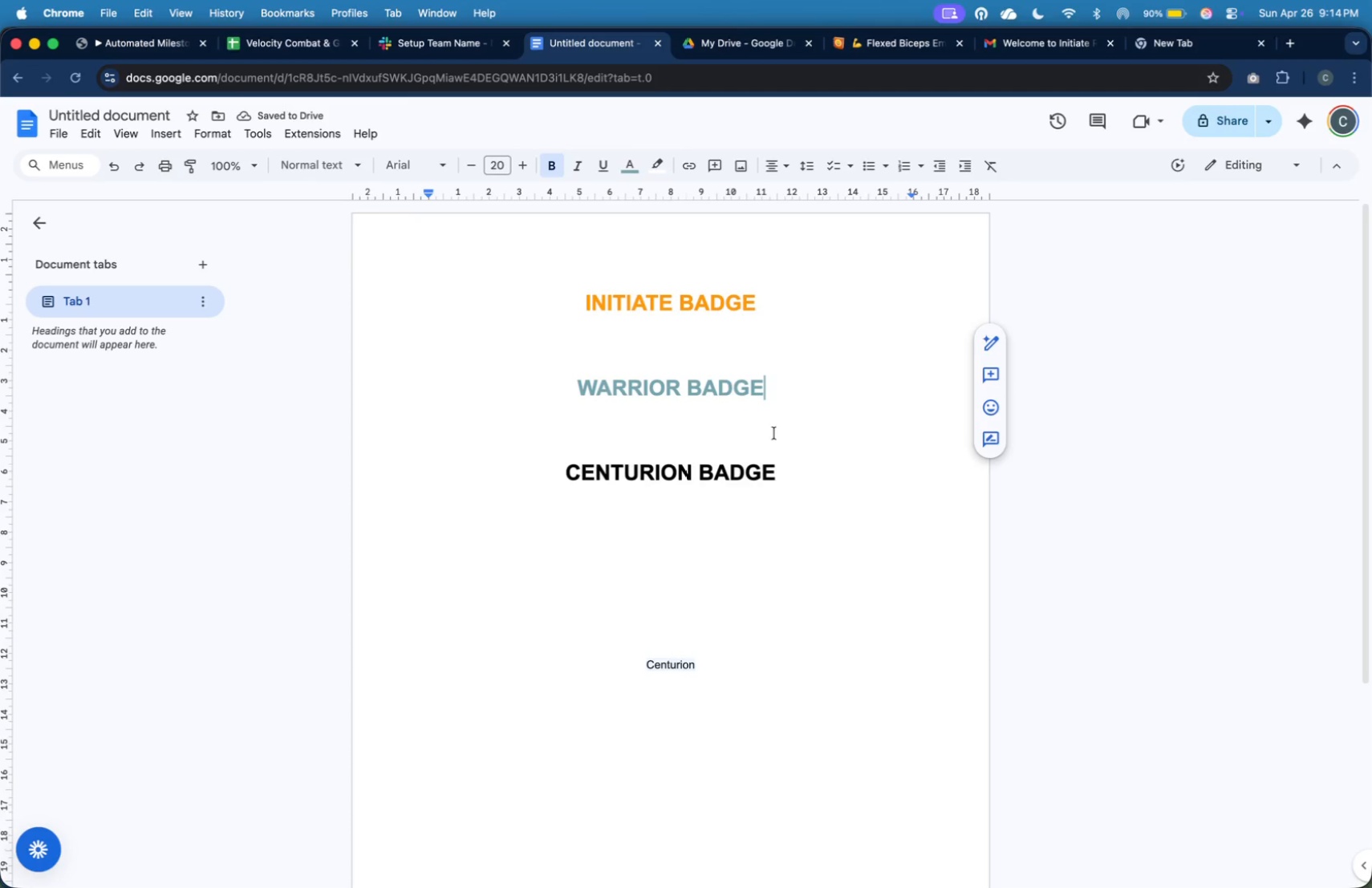 
key(Meta+Tab)
 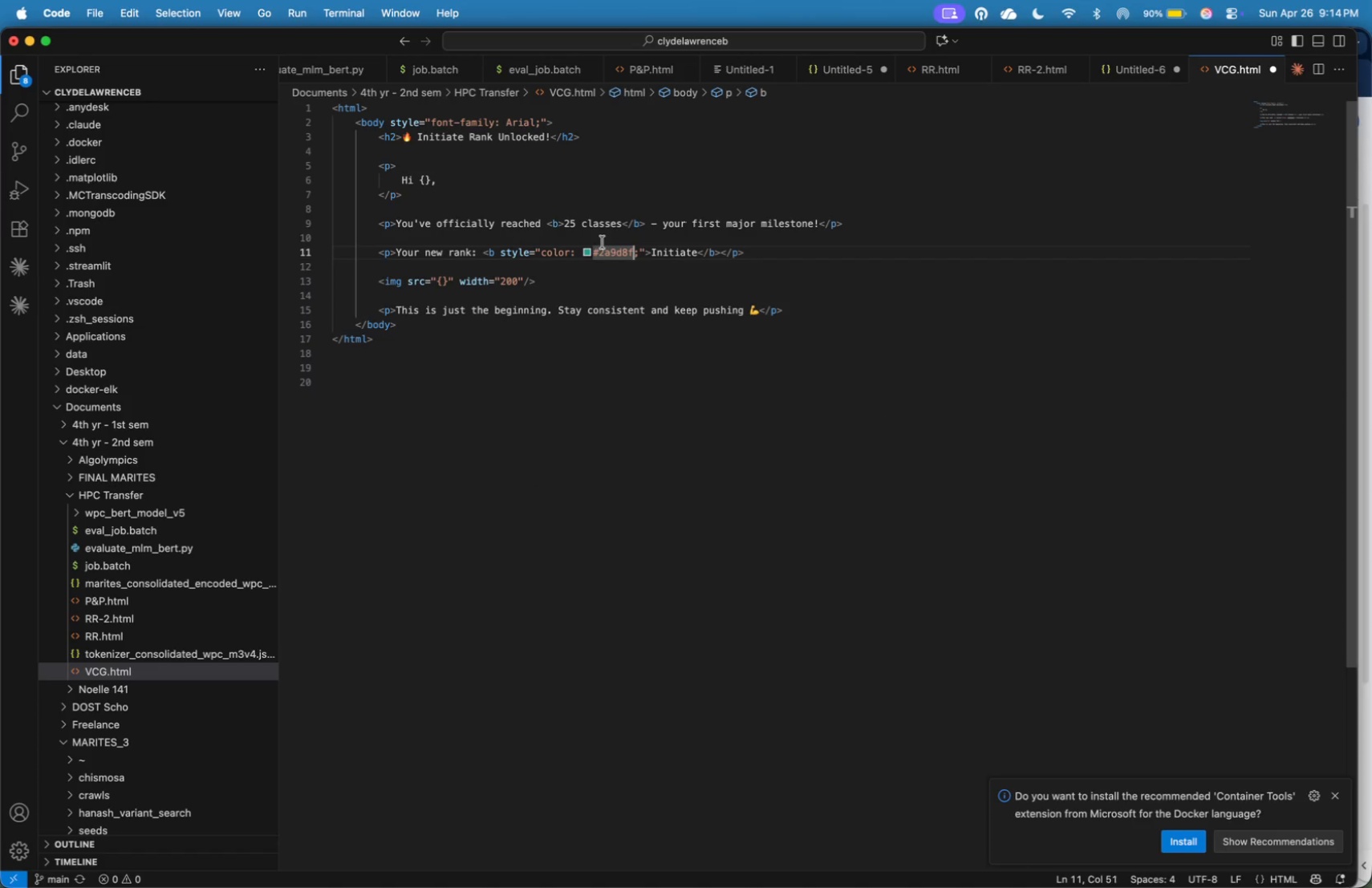 
double_click([611, 251])
 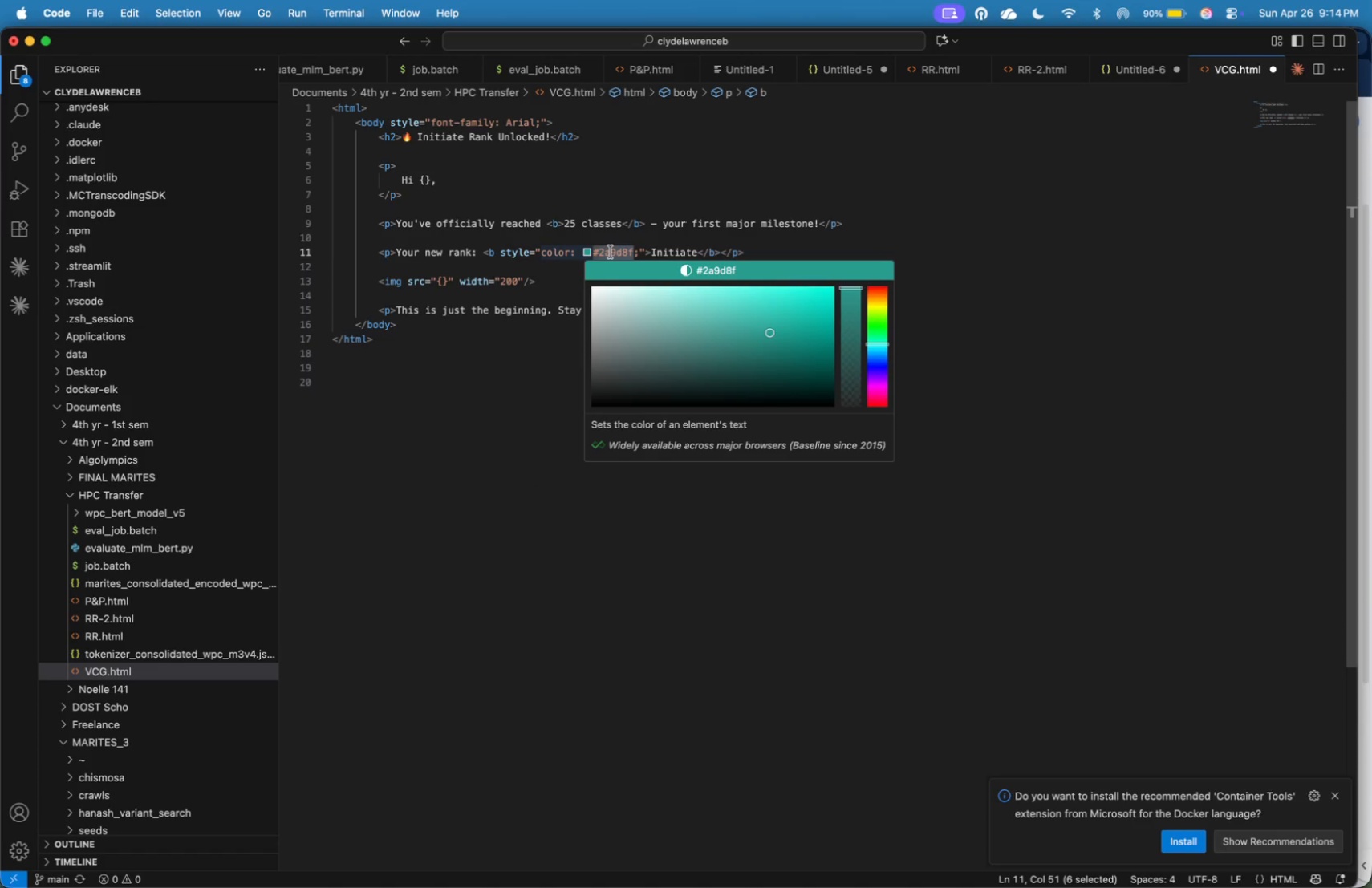 
wait(5.04)
 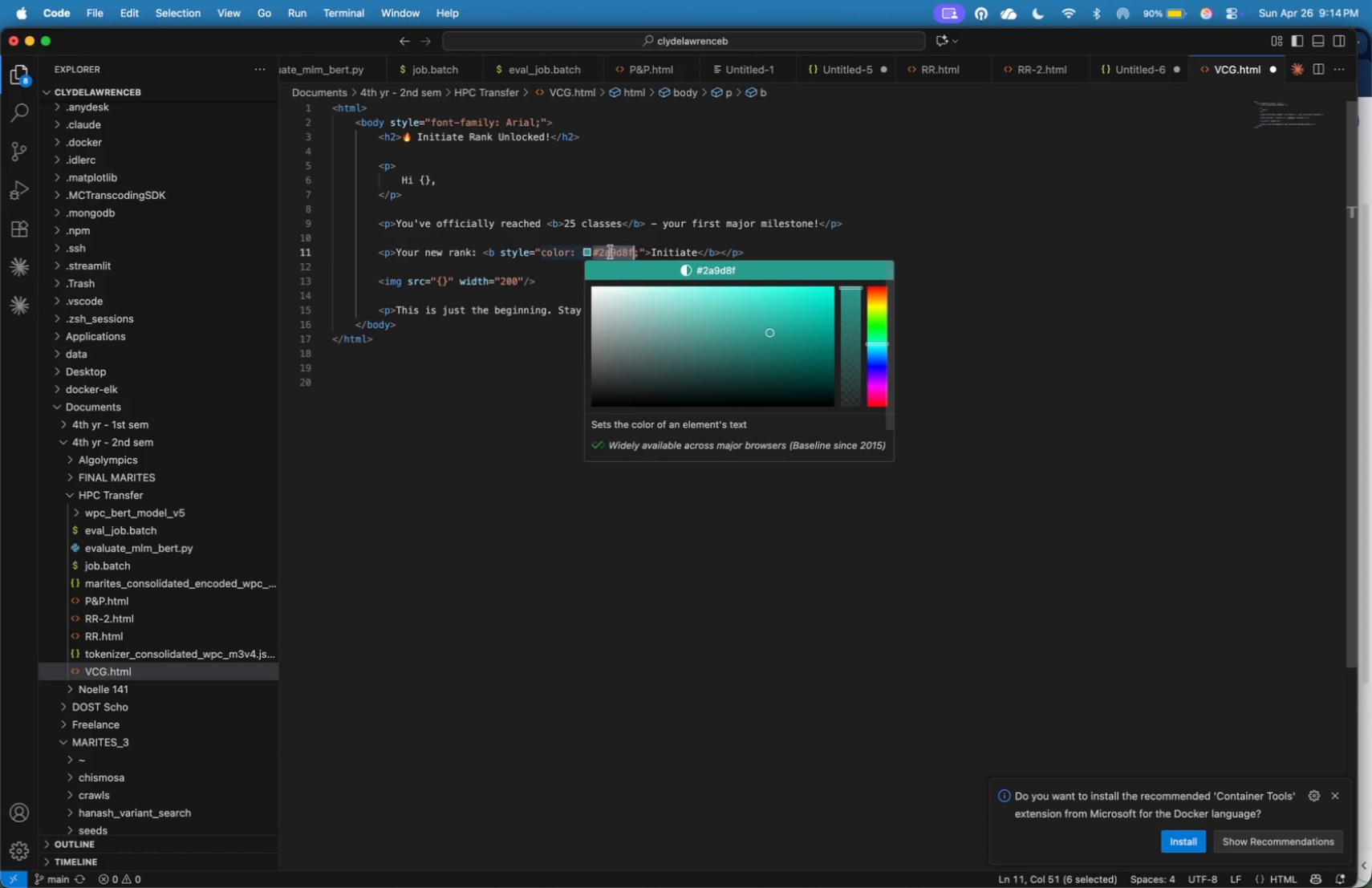 
type(e63946)
 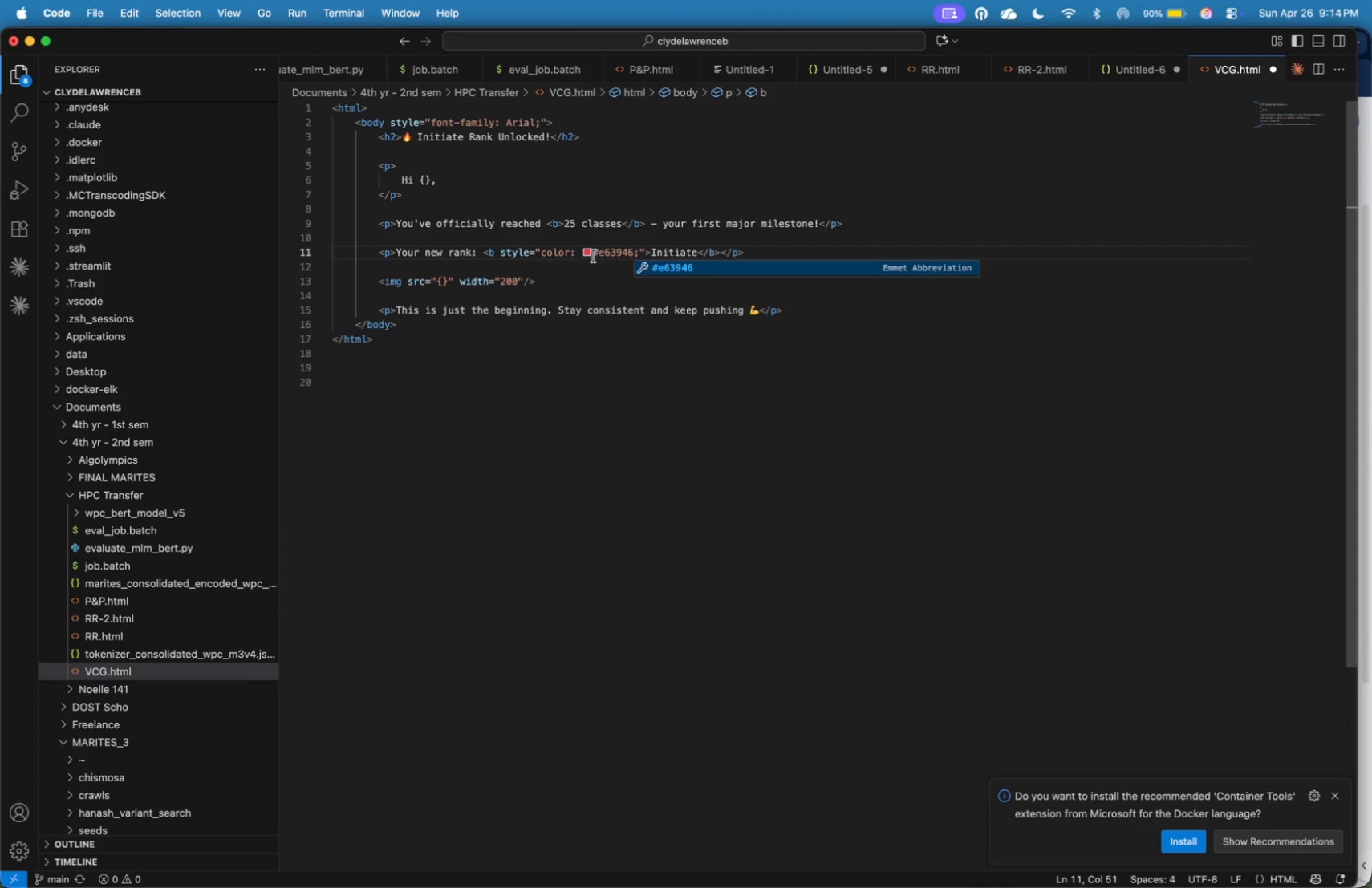 
left_click([587, 253])
 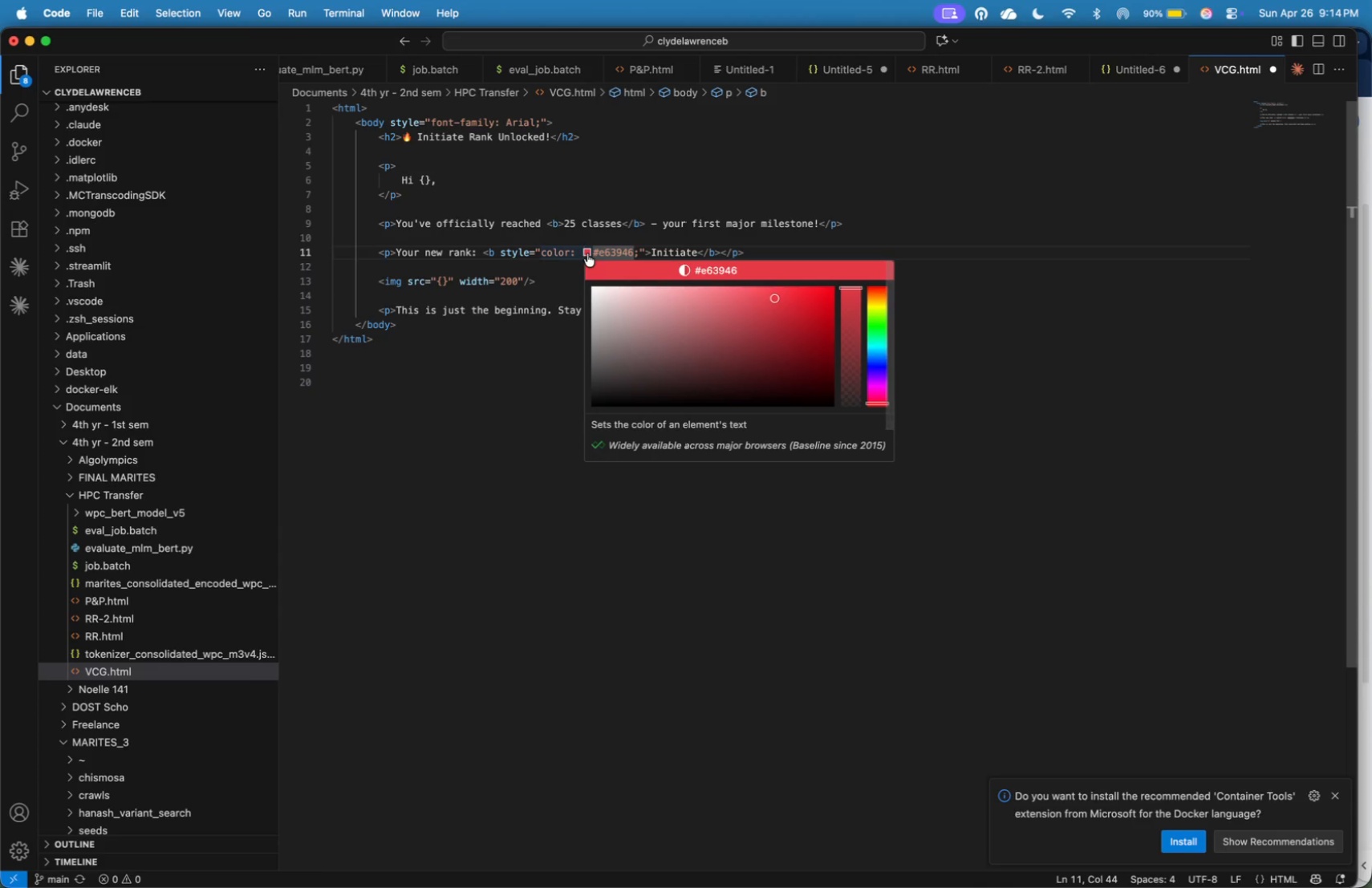 
key(Meta+CommandLeft)
 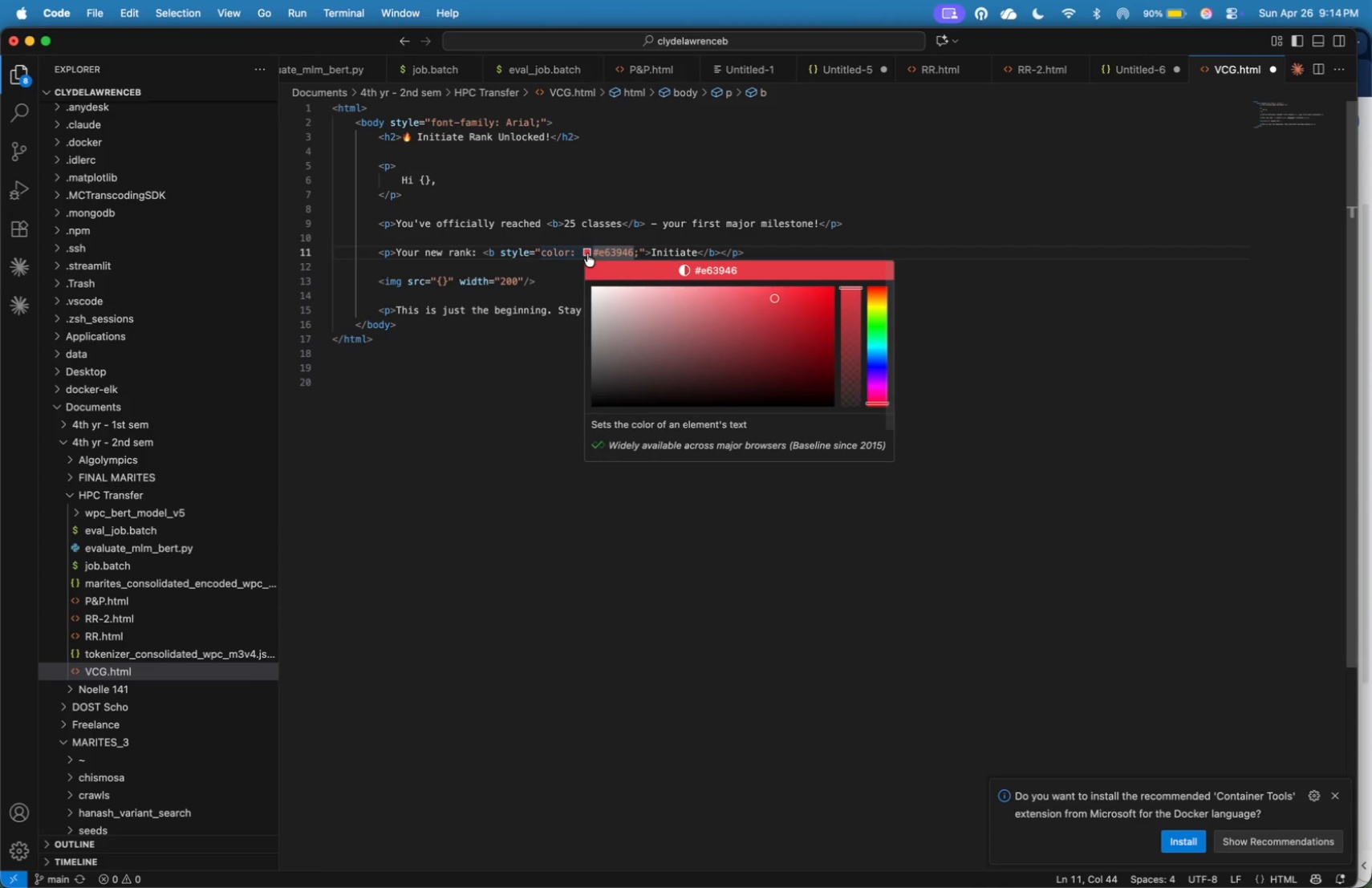 
key(Meta+Tab)
 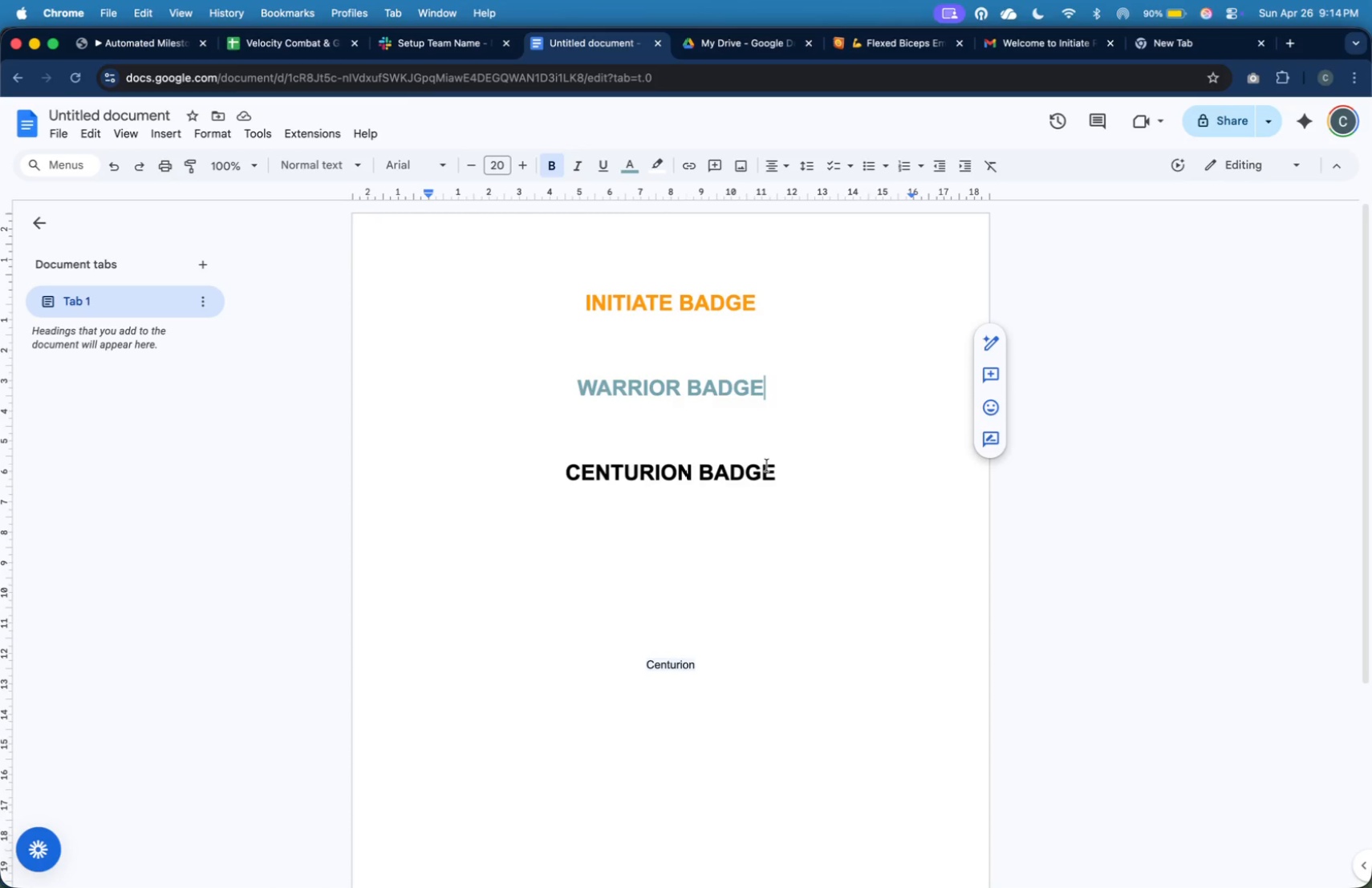 
left_click_drag(start_coordinate=[780, 472], to_coordinate=[564, 480])
 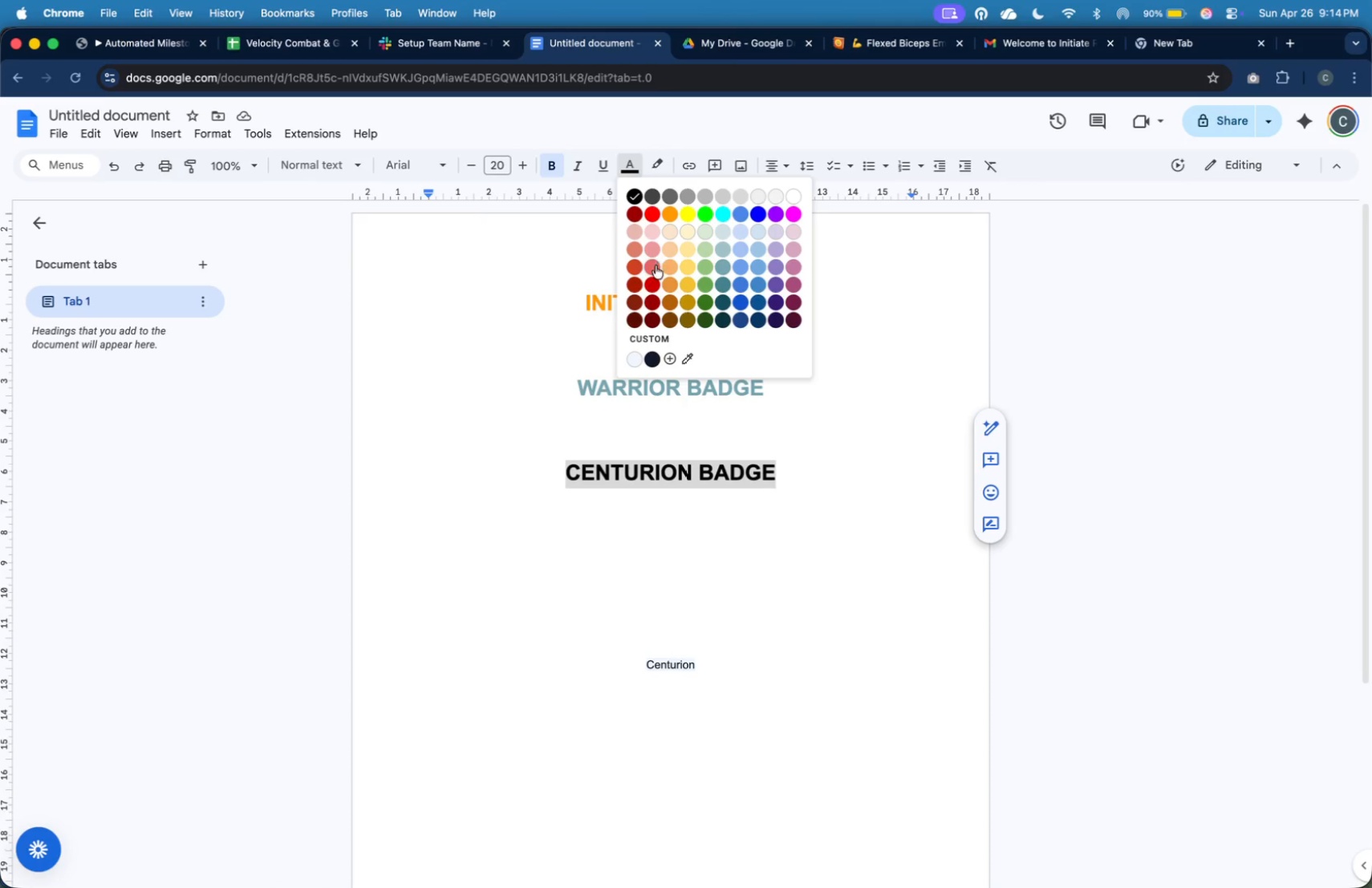 
left_click([653, 270])
 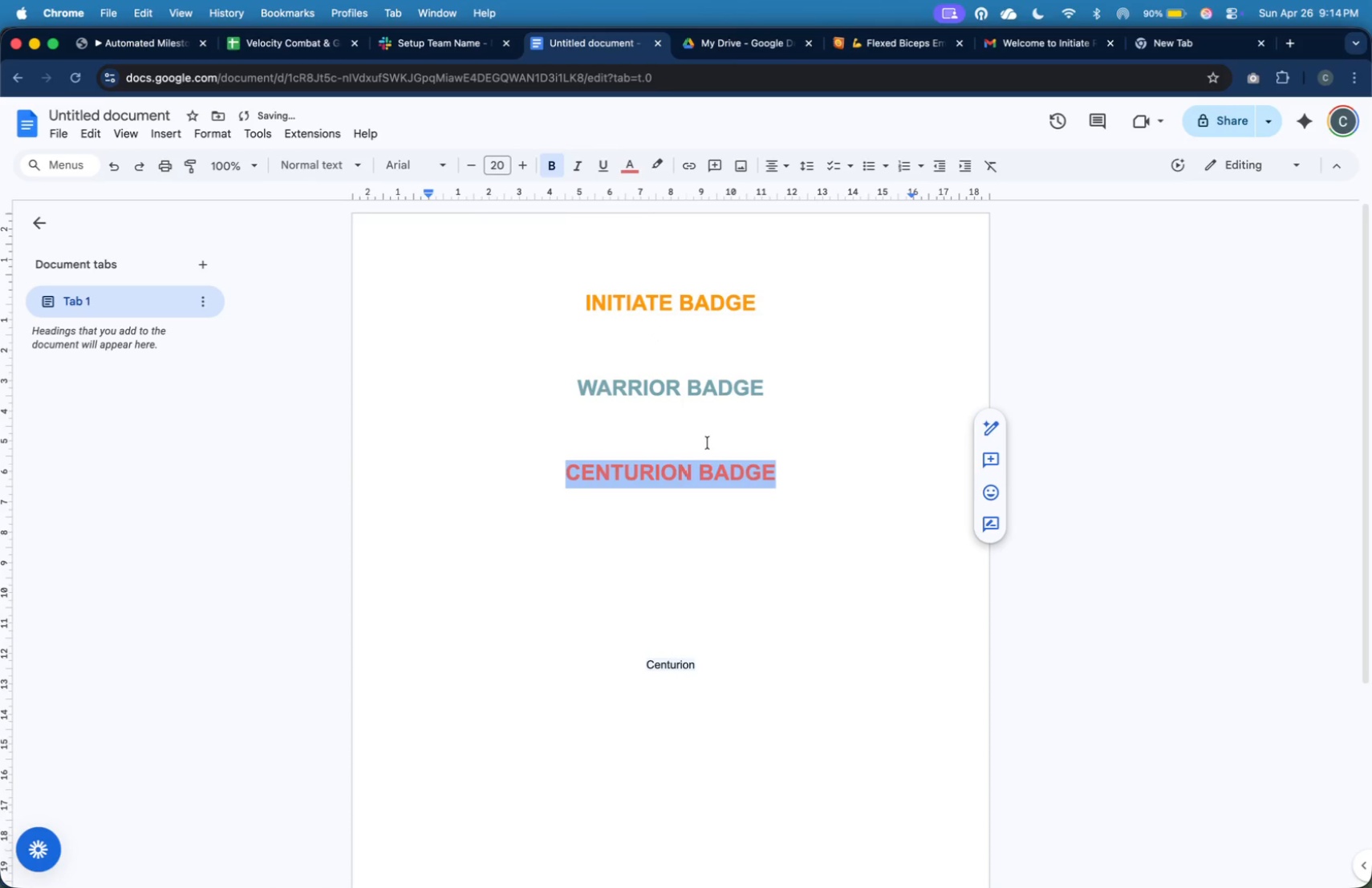 
left_click([733, 432])
 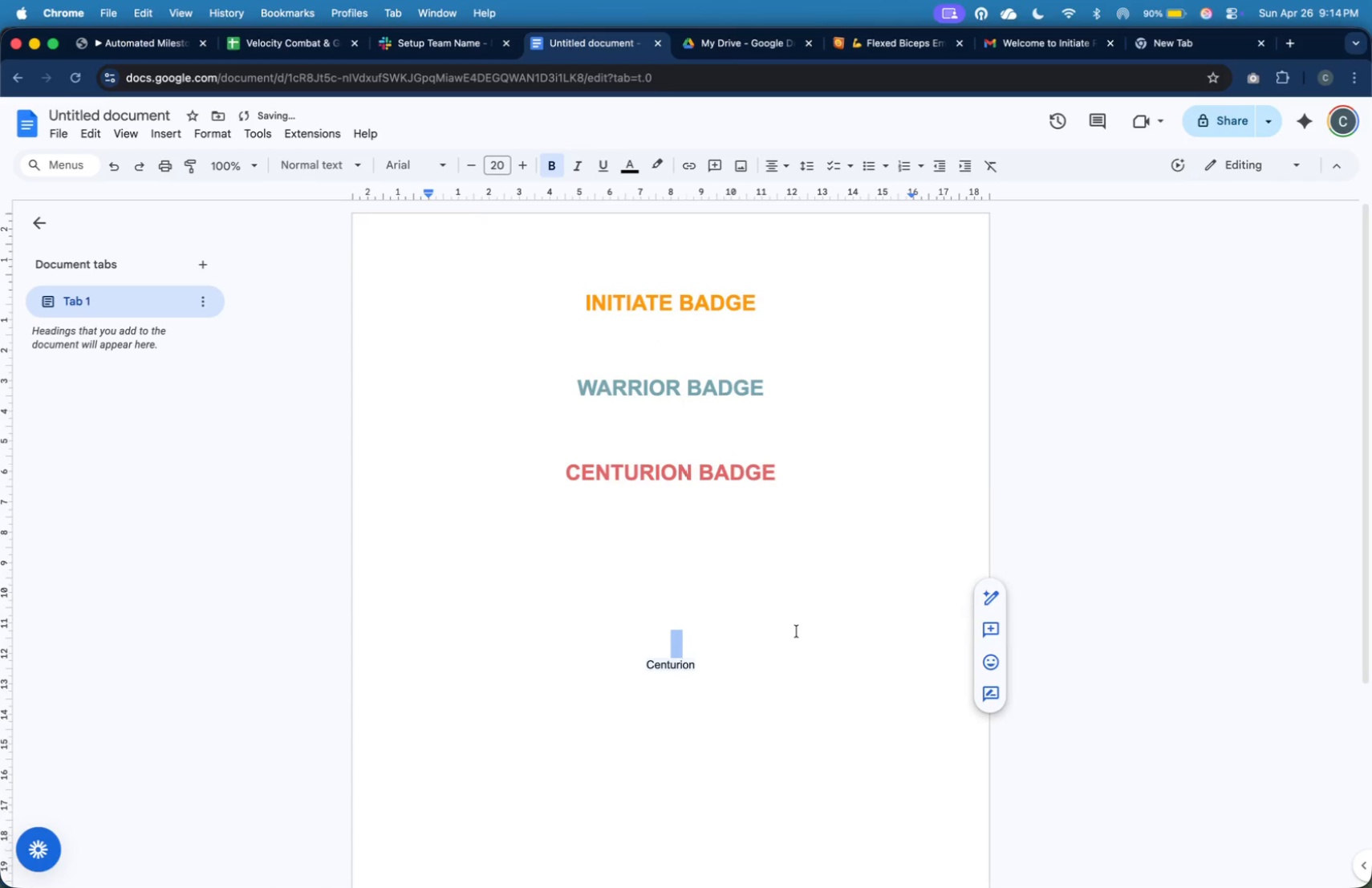 
key(Meta+Shift+4)
 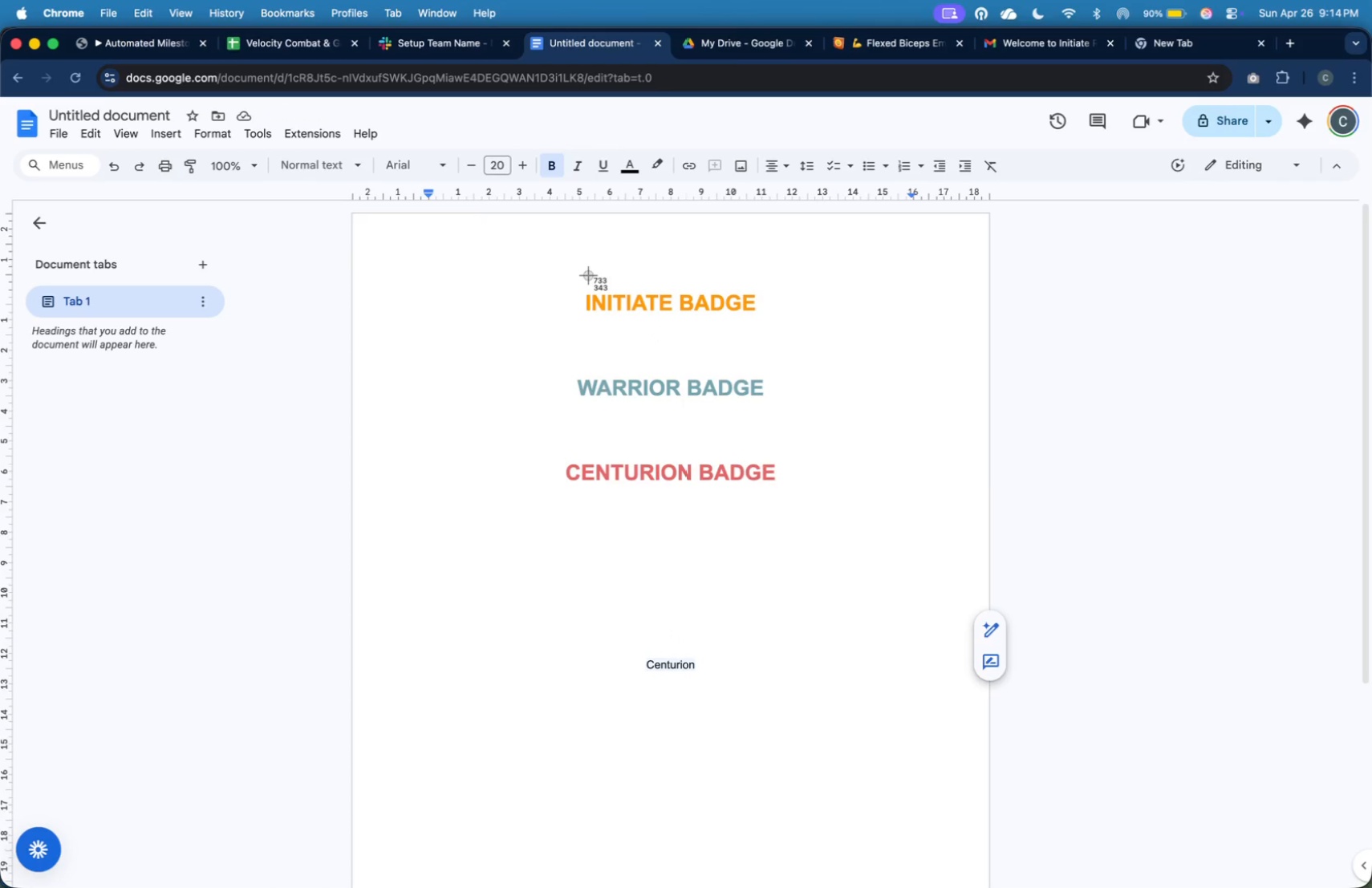 
left_click_drag(start_coordinate=[578, 282], to_coordinate=[761, 327])
 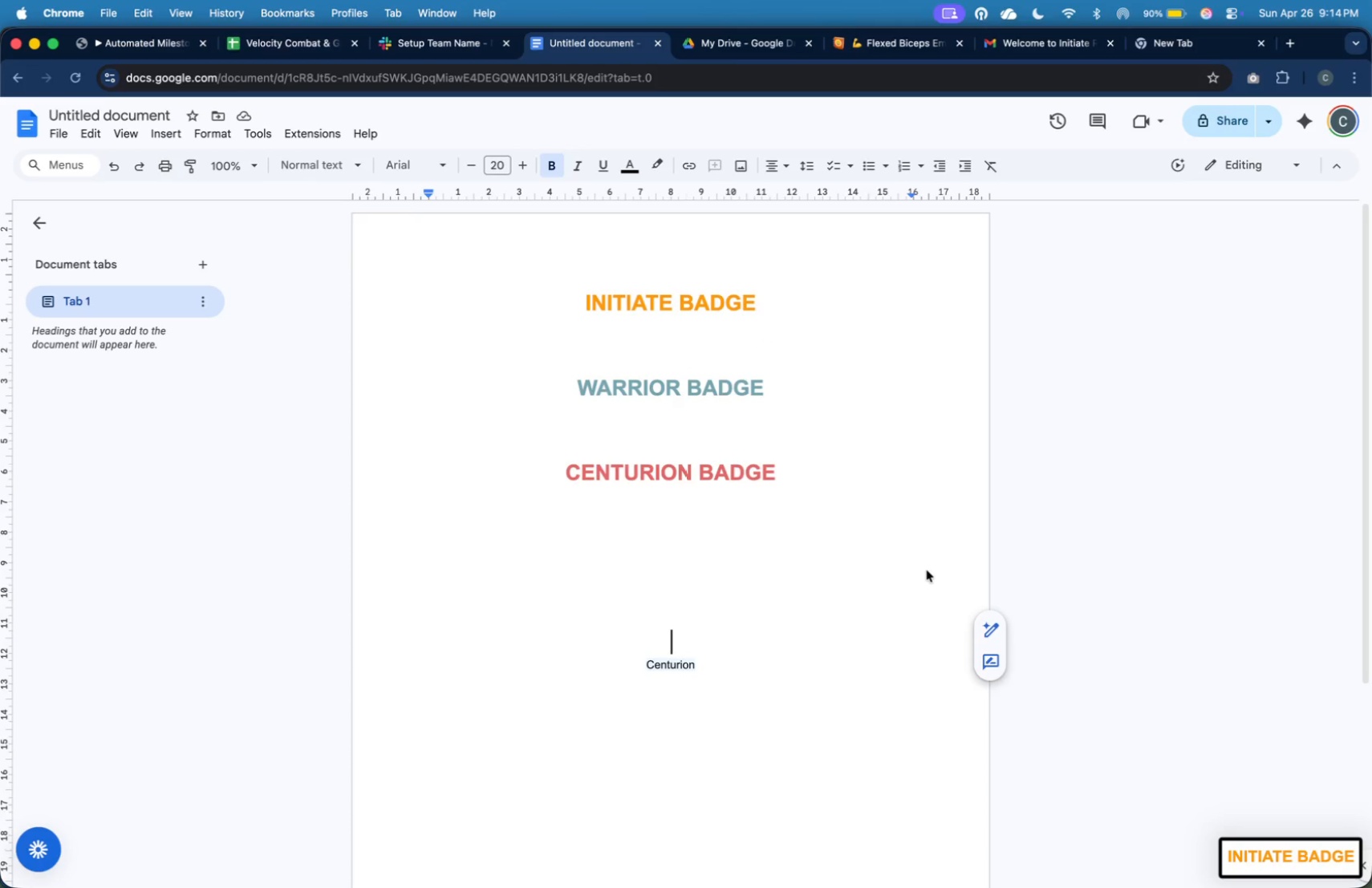 
key(Meta+Shift+4)
 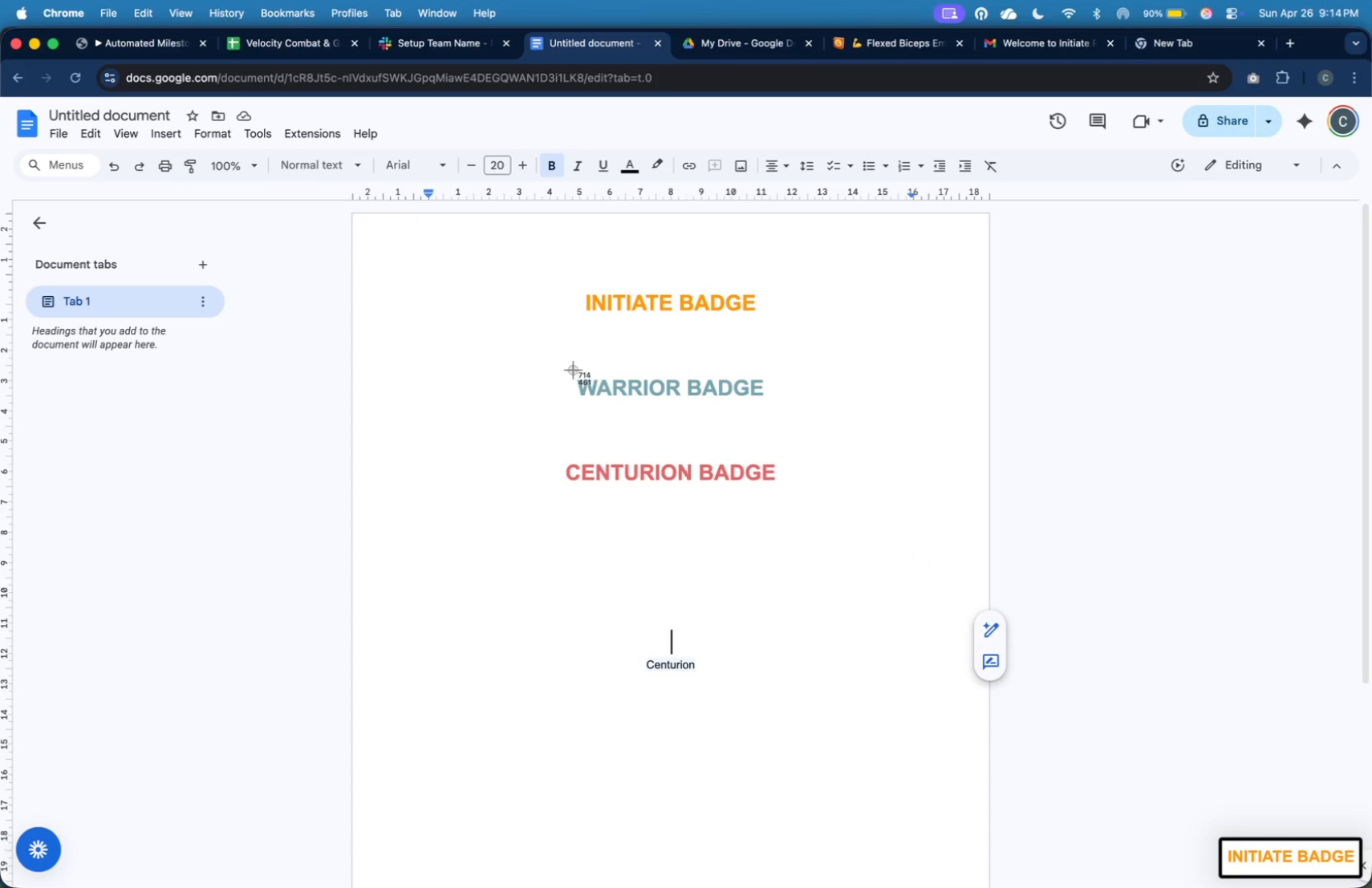 
left_click_drag(start_coordinate=[569, 370], to_coordinate=[770, 408])
 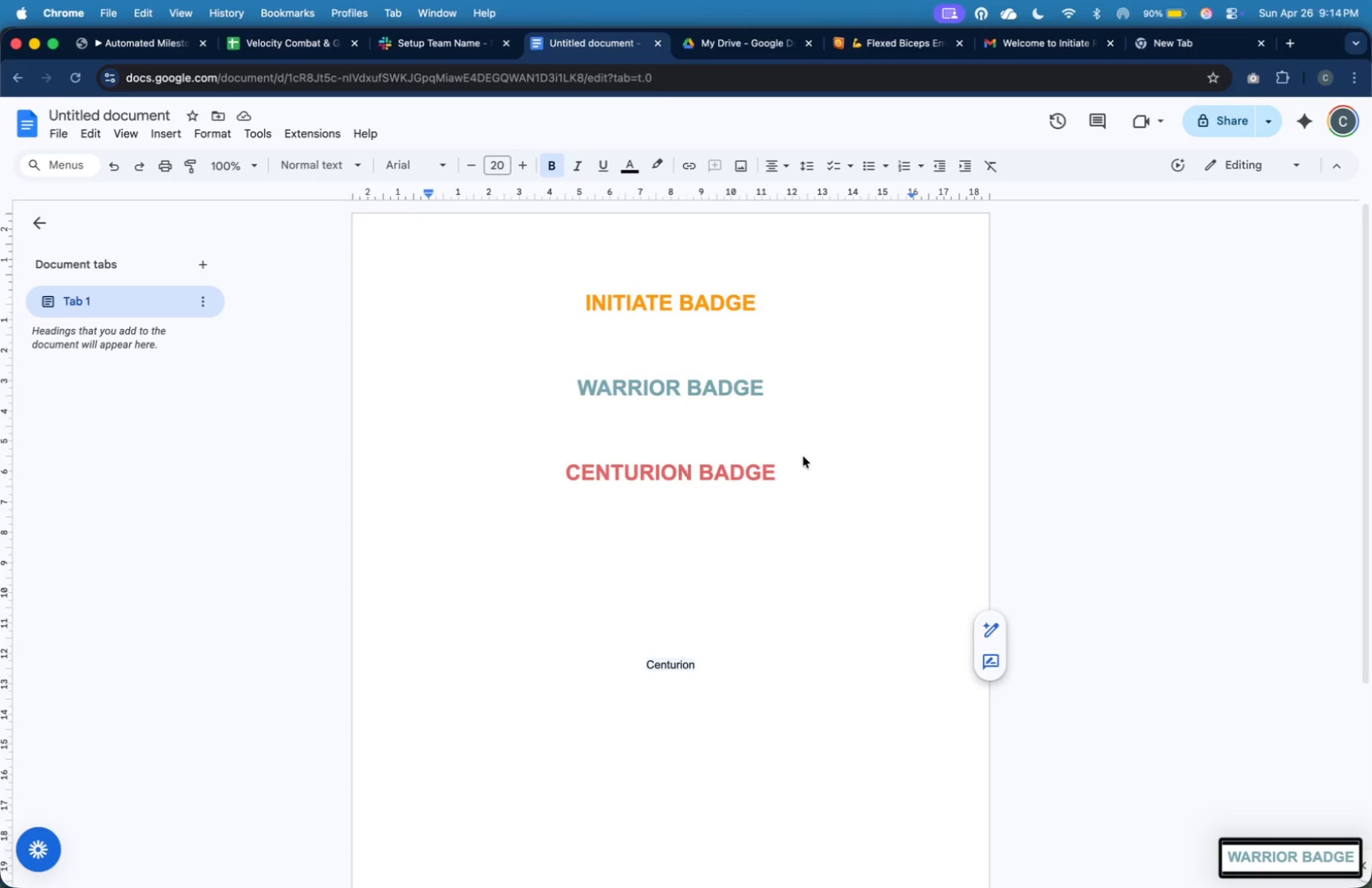 
key(Meta+Shift+4)
 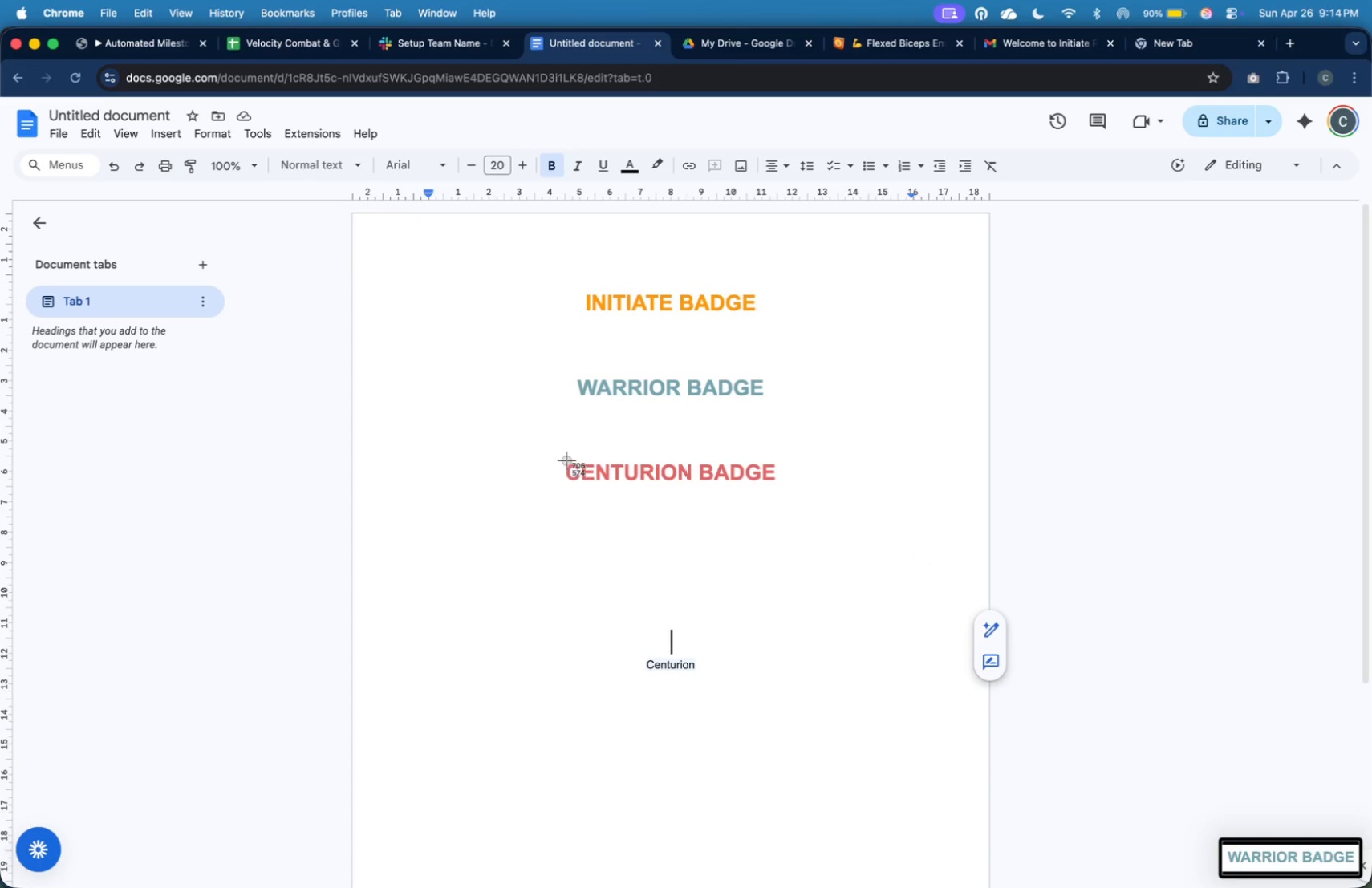 
left_click_drag(start_coordinate=[559, 452], to_coordinate=[784, 494])
 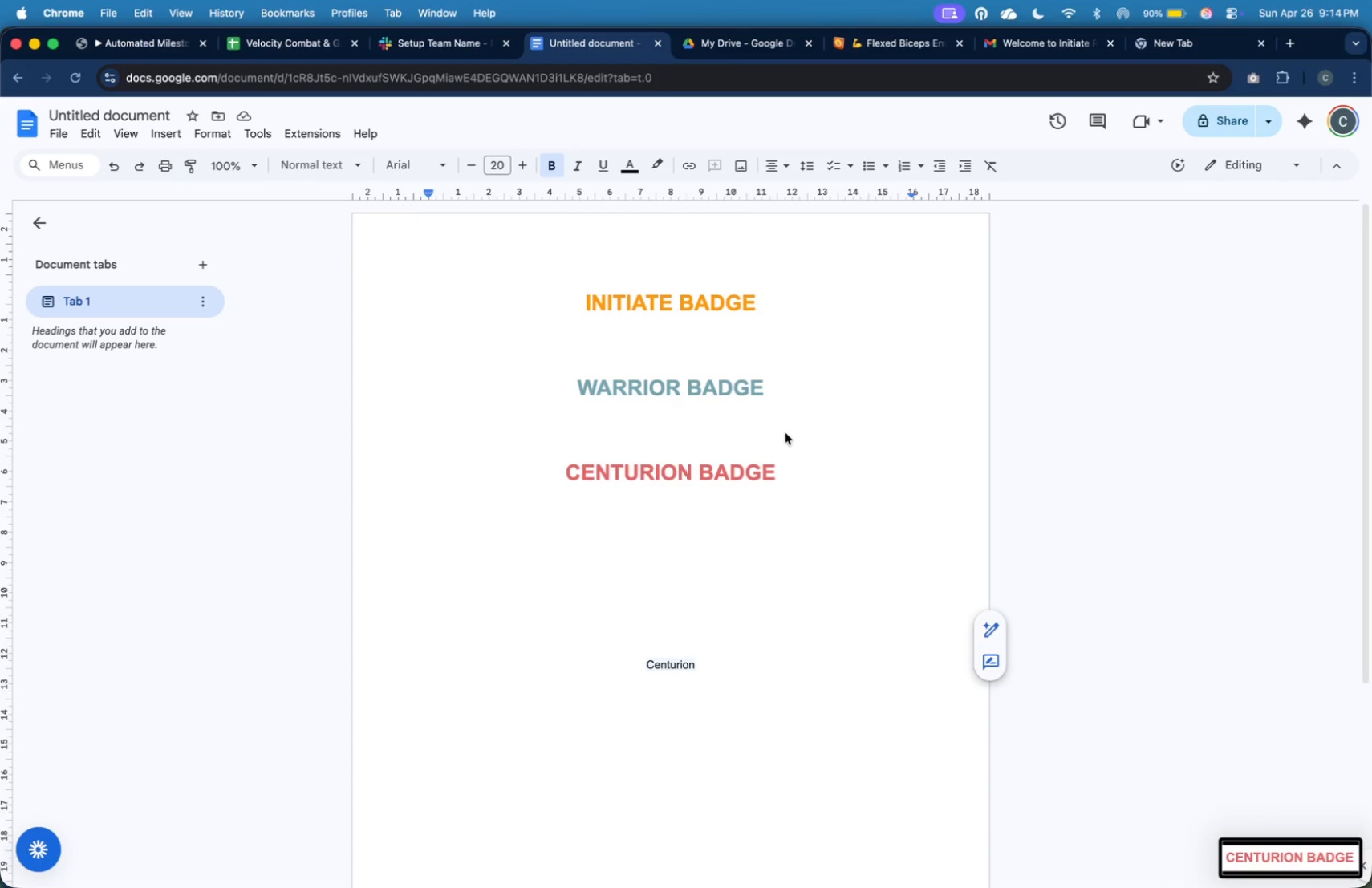 
key(Meta+Tab)
 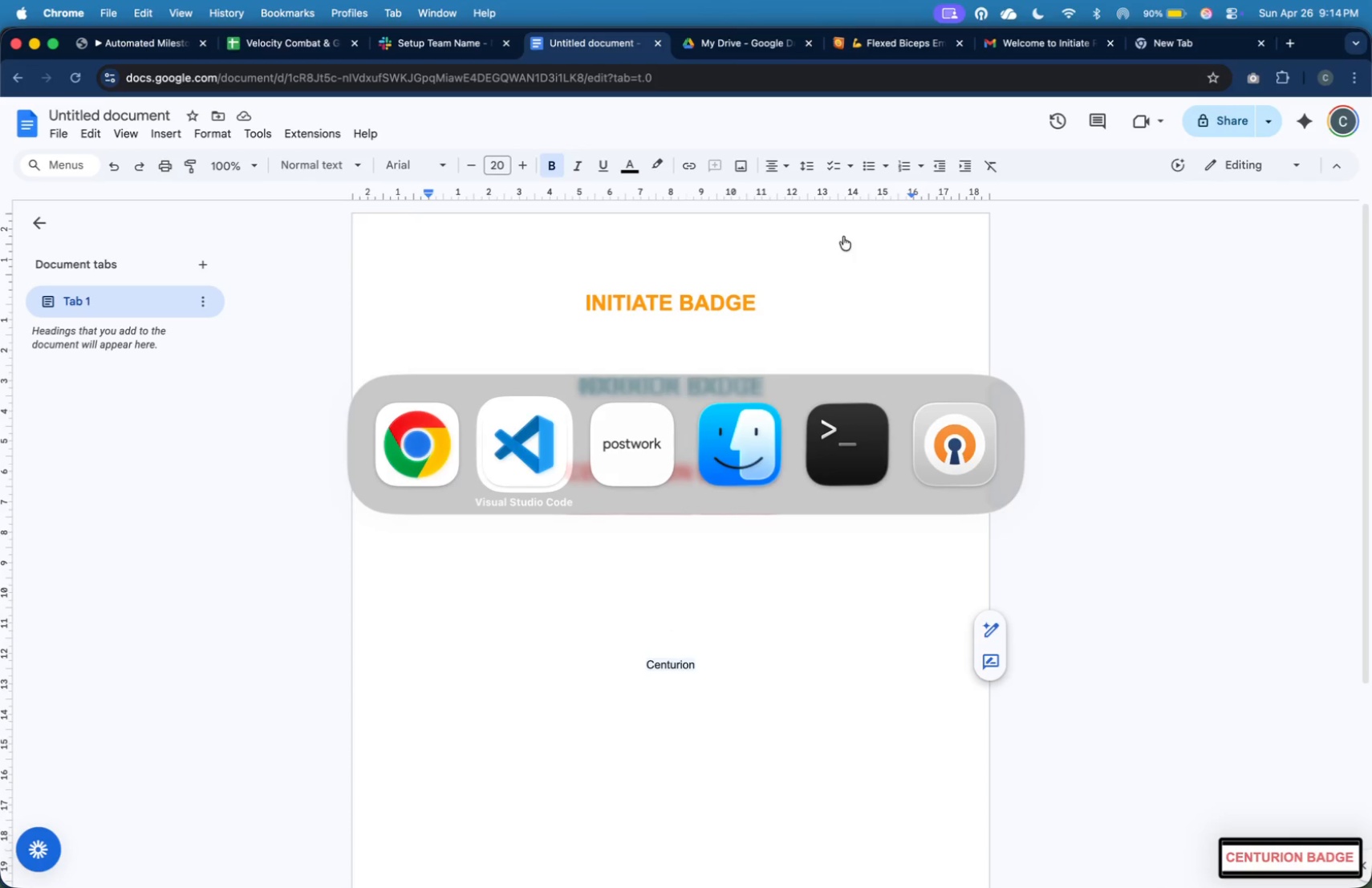 
key(Meta+CommandLeft)
 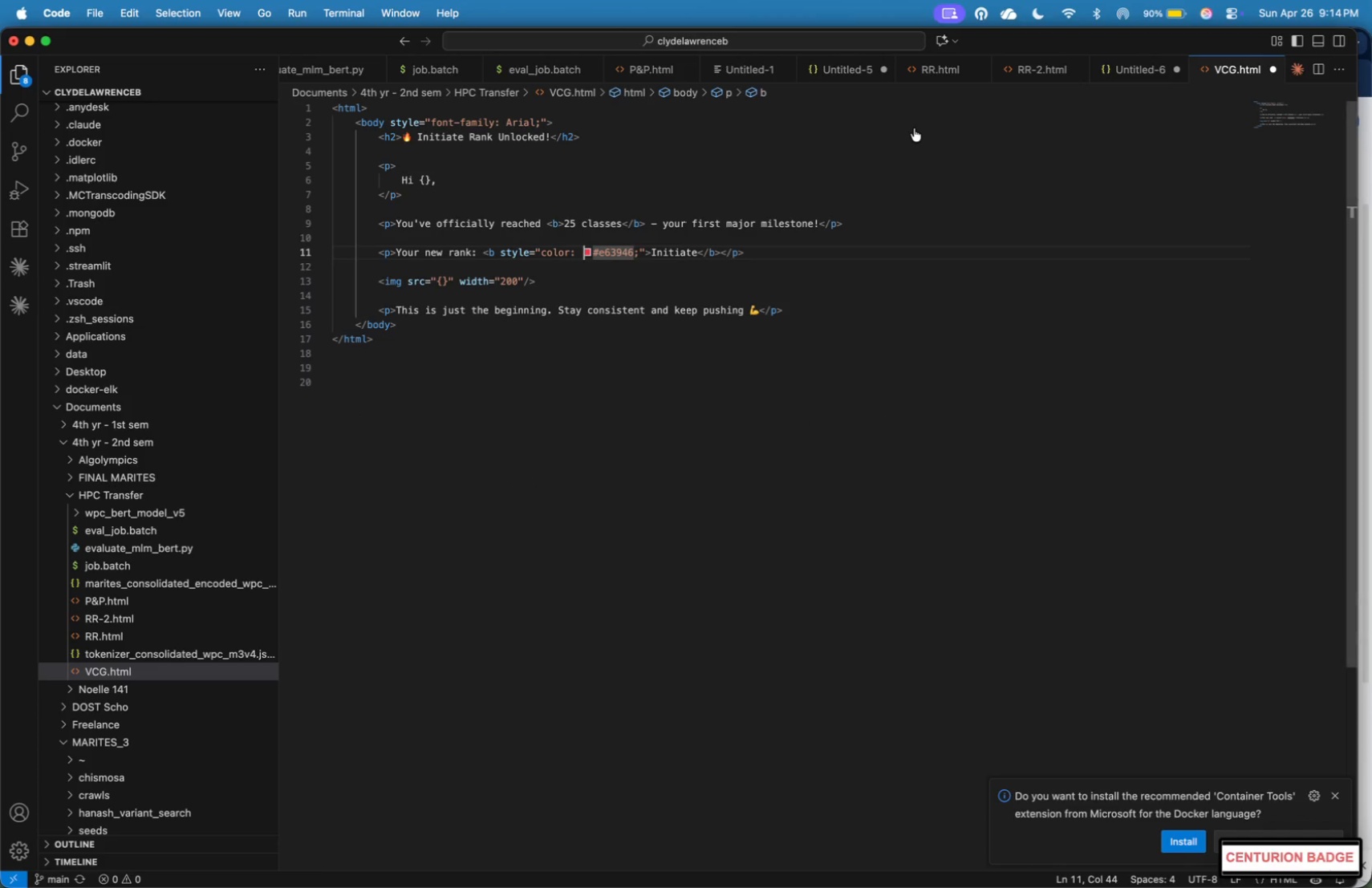 
key(Meta+Tab)
 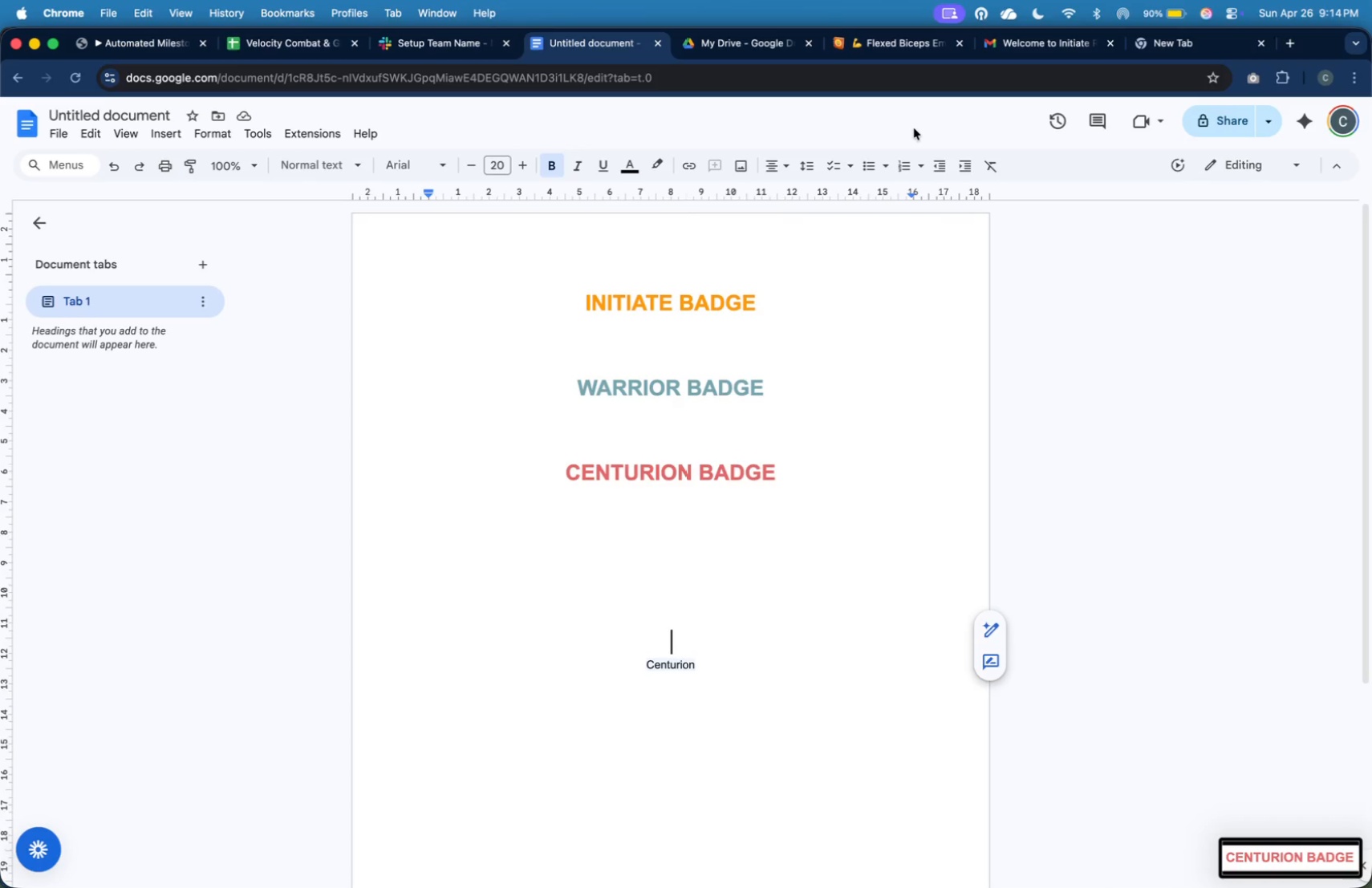 
key(Meta+Tab)
 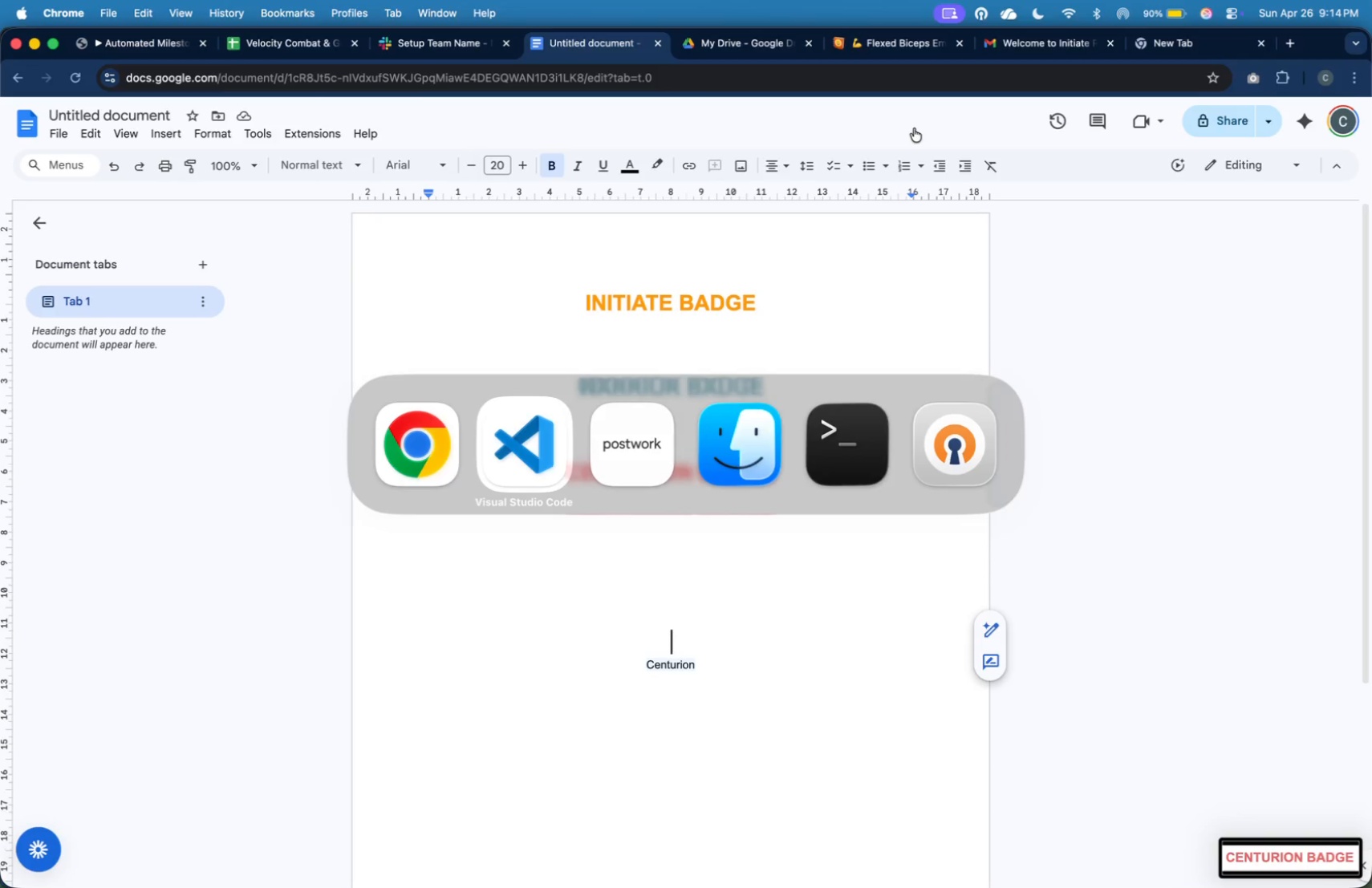 
key(Meta+CommandLeft)
 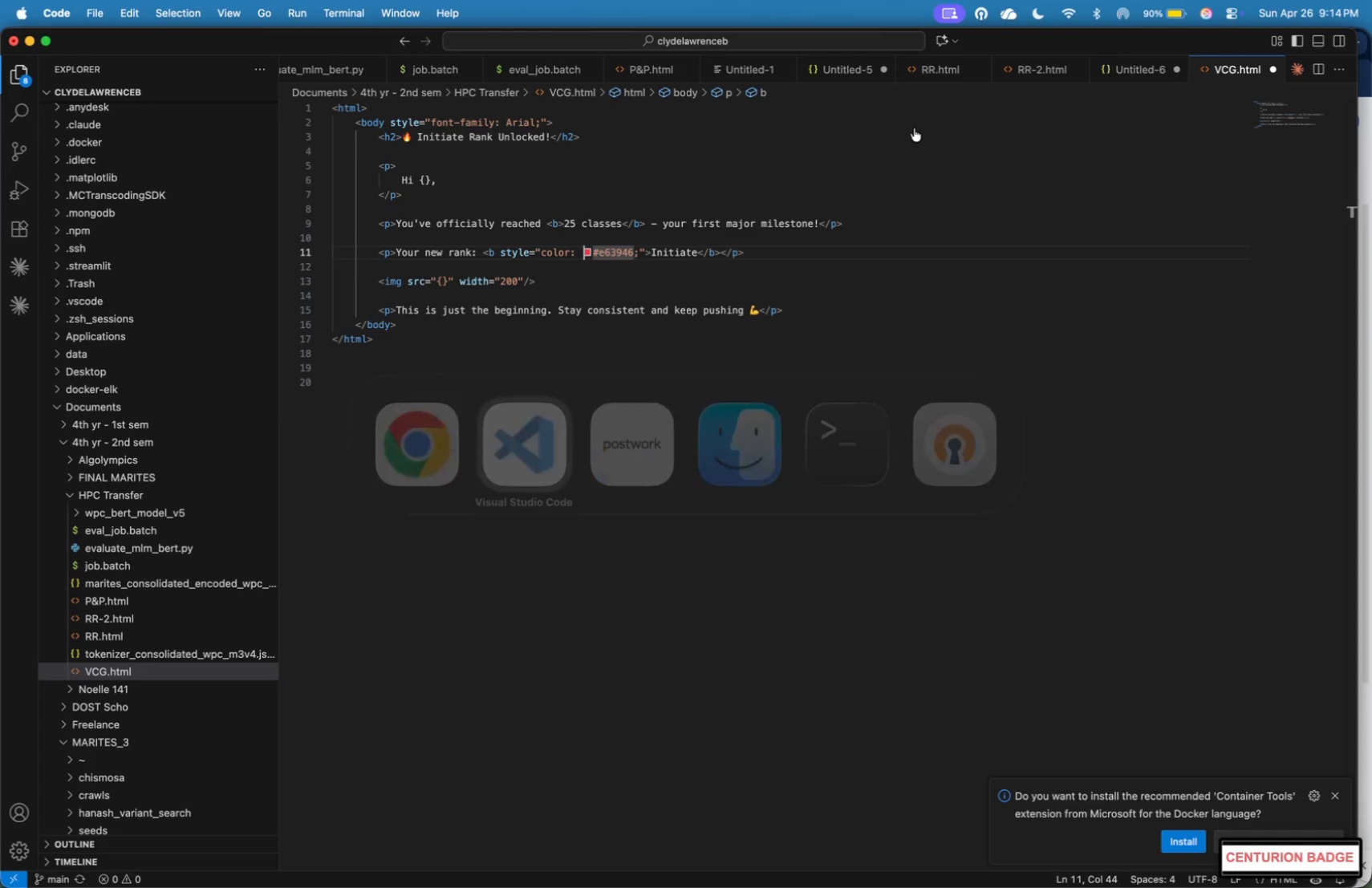 
key(Meta+Tab)
 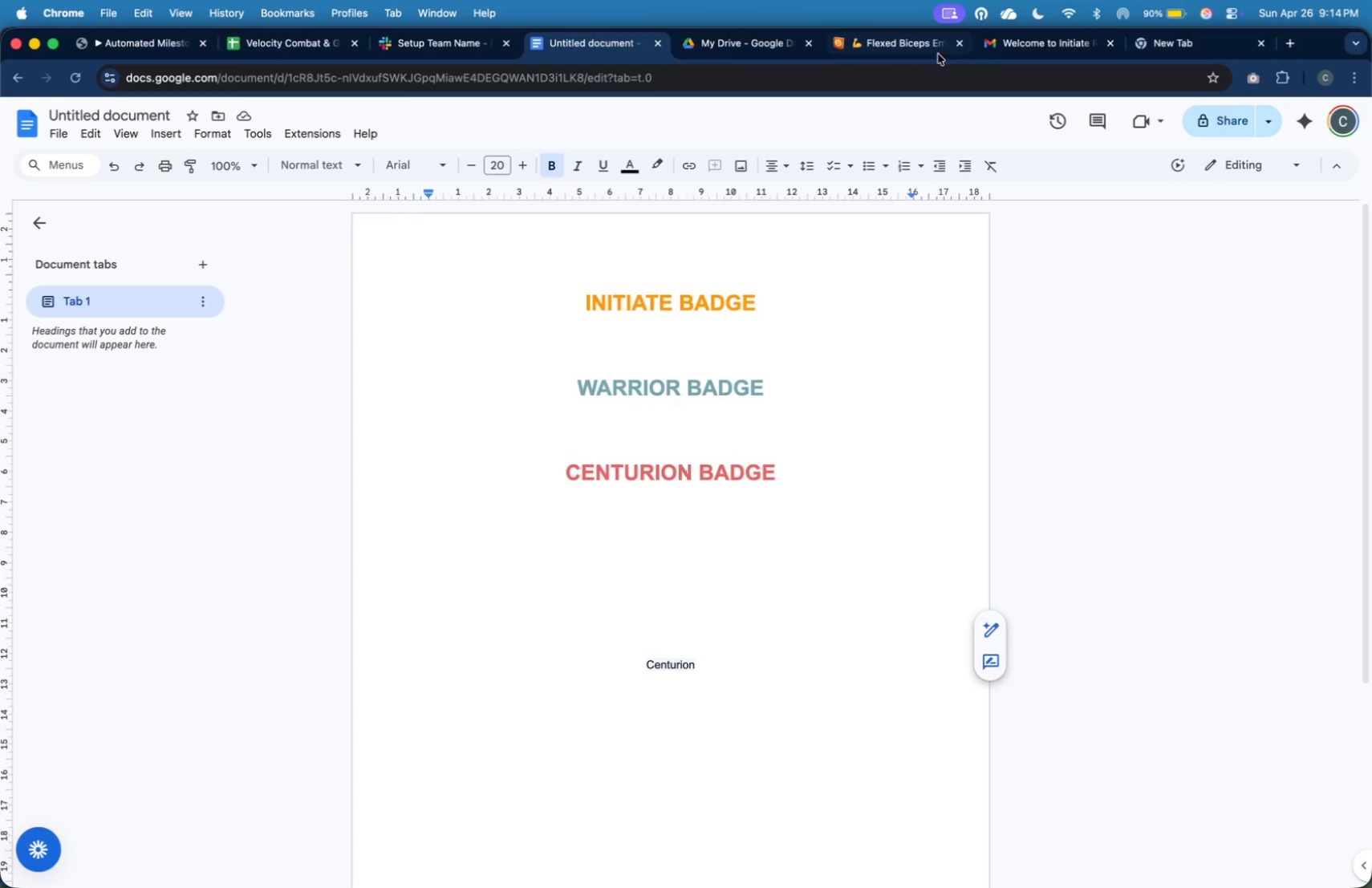 
left_click([1015, 39])
 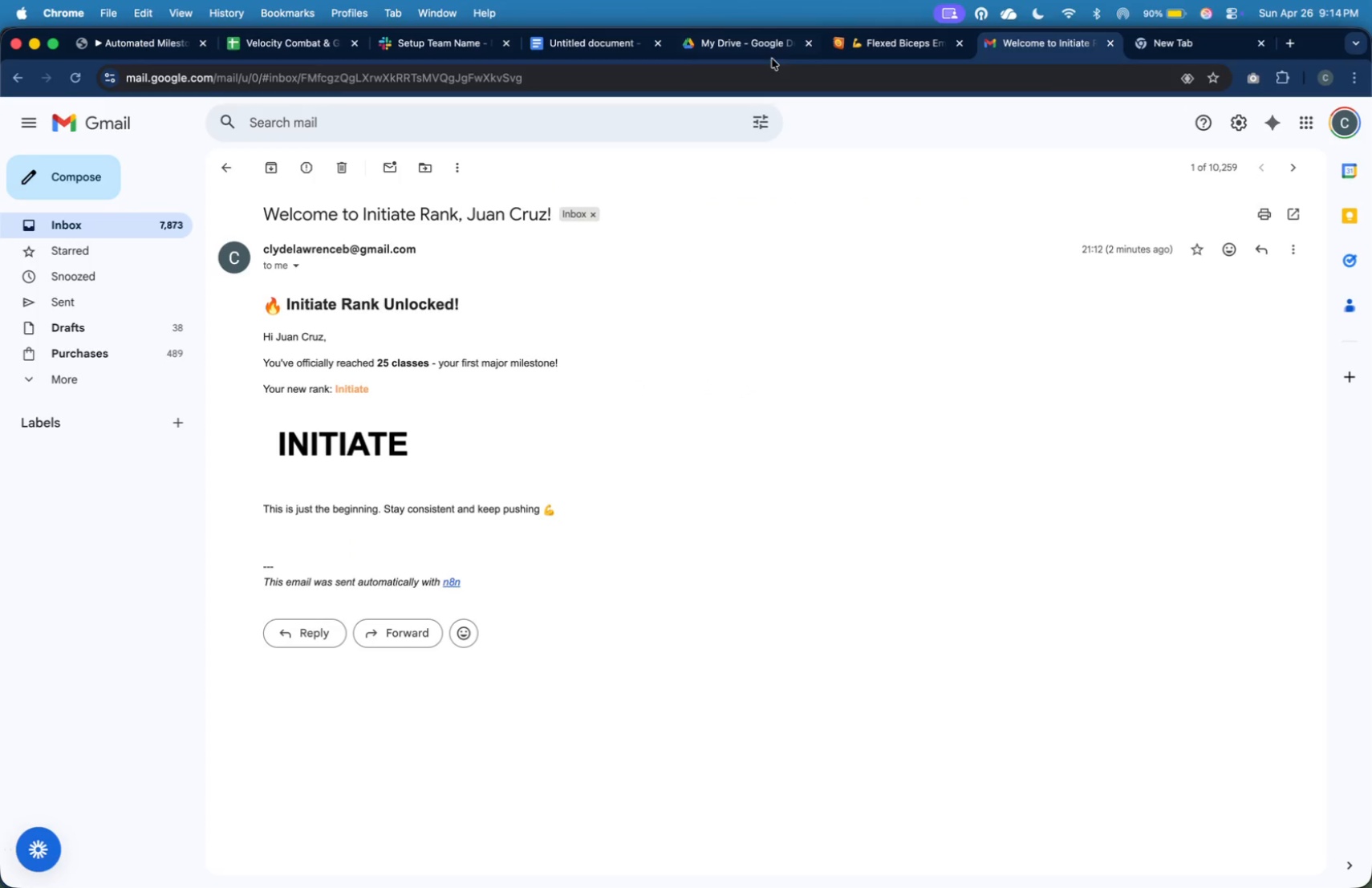 
left_click([749, 55])
 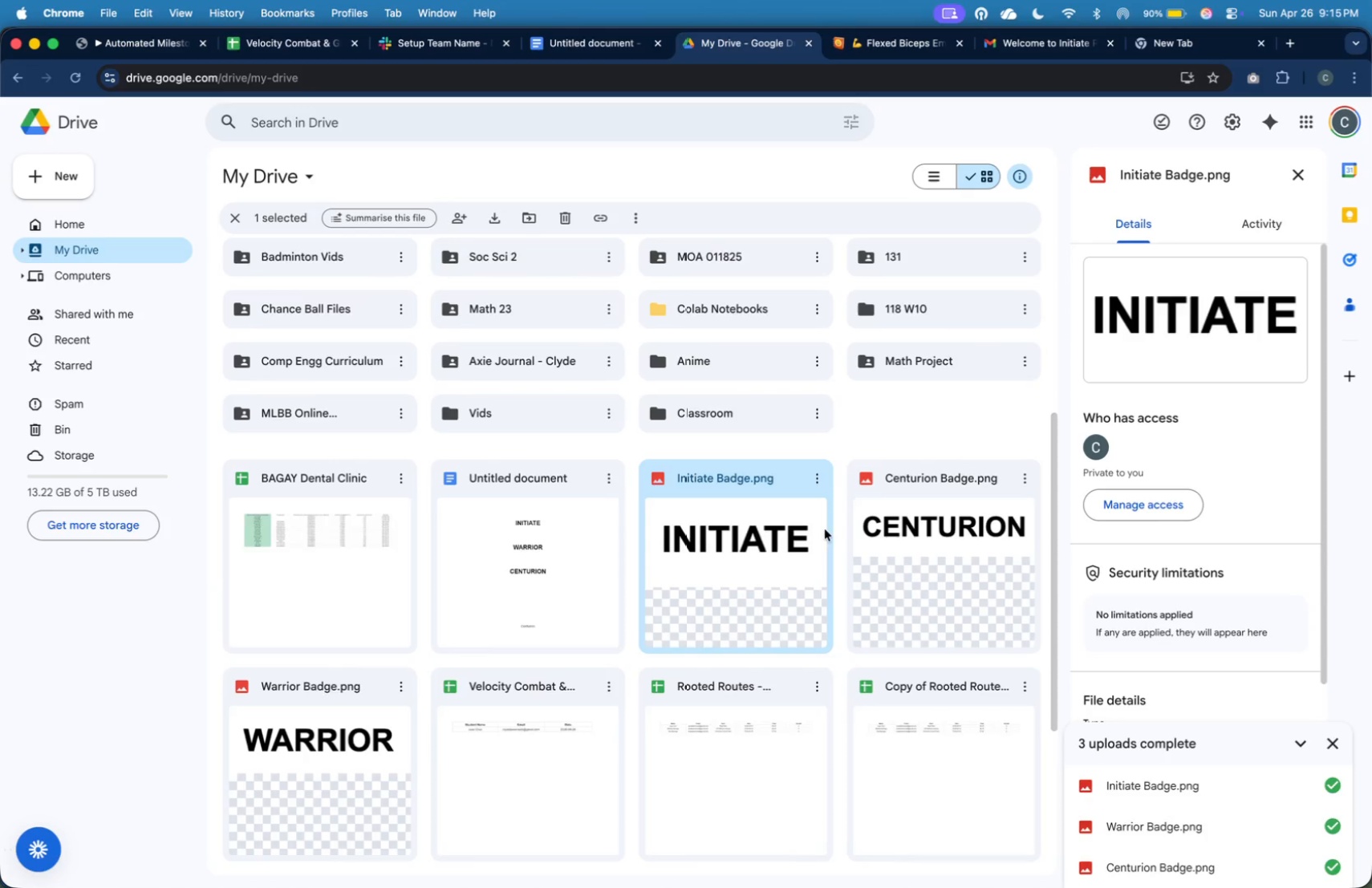 
left_click([815, 481])
 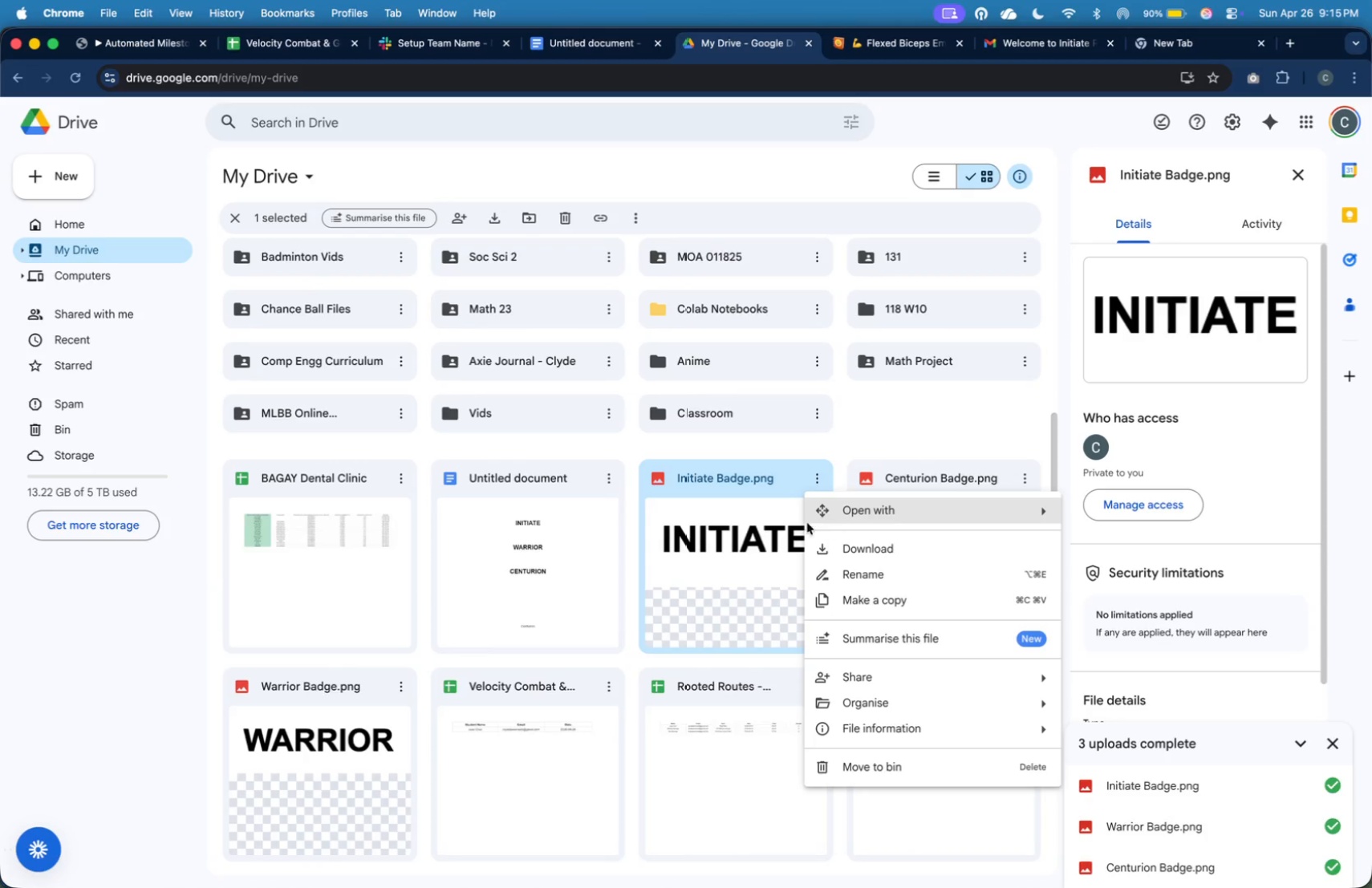 
left_click([762, 531])
 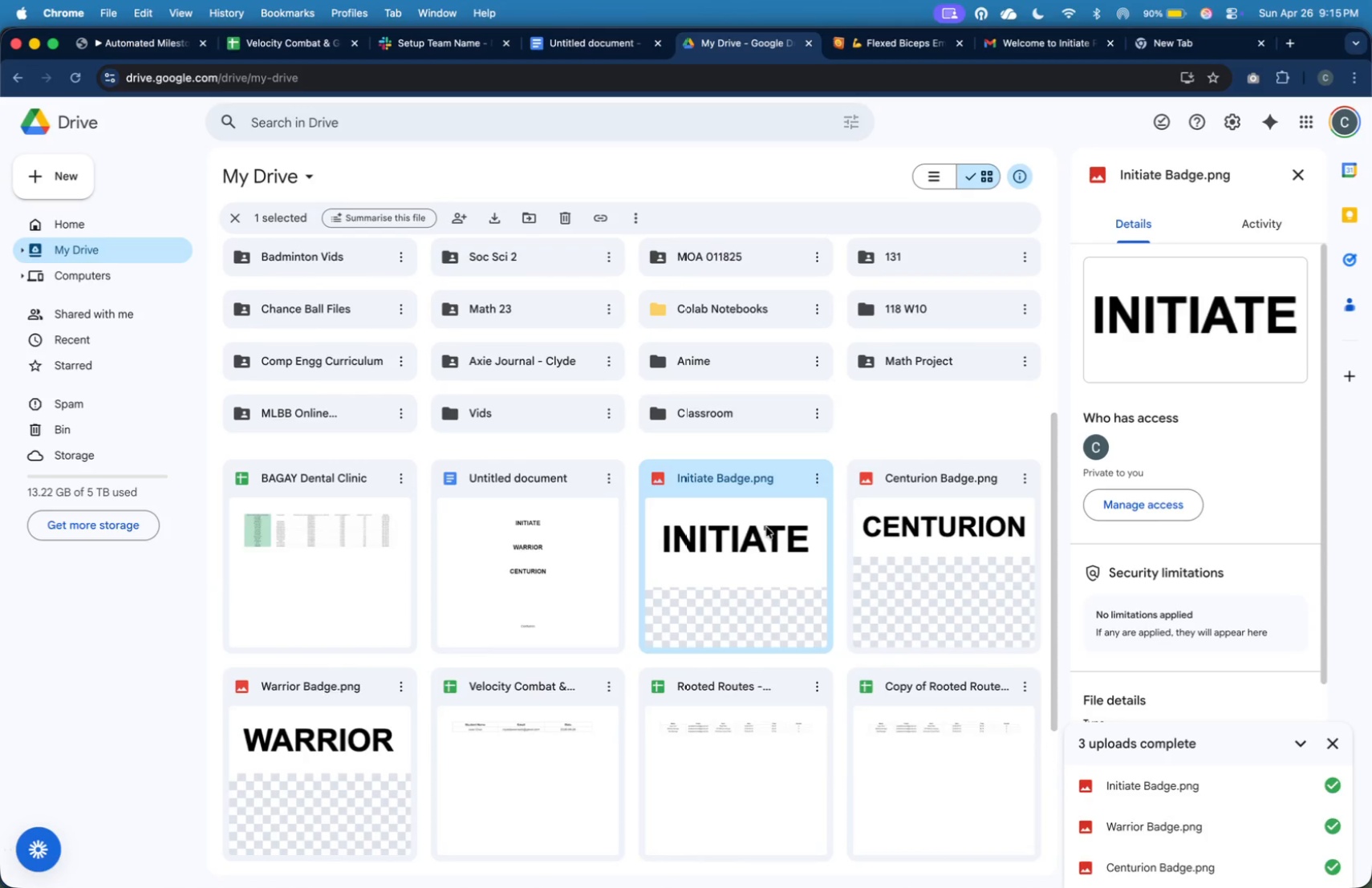 
key(Shift+ArrowRight)
 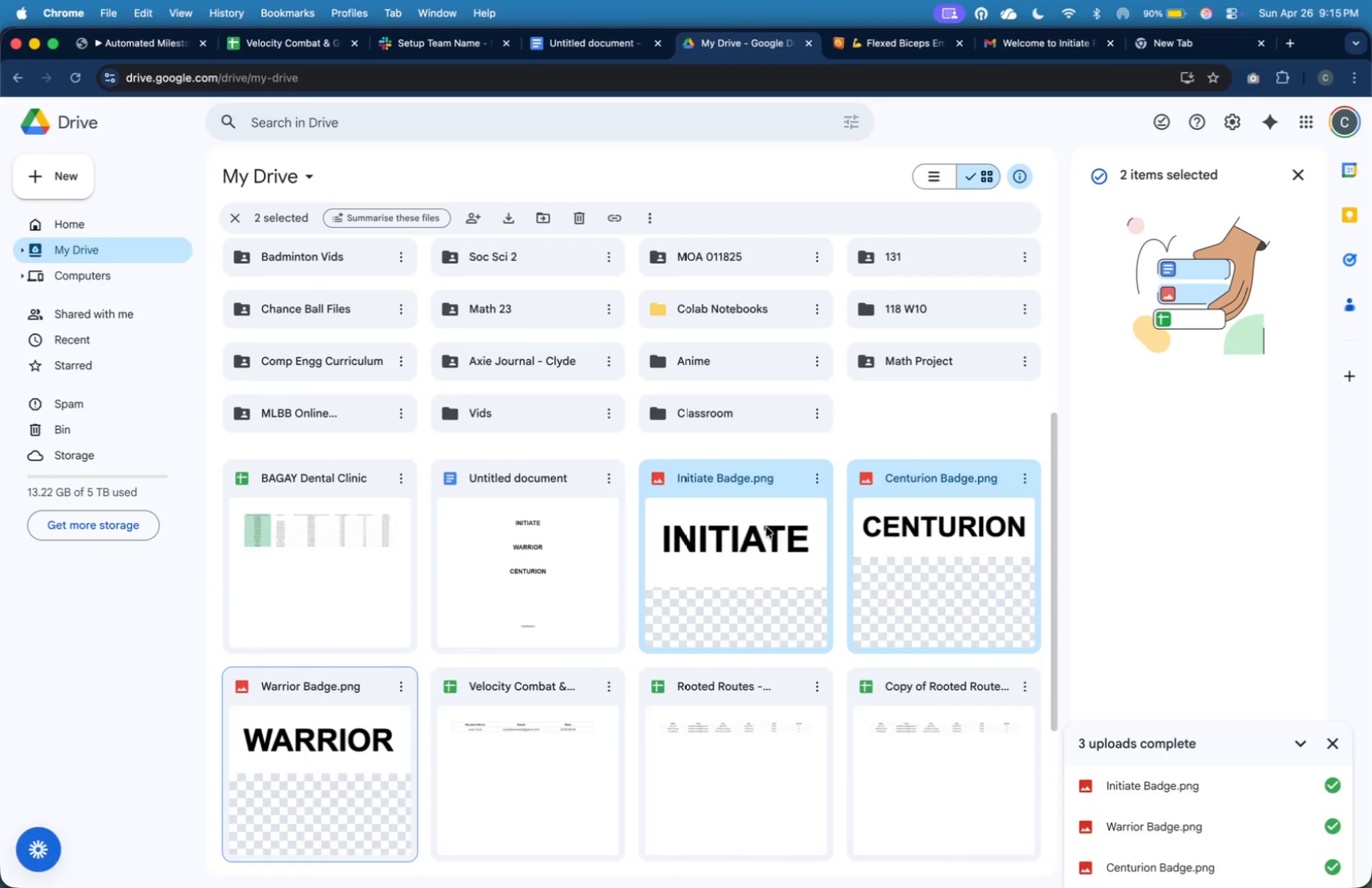 
key(Shift+ArrowRight)
 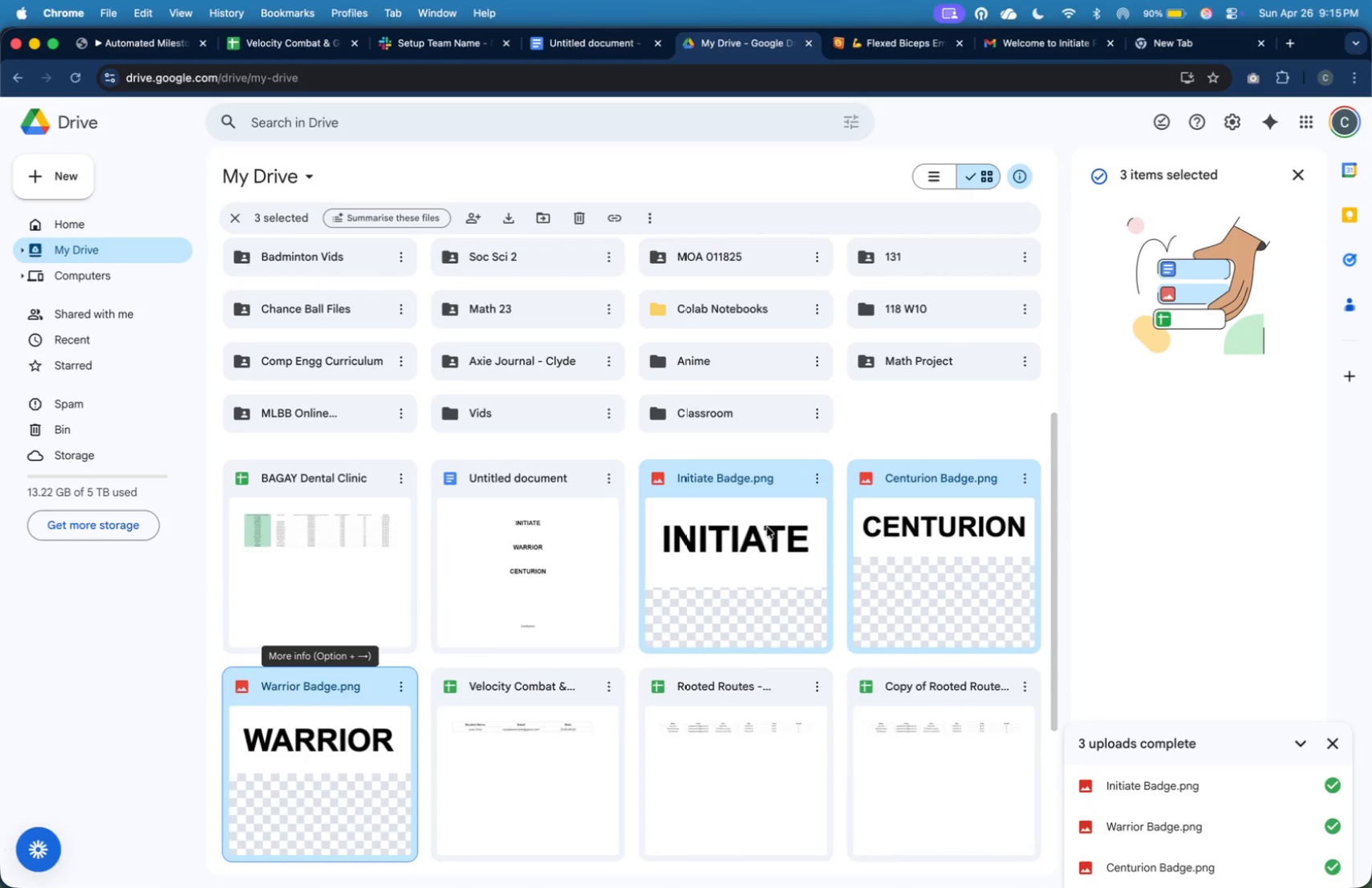 
right_click([767, 527])
 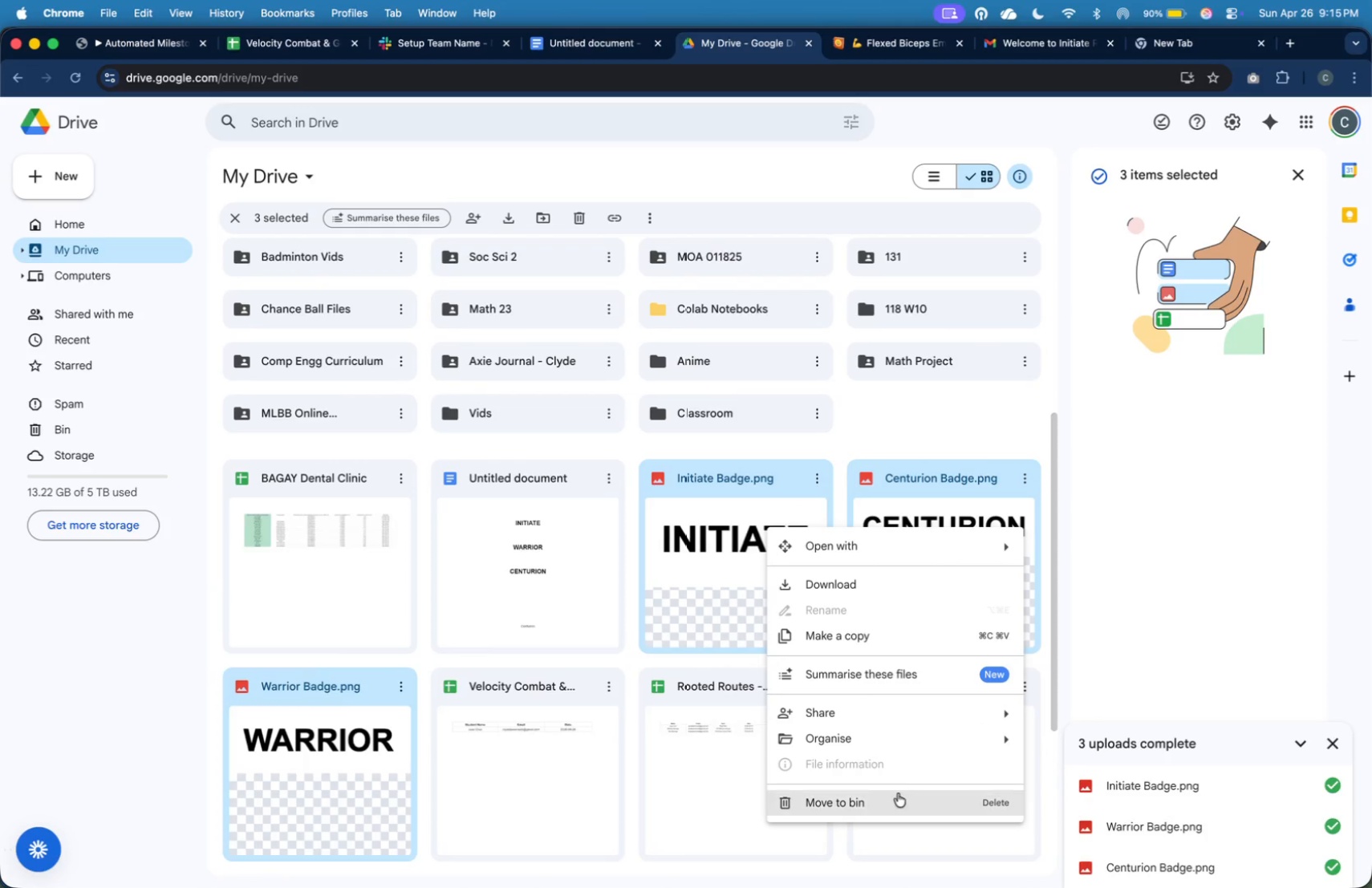 
left_click([898, 794])
 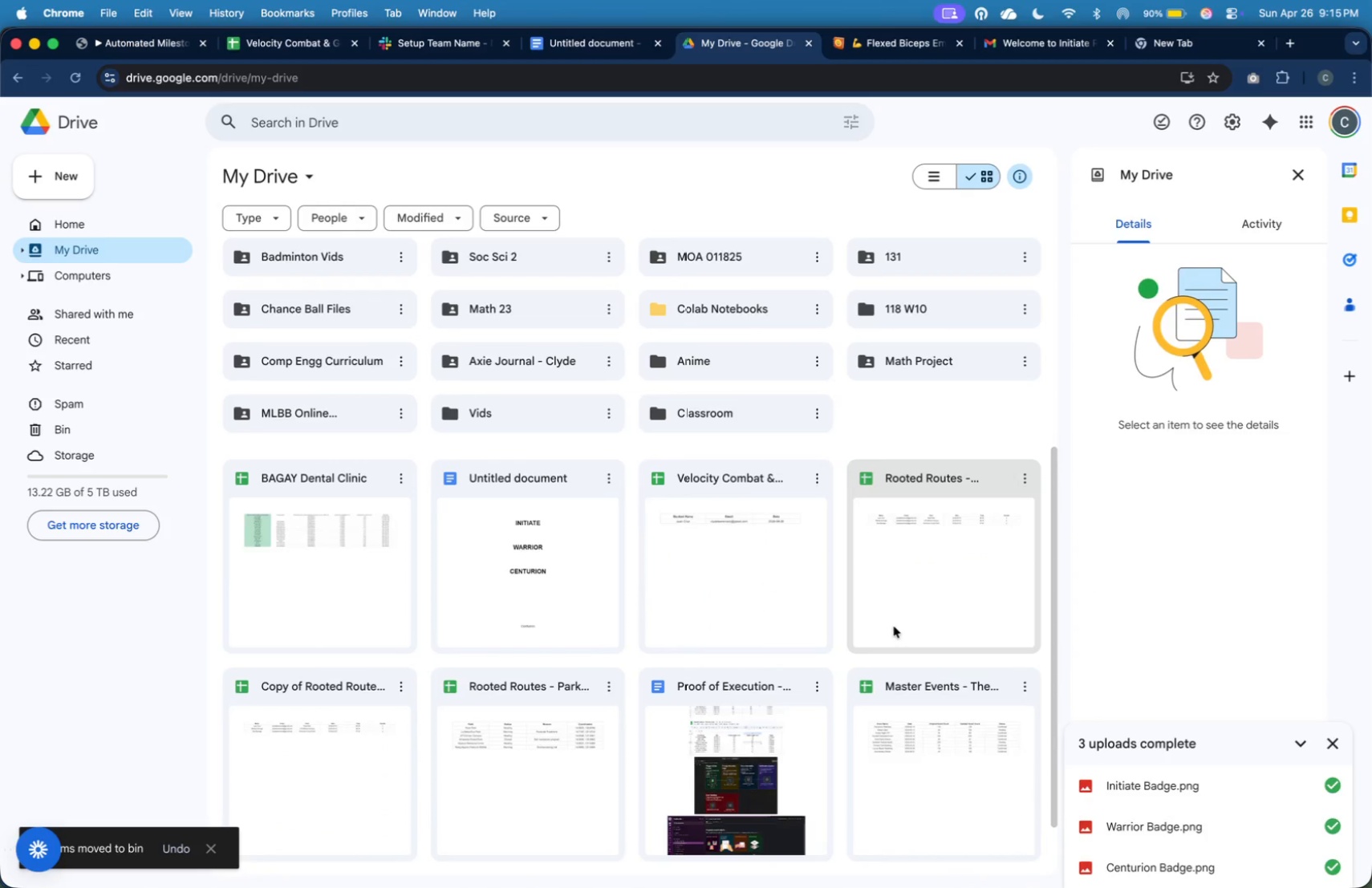 
key(Meta+Tab)
 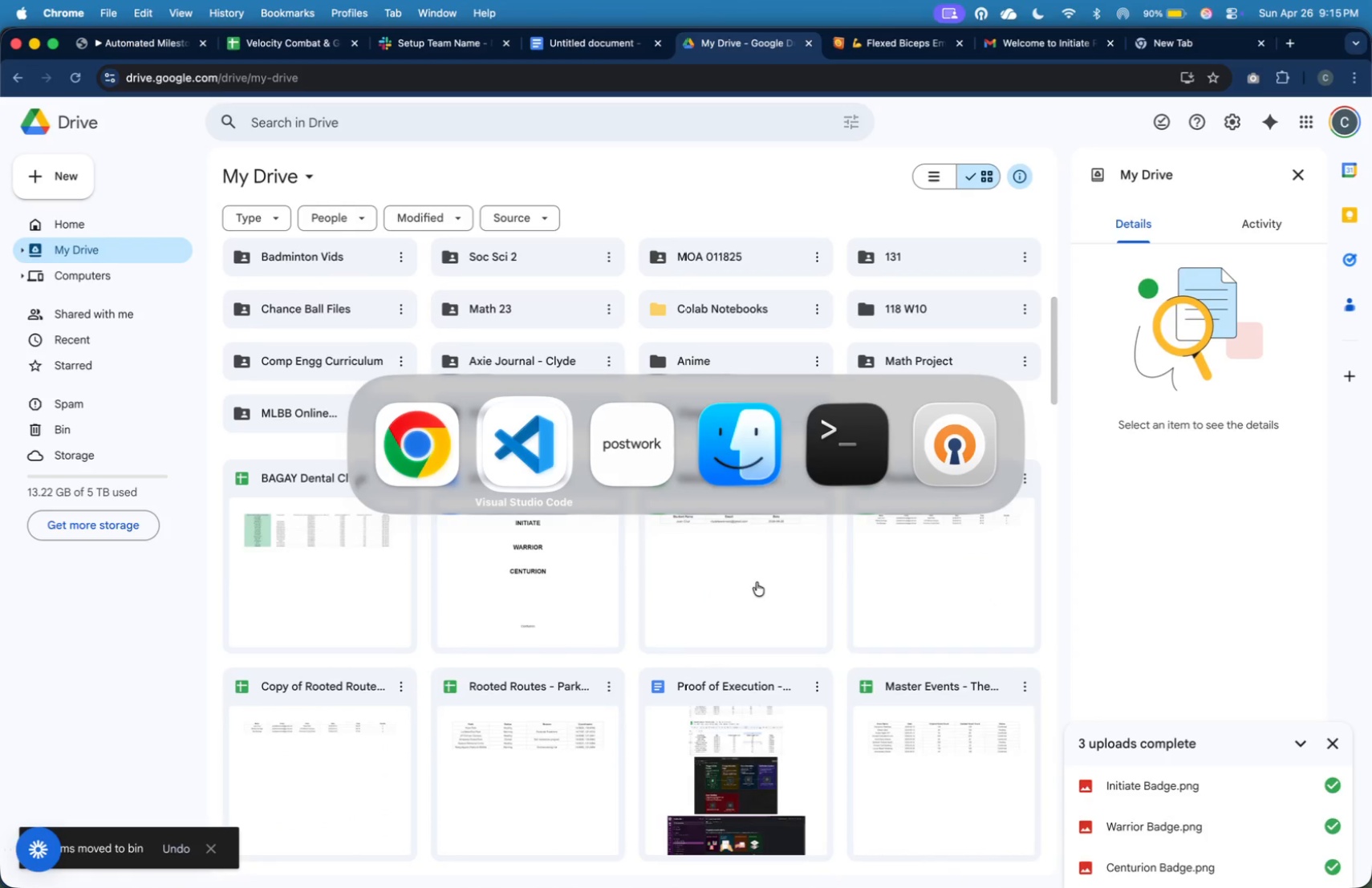 
key(Meta+Tab)
 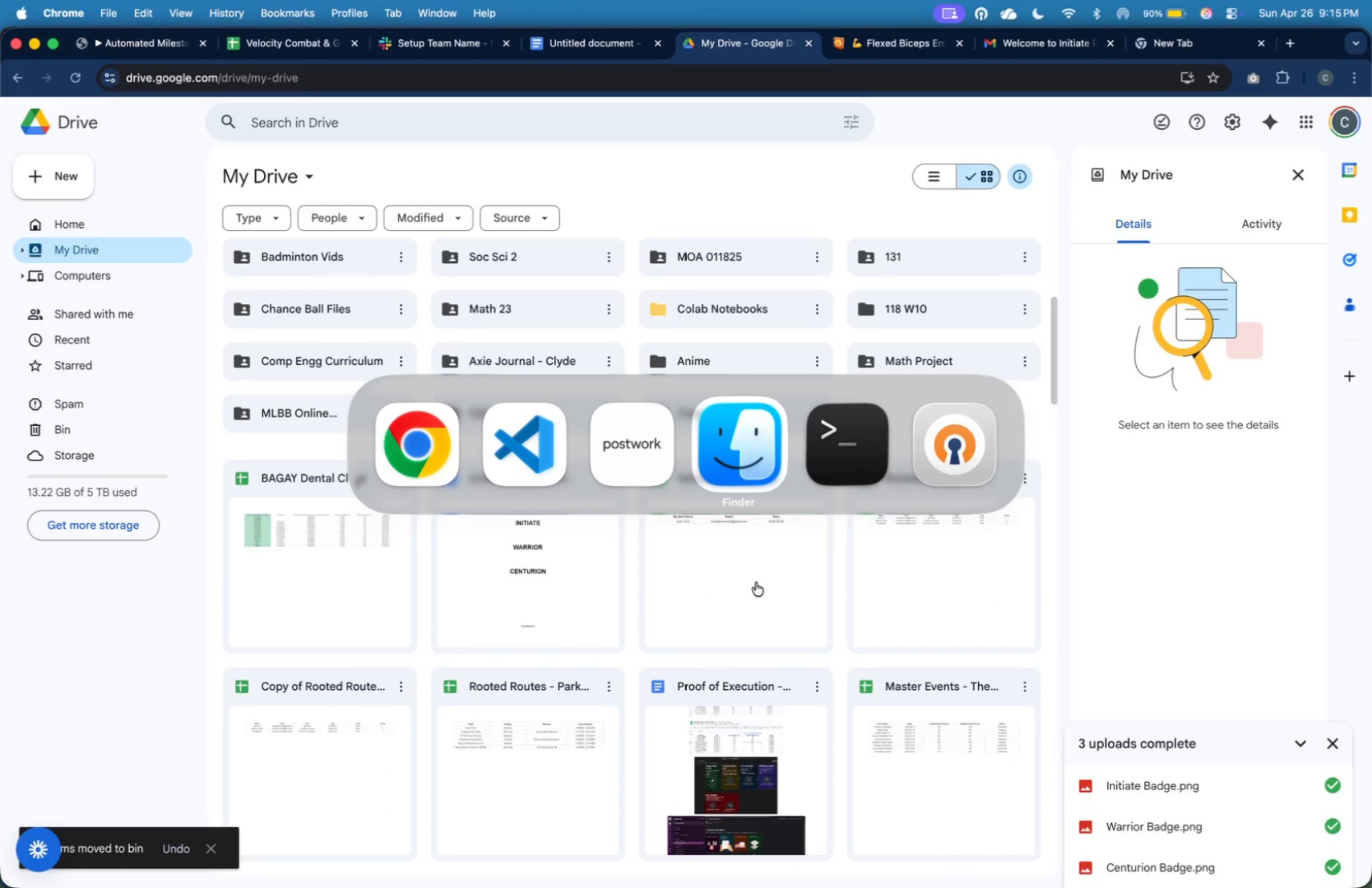 
key(Meta+Tab)
 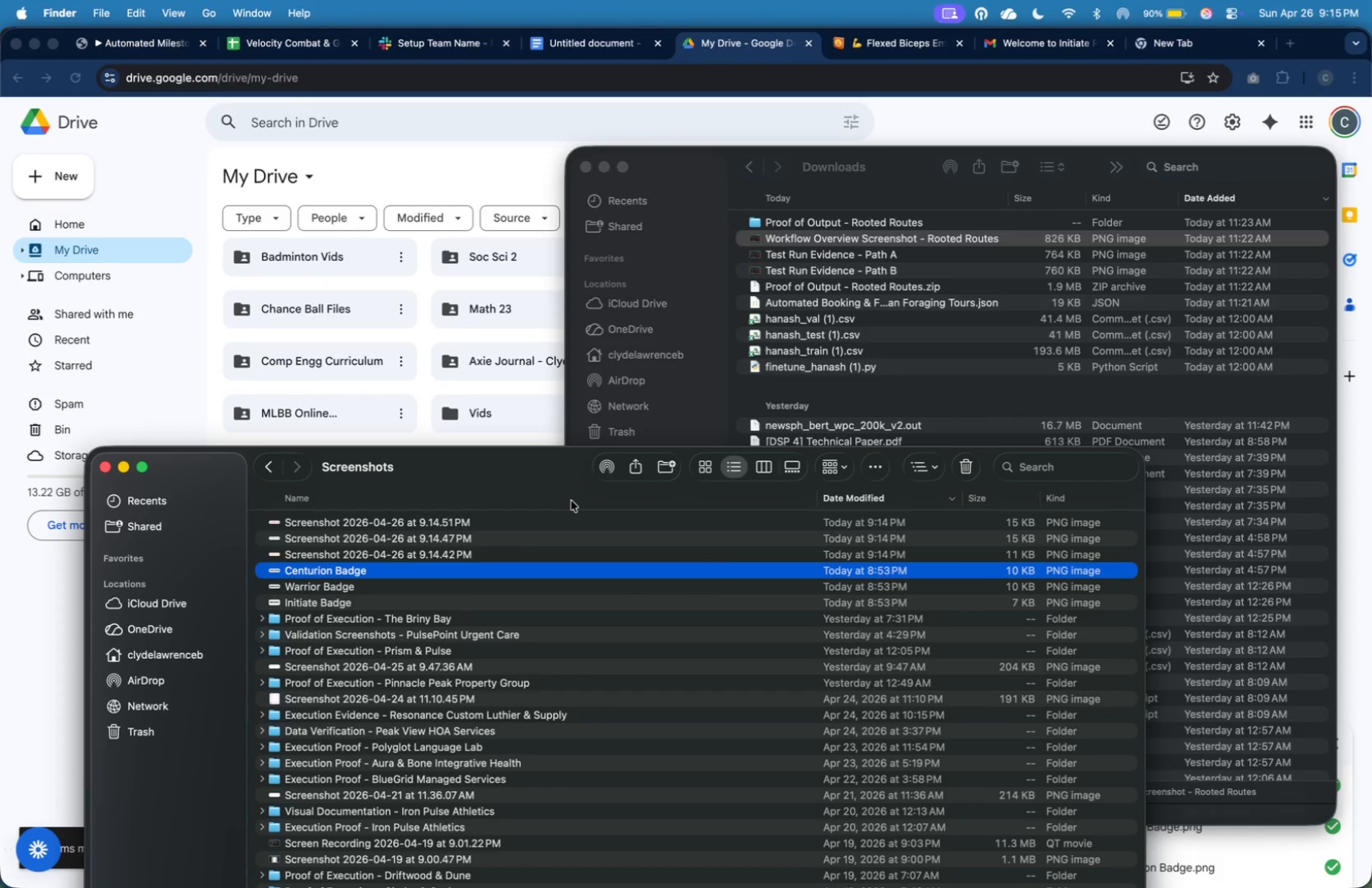 
left_click([570, 549])
 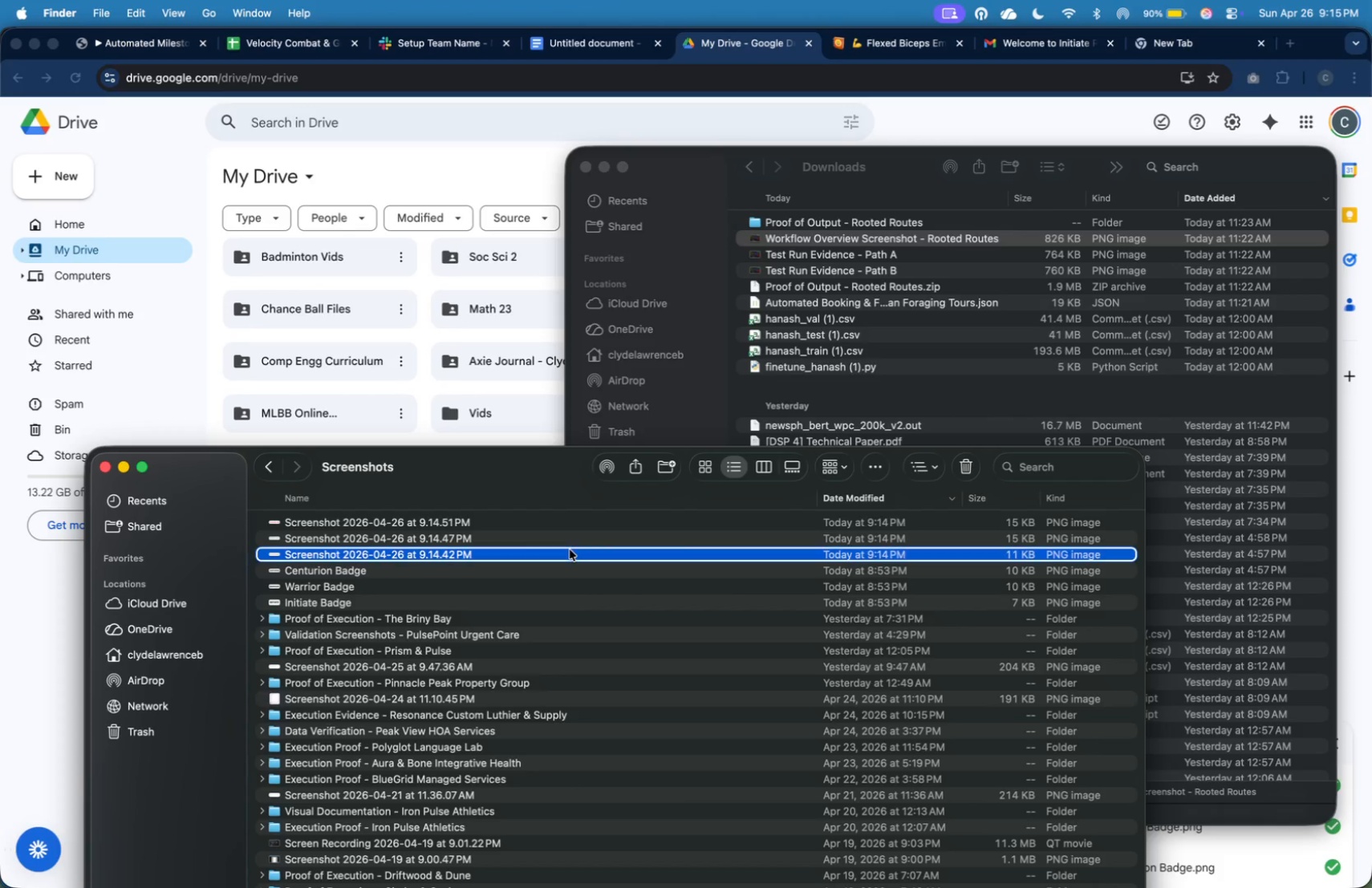 
right_click([570, 549])
 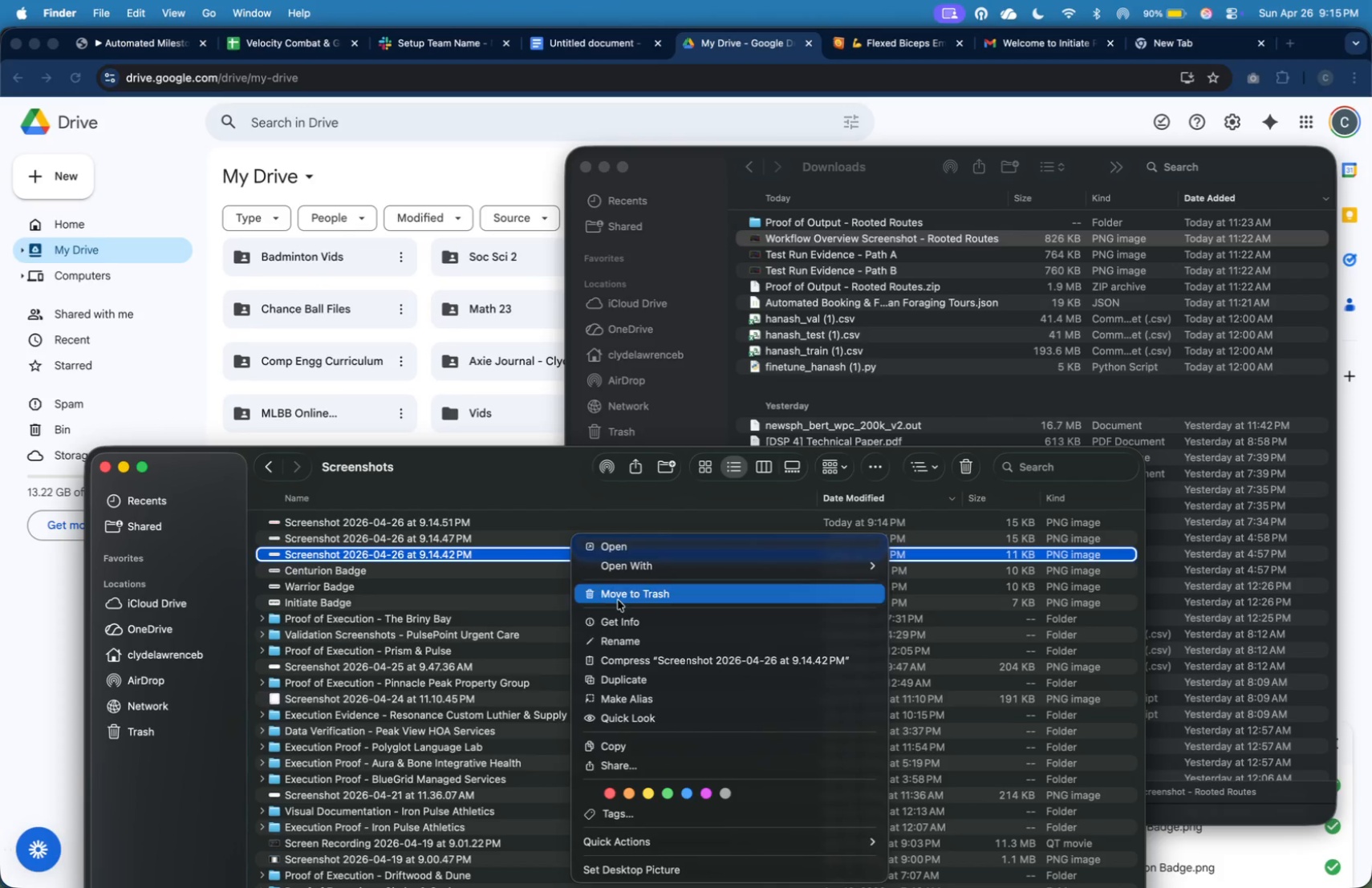 
left_click([644, 639])
 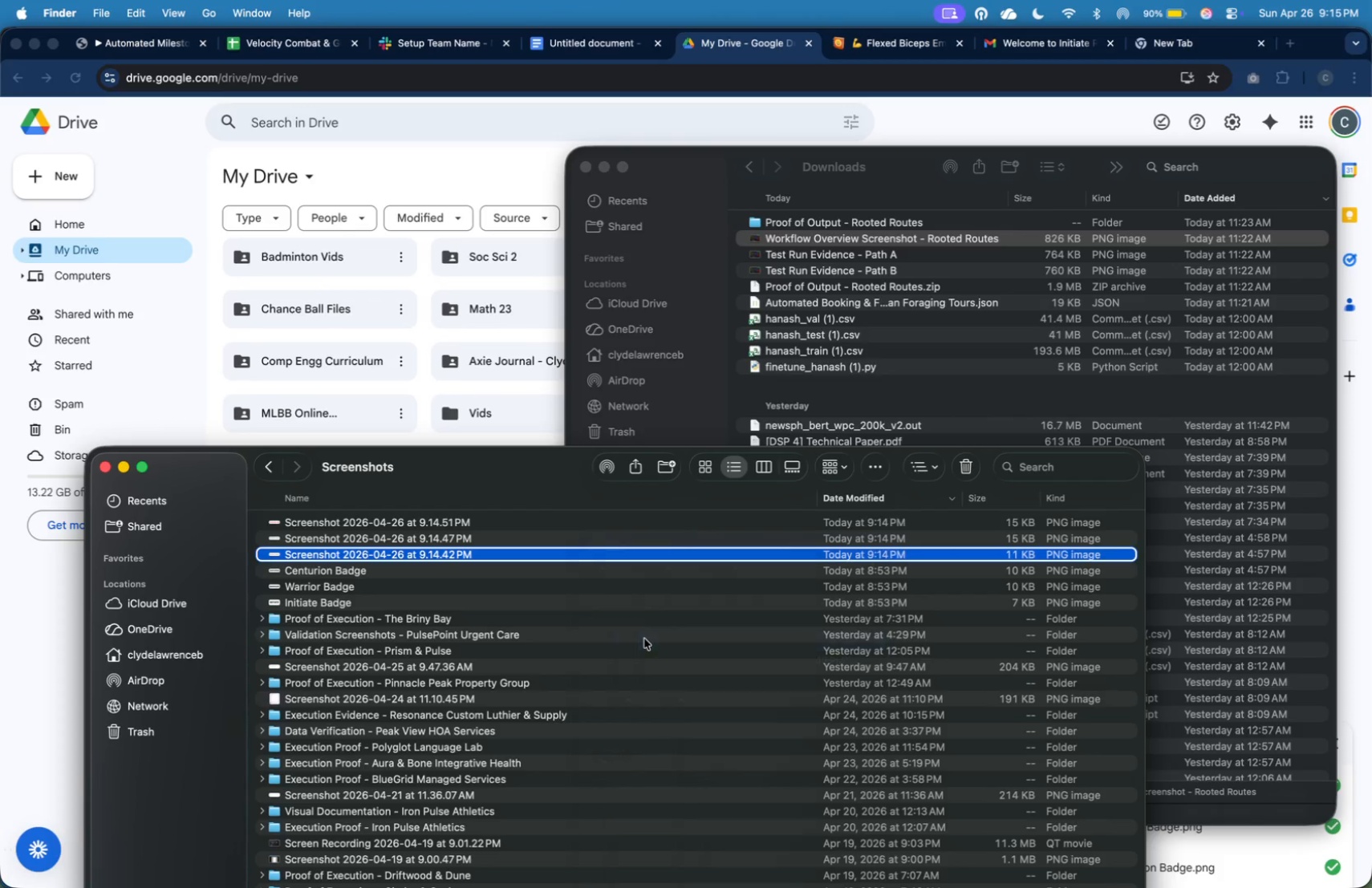 
type(Iniitai)
key(Backspace)
key(Backspace)
key(Backspace)
key(Backspace)
type(tiate Badge)
 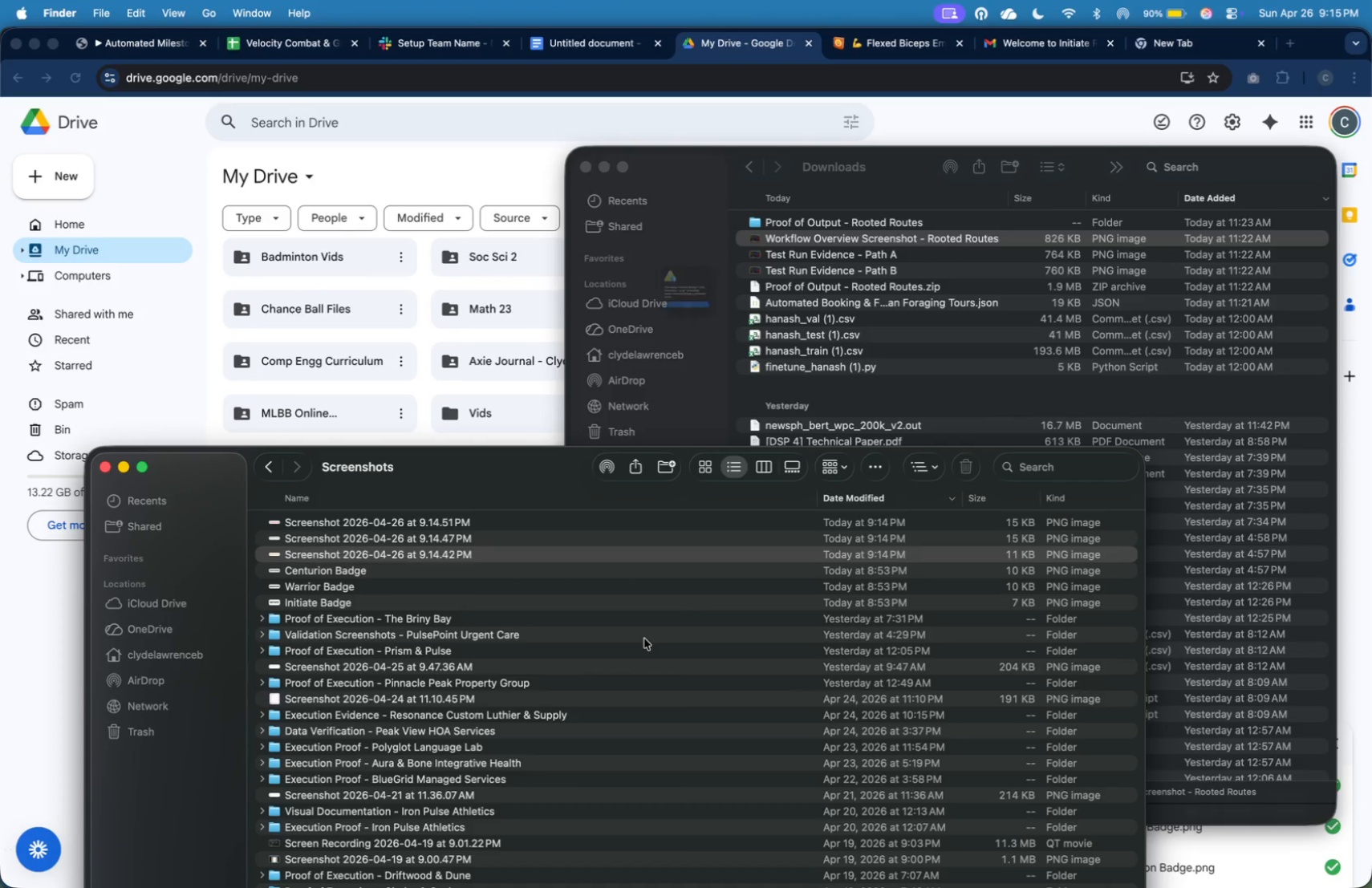 
 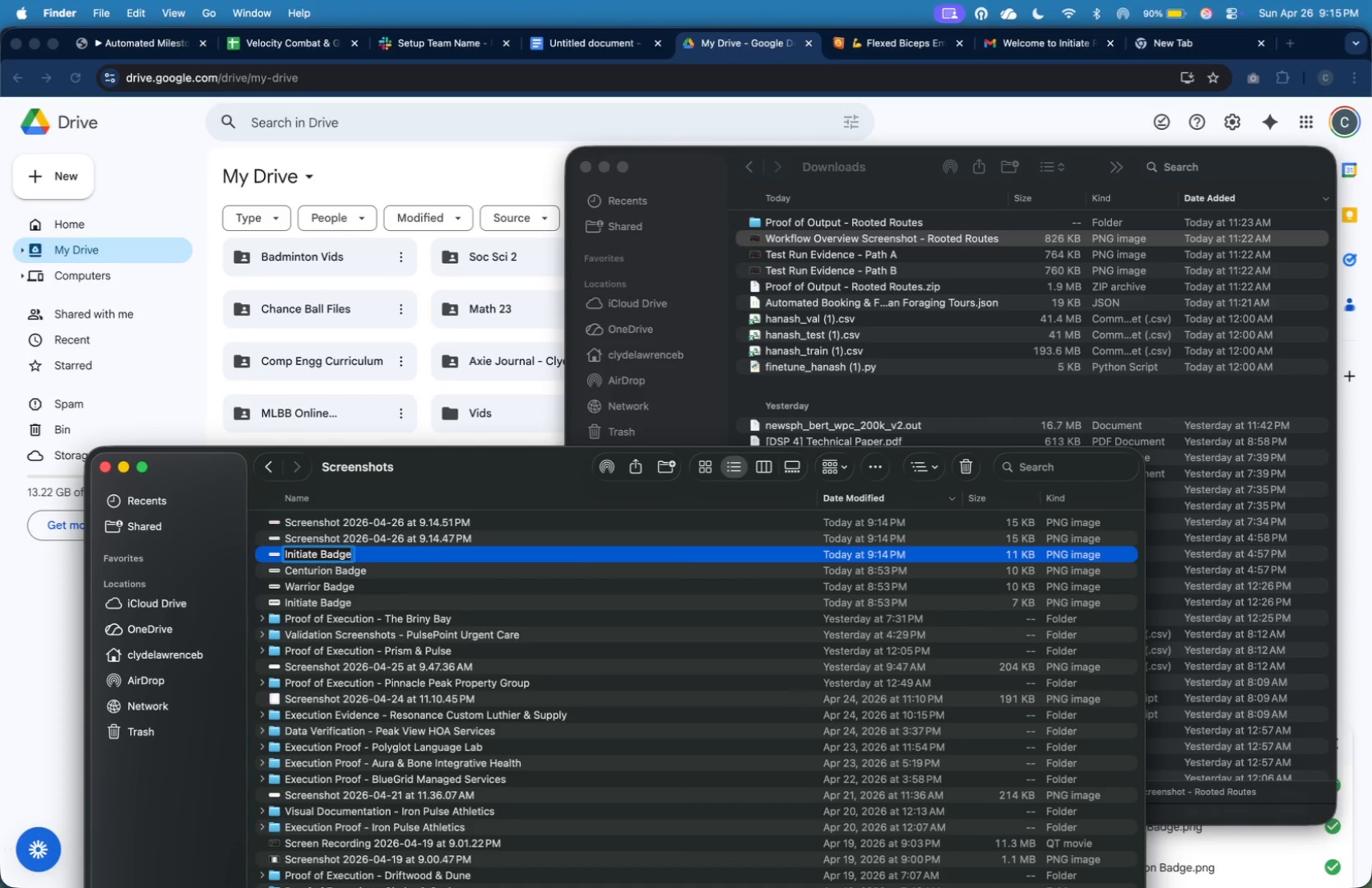 
key(Enter)
 